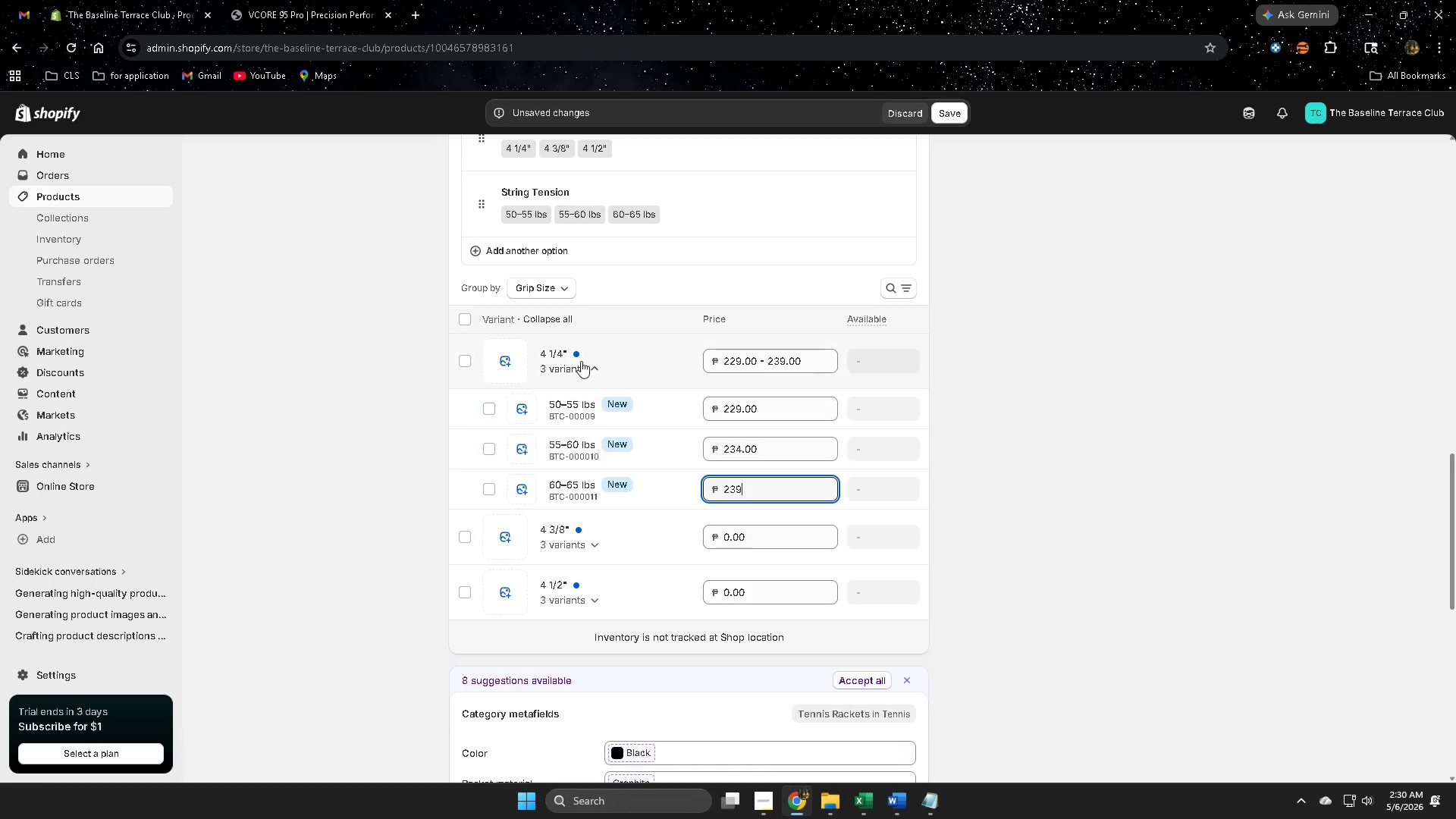 
left_click([591, 368])
 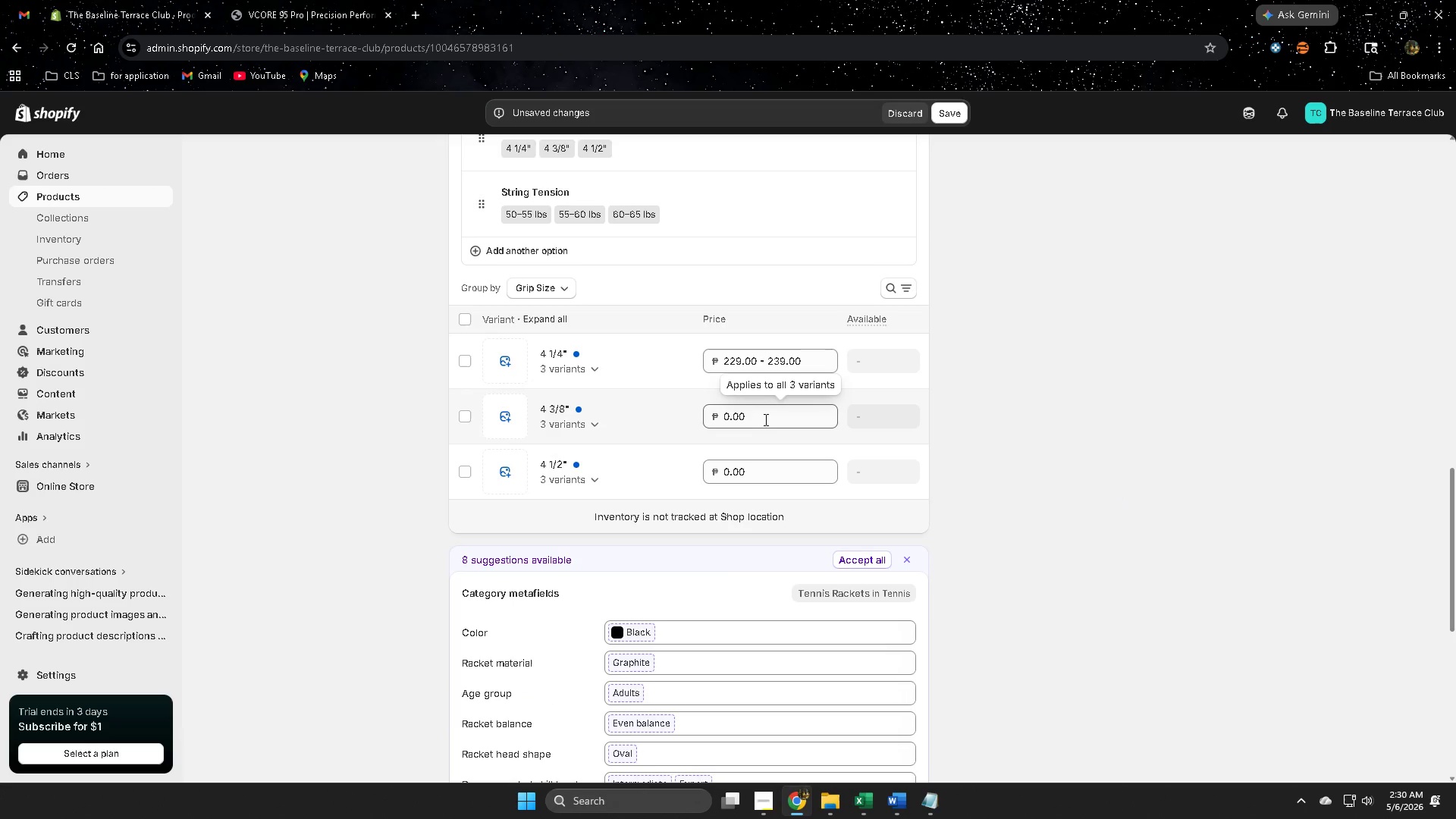 
double_click([762, 423])
 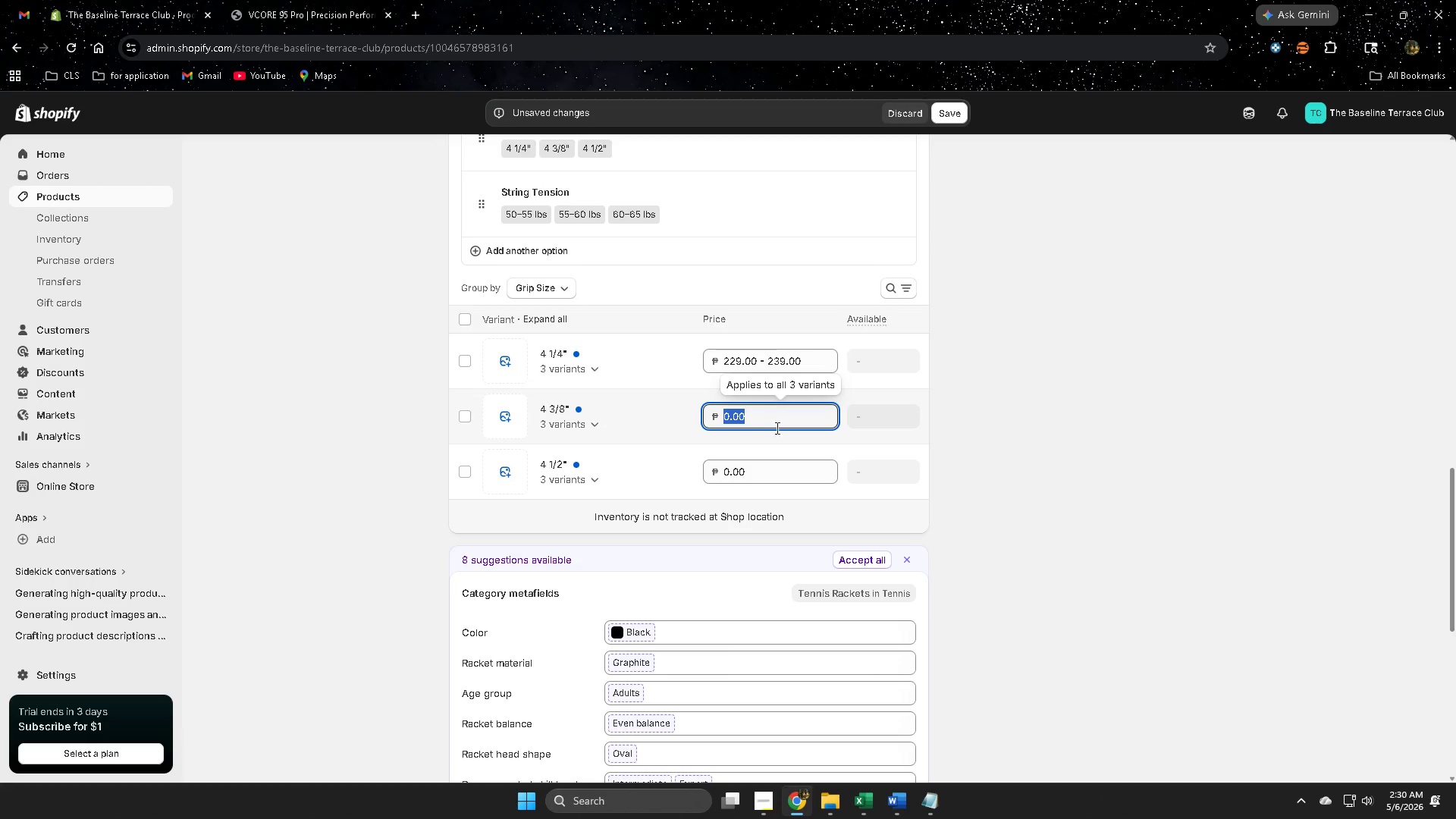 
key(Numpad2)
 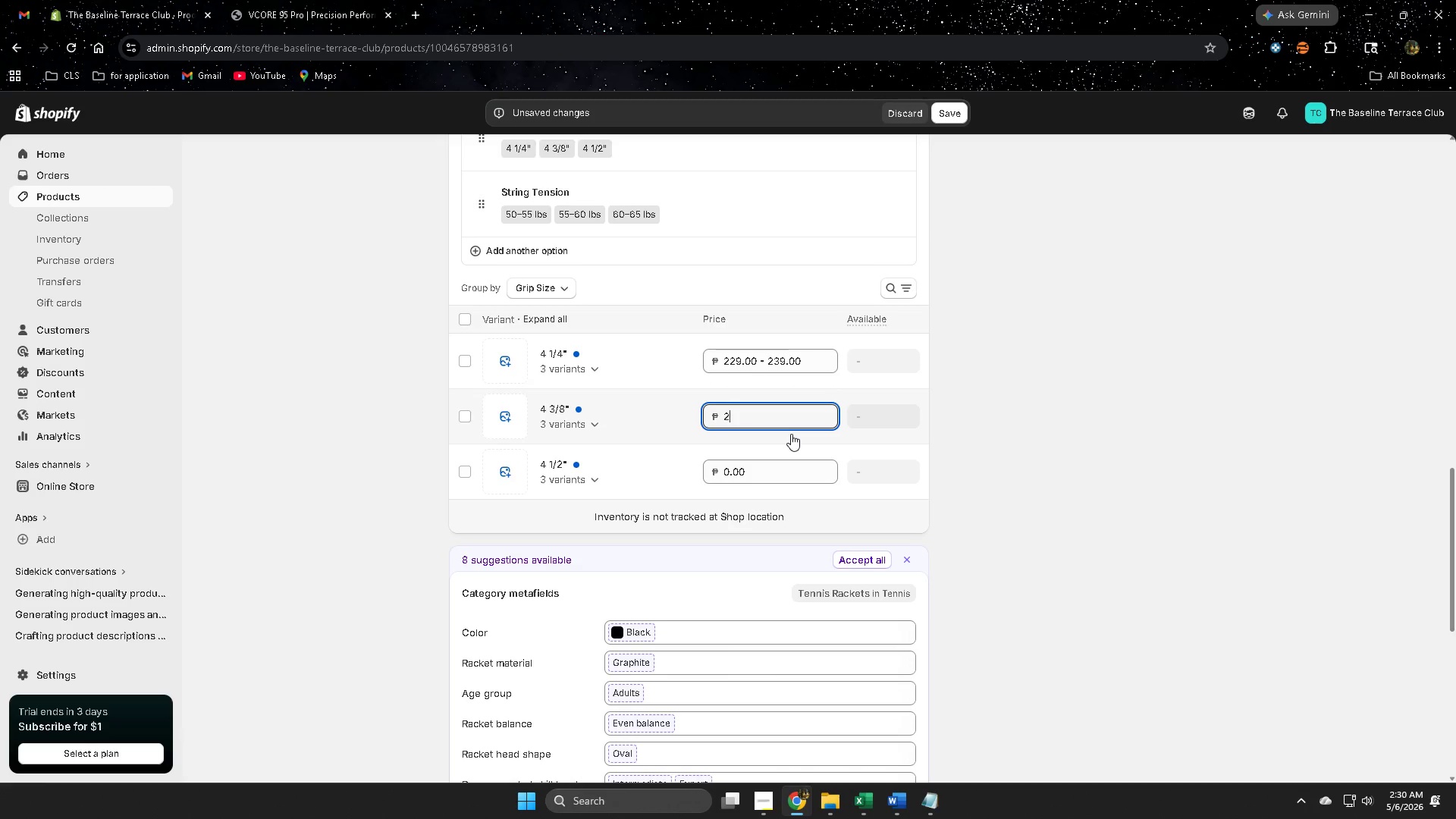 
key(Numpad4)
 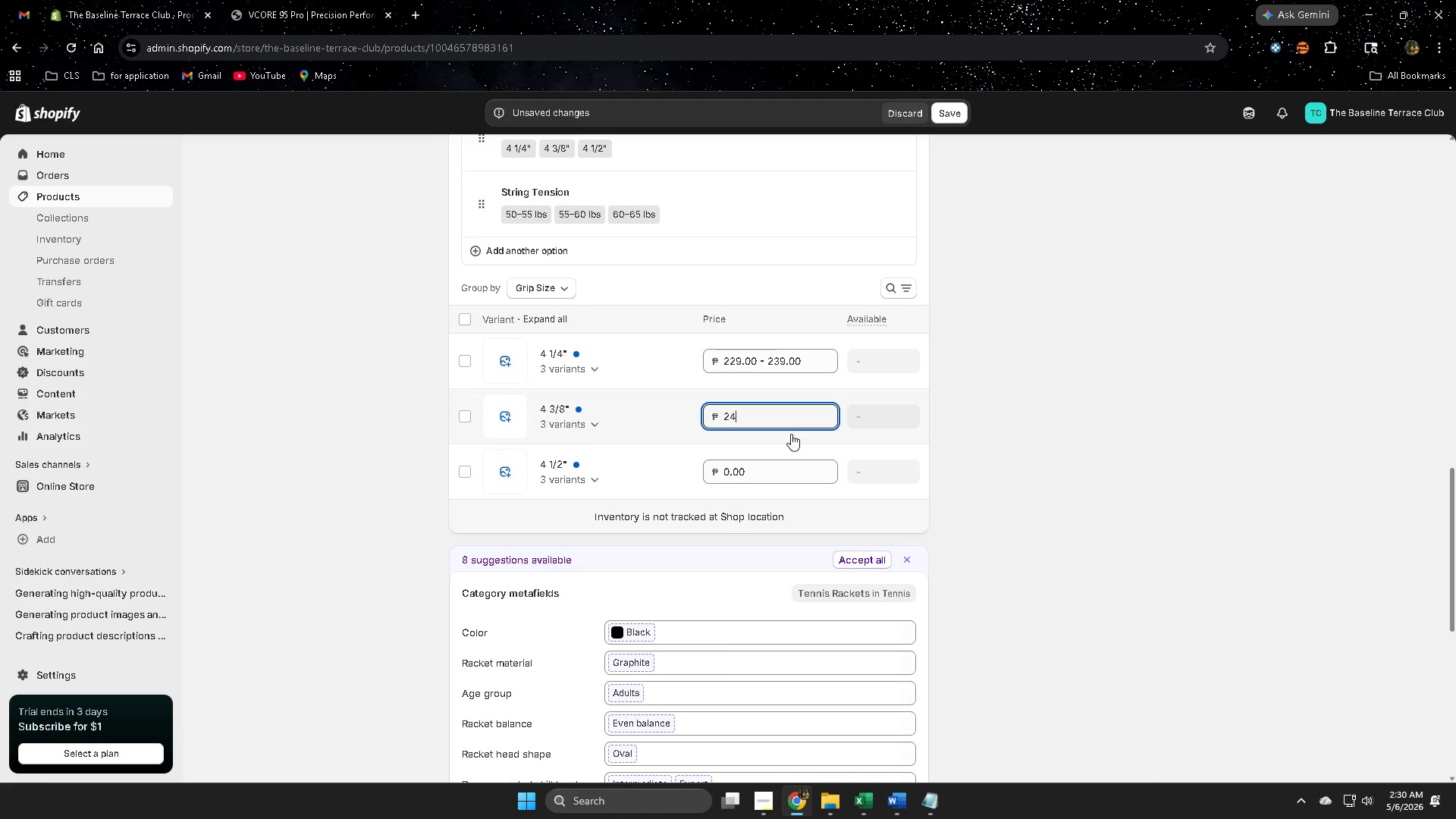 
key(Numpad9)
 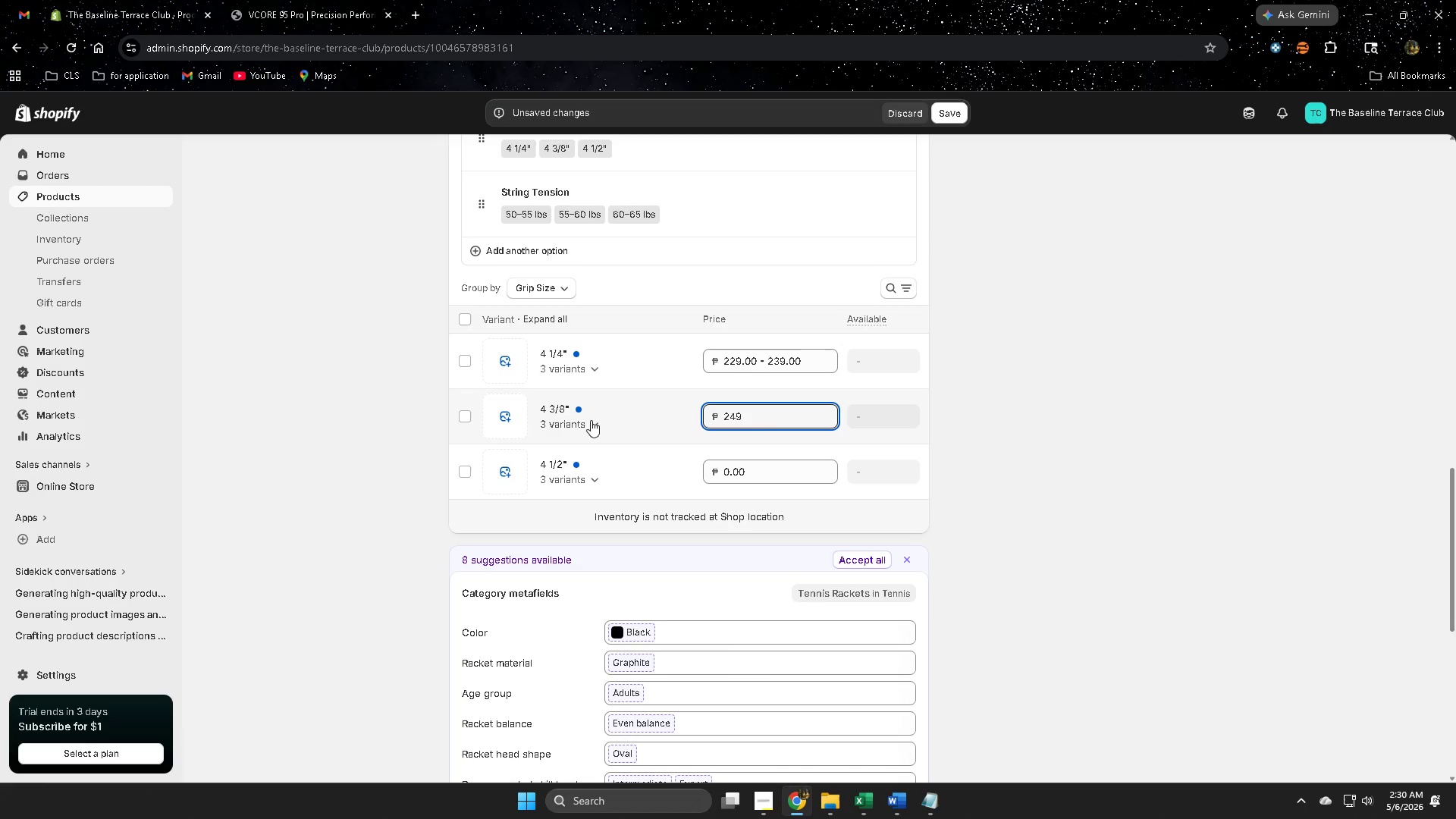 
double_click([770, 422])
 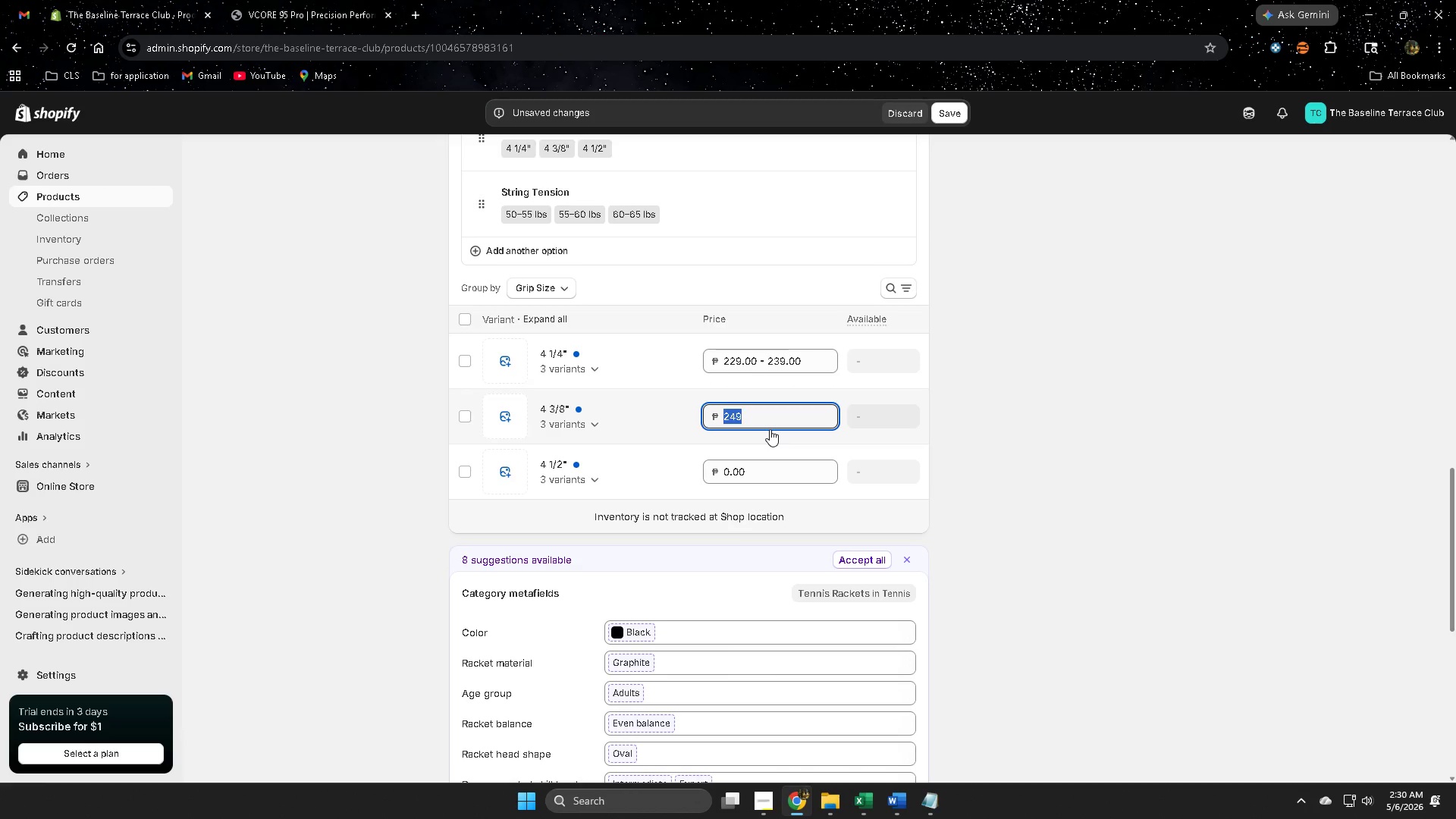 
key(Backspace)
 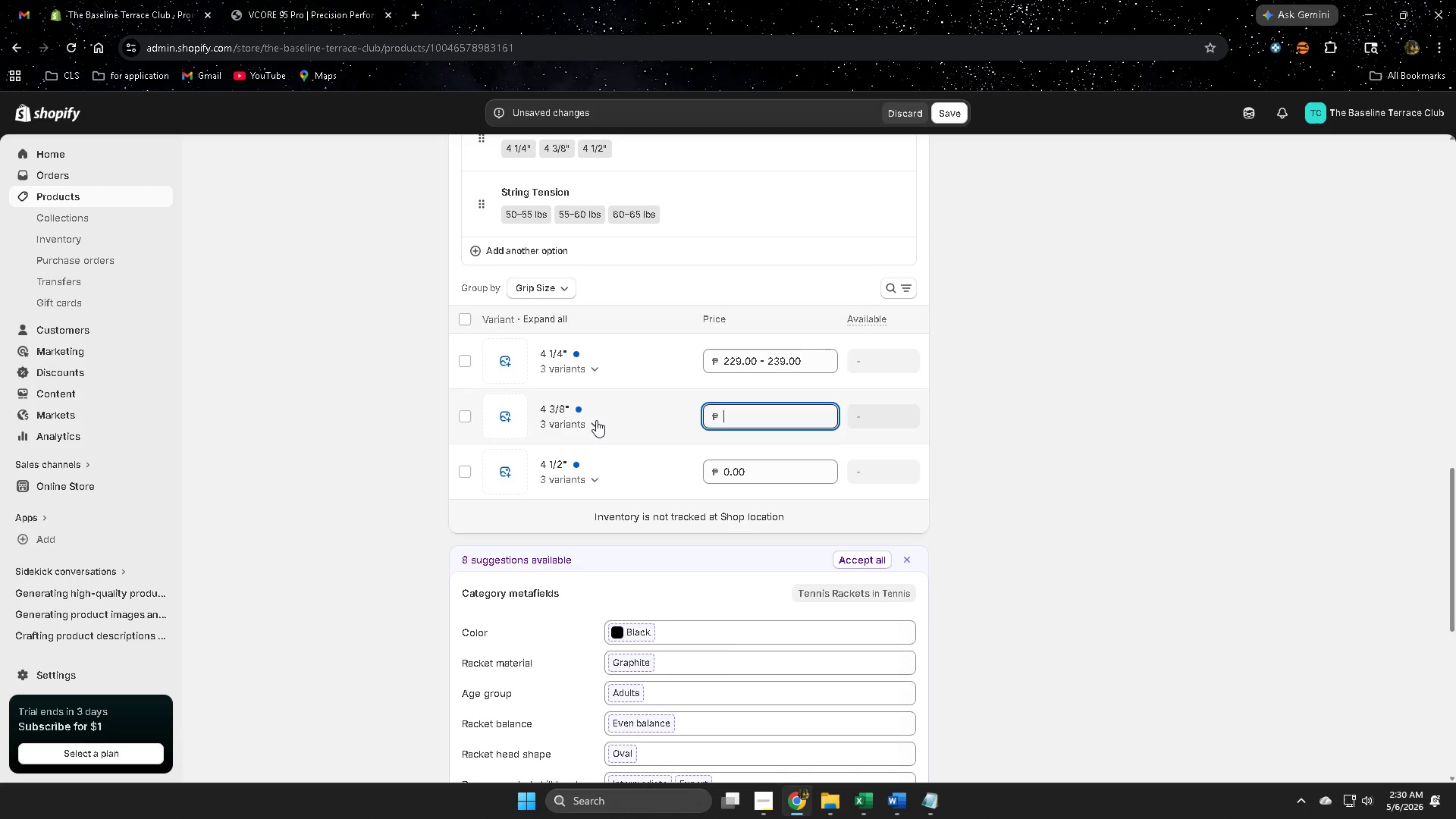 
scroll: coordinate [1008, 457], scroll_direction: down, amount: 1.0
 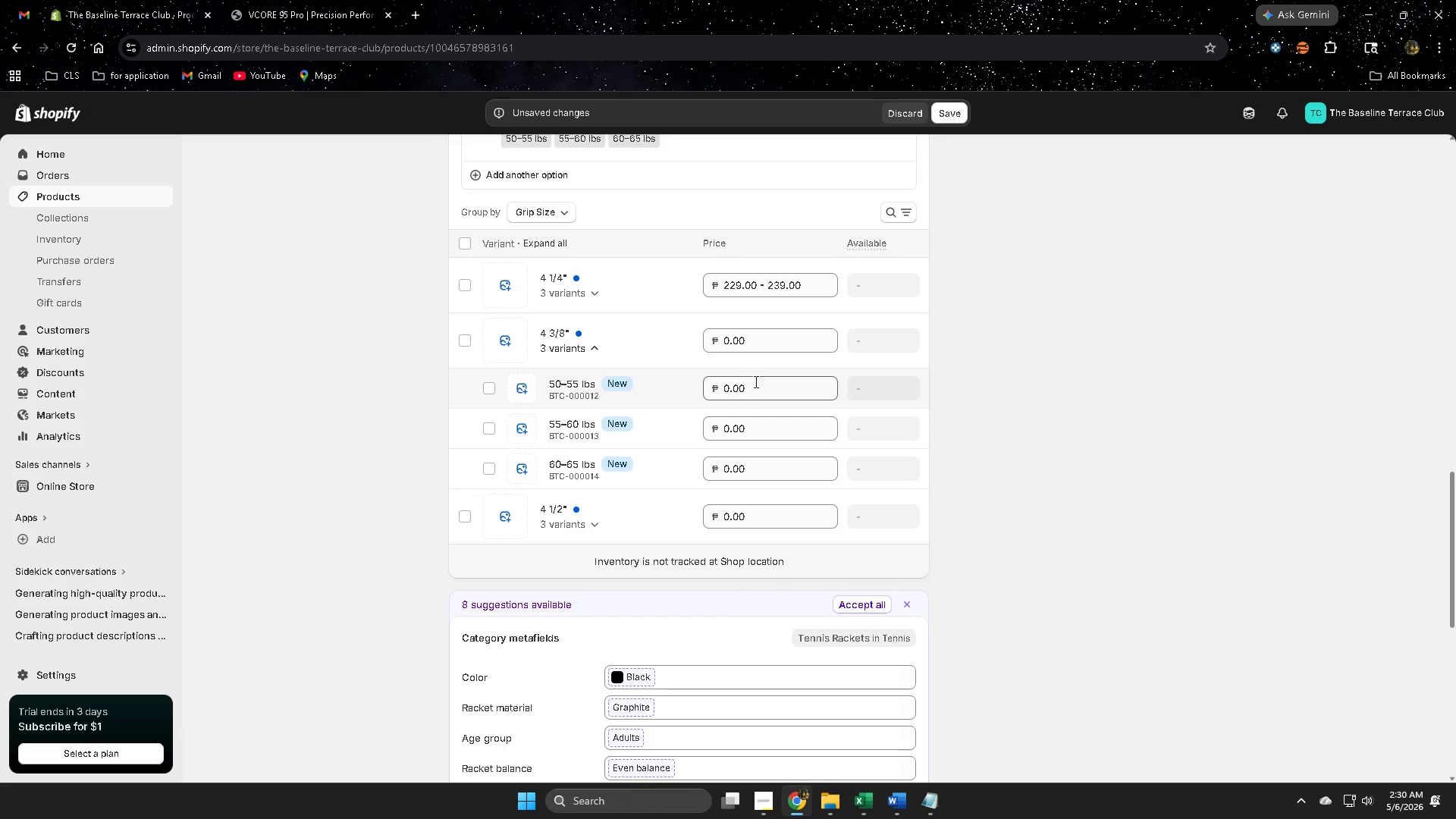 
double_click([764, 387])
 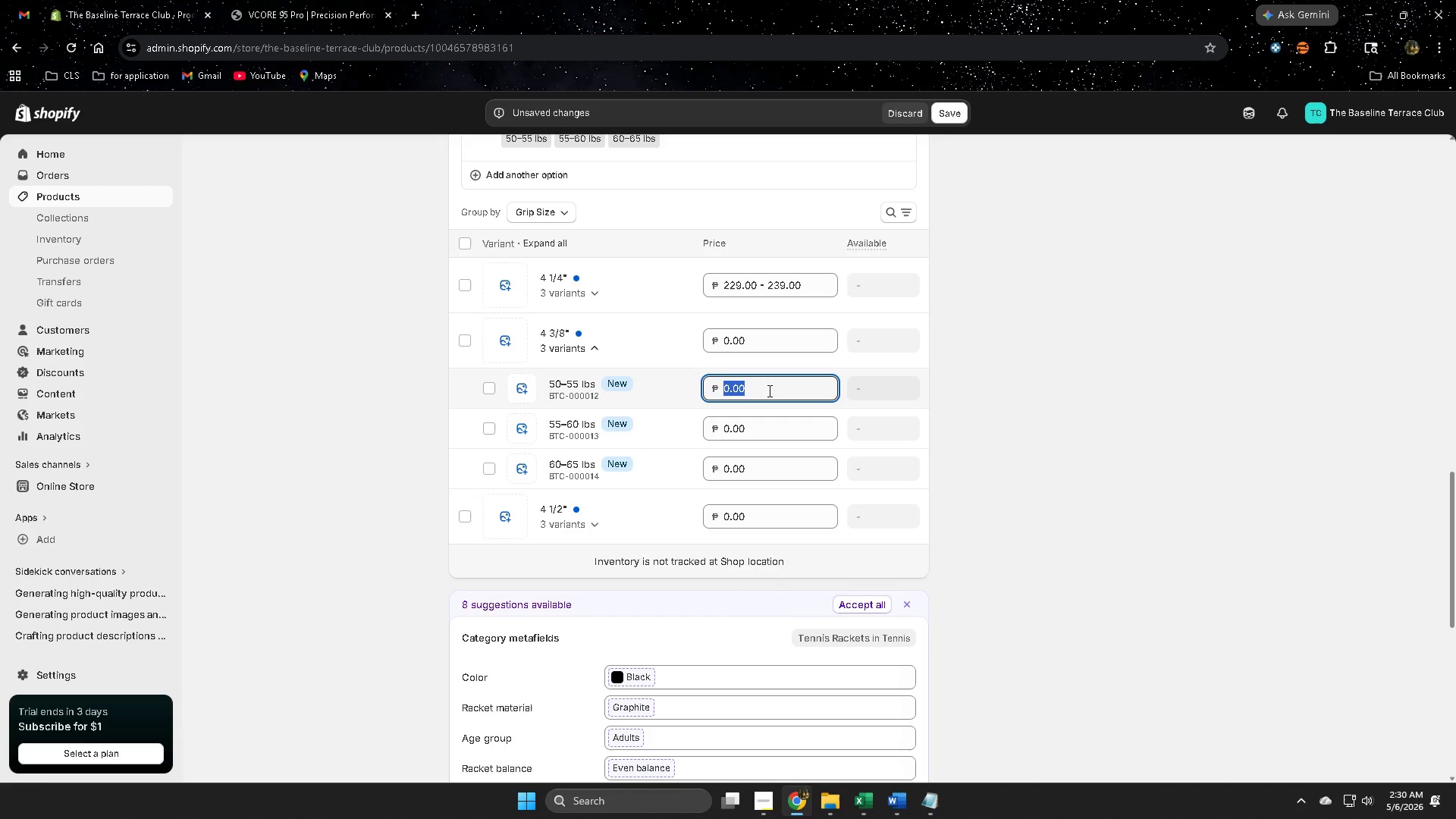 
key(Numpad2)
 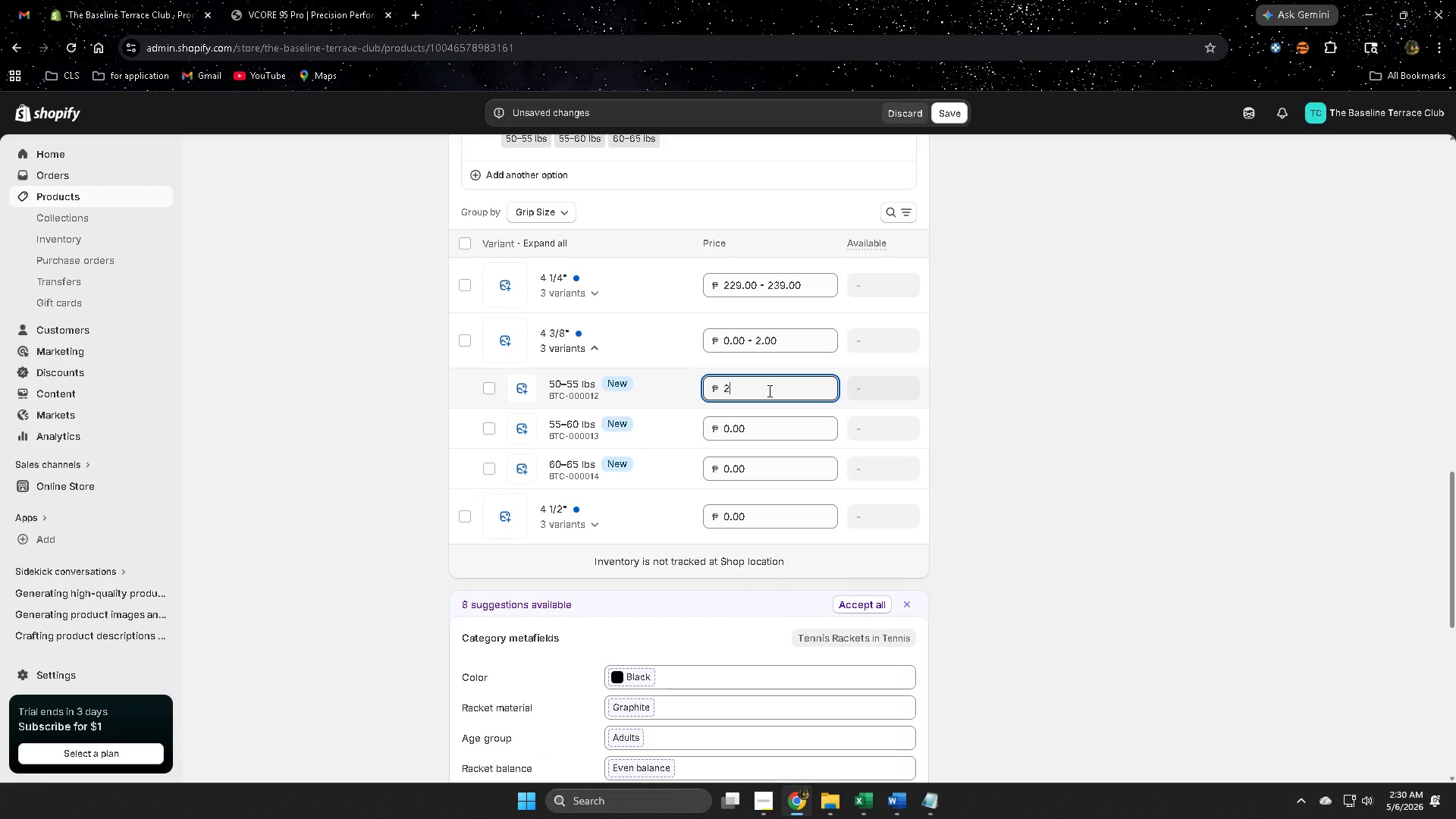 
key(Numpad4)
 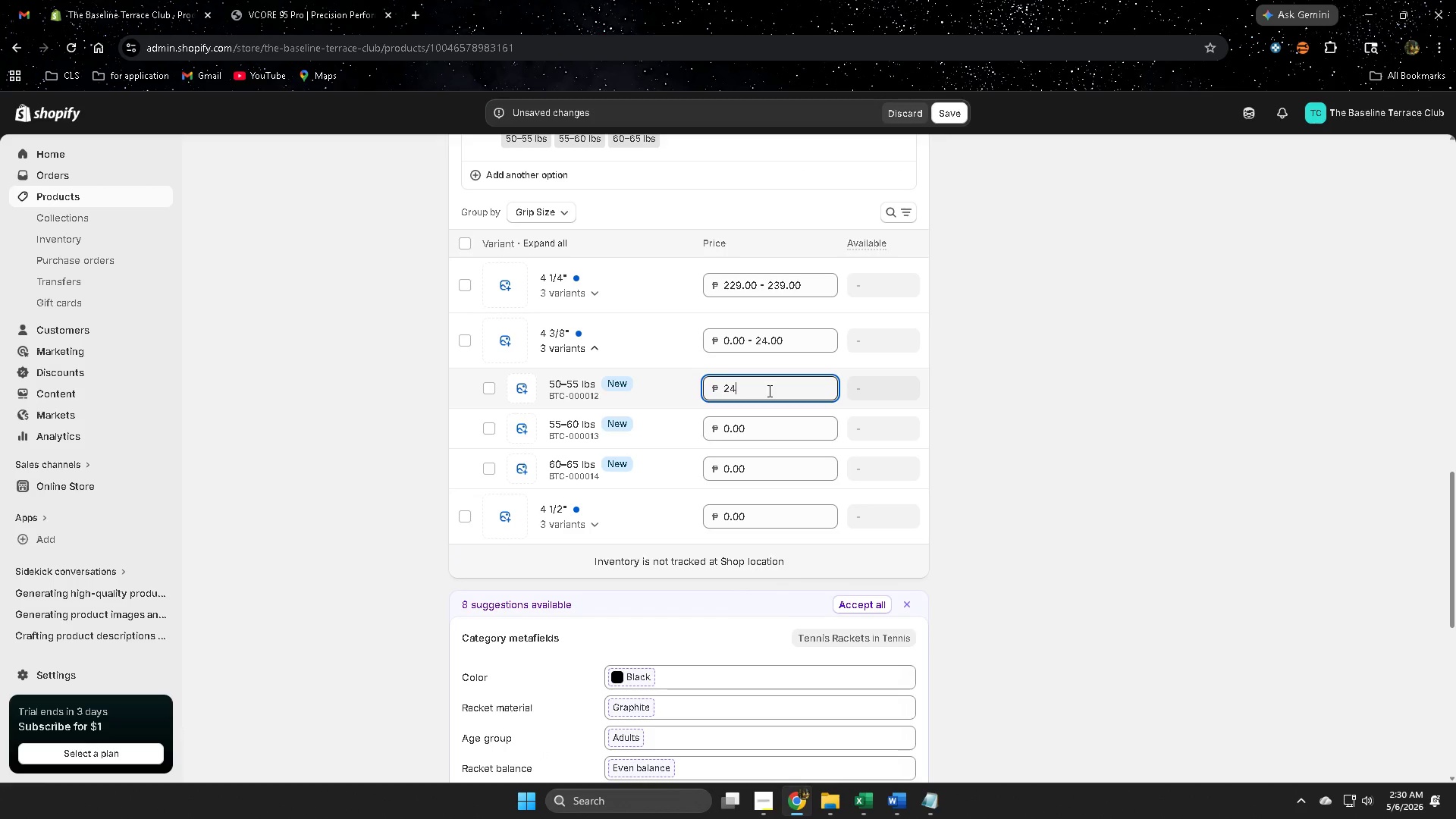 
key(Numpad9)
 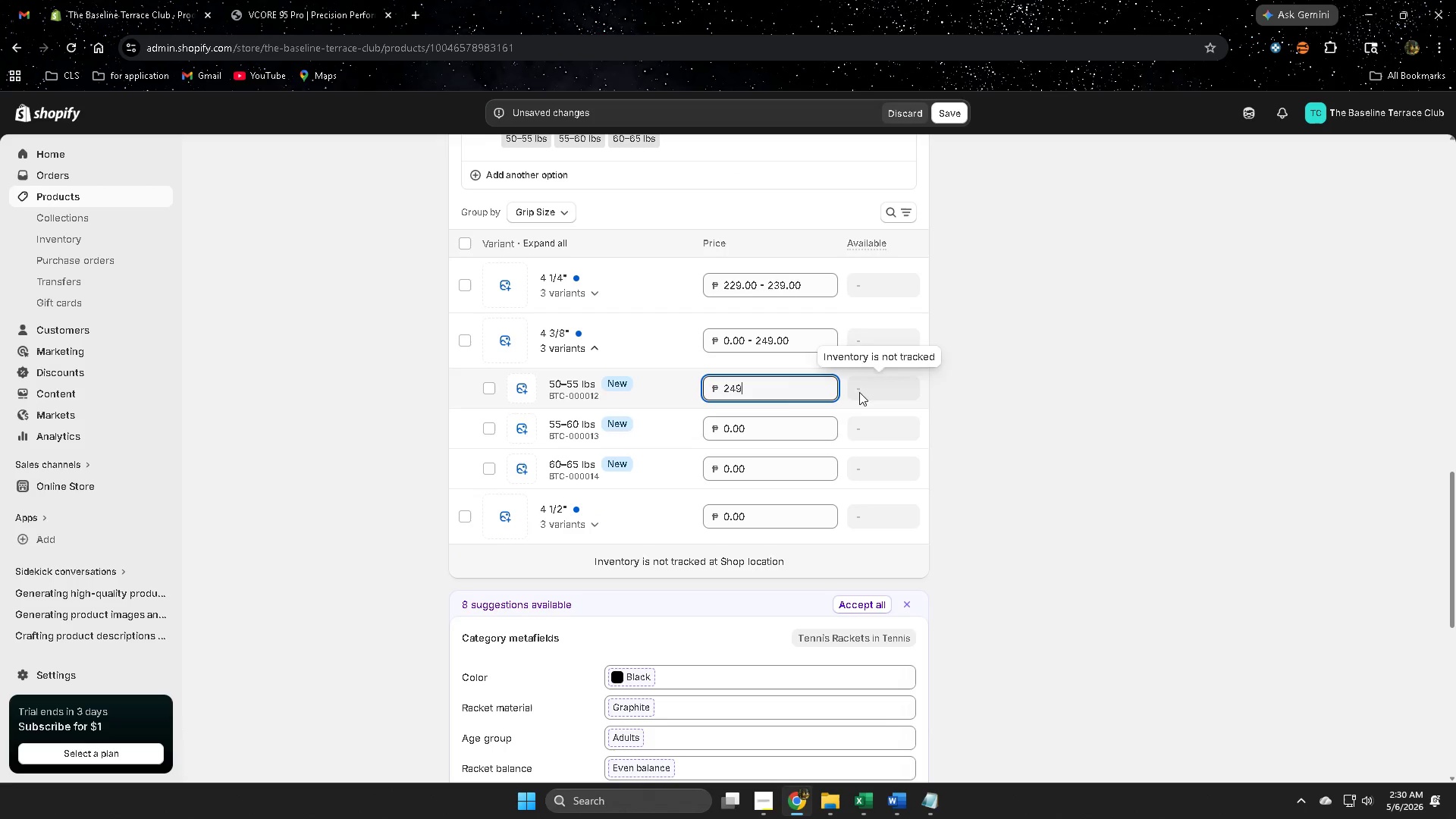 
left_click([753, 428])
 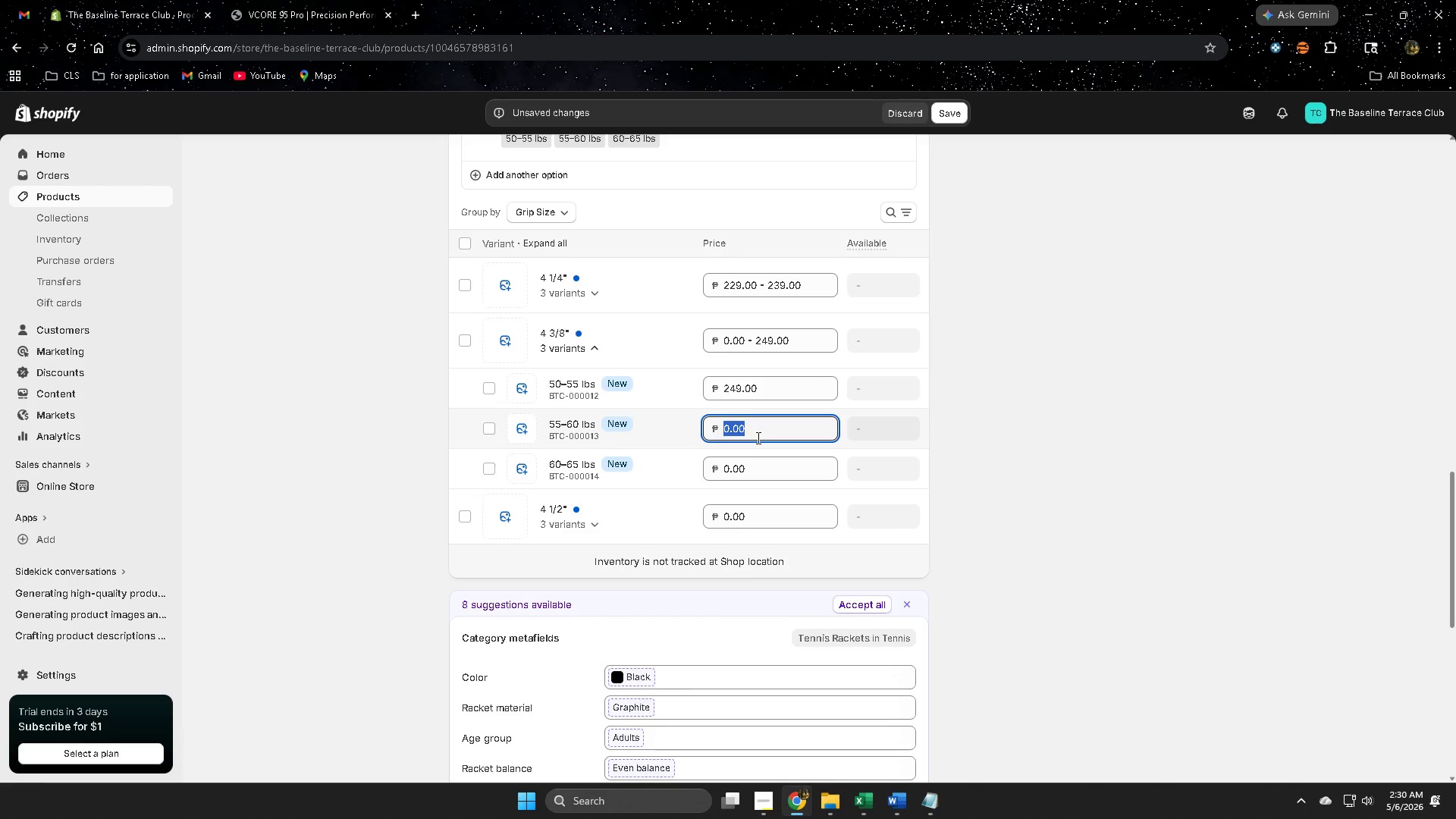 
key(Numpad2)
 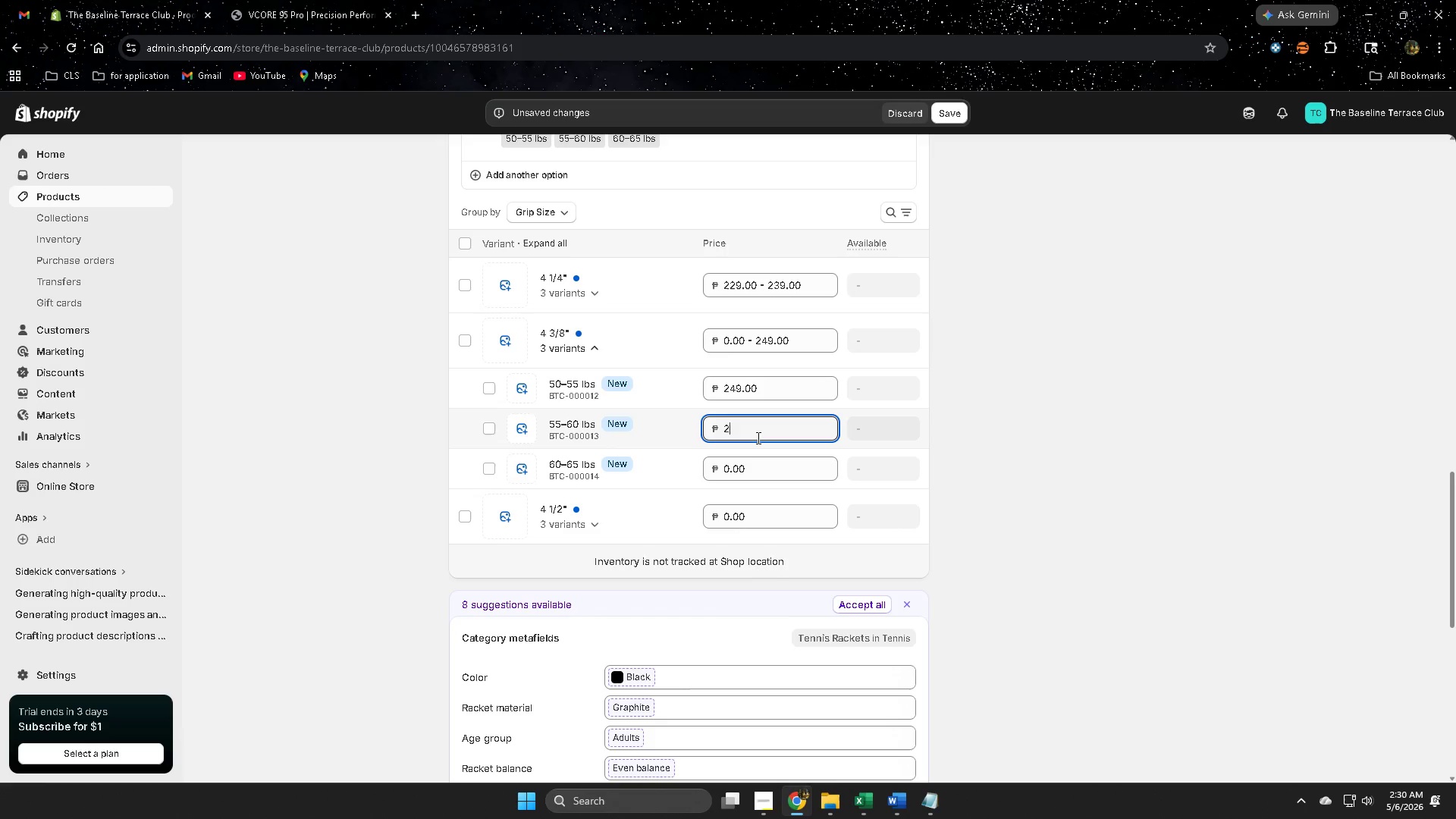 
key(Numpad5)
 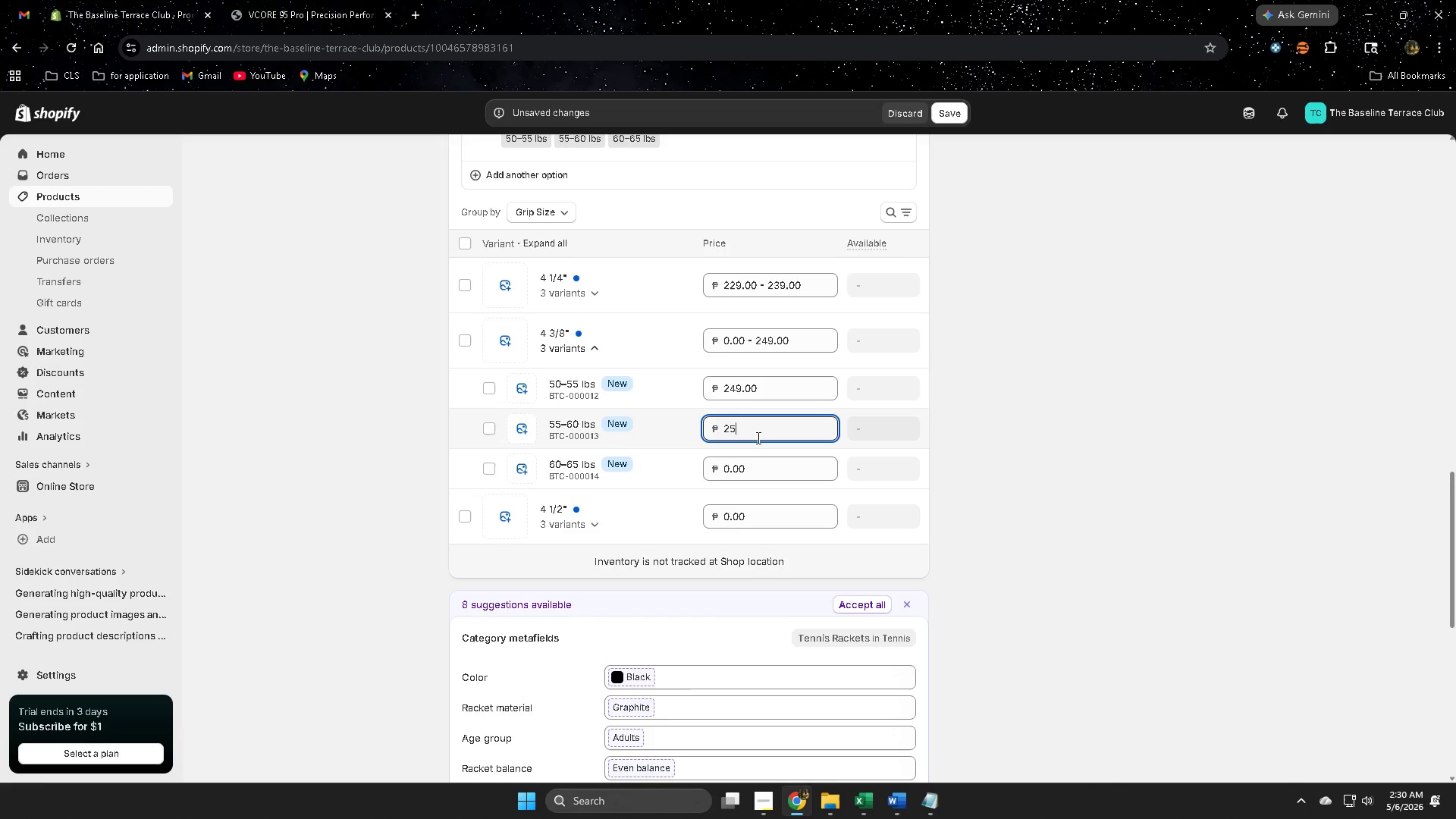 
key(Numpad4)
 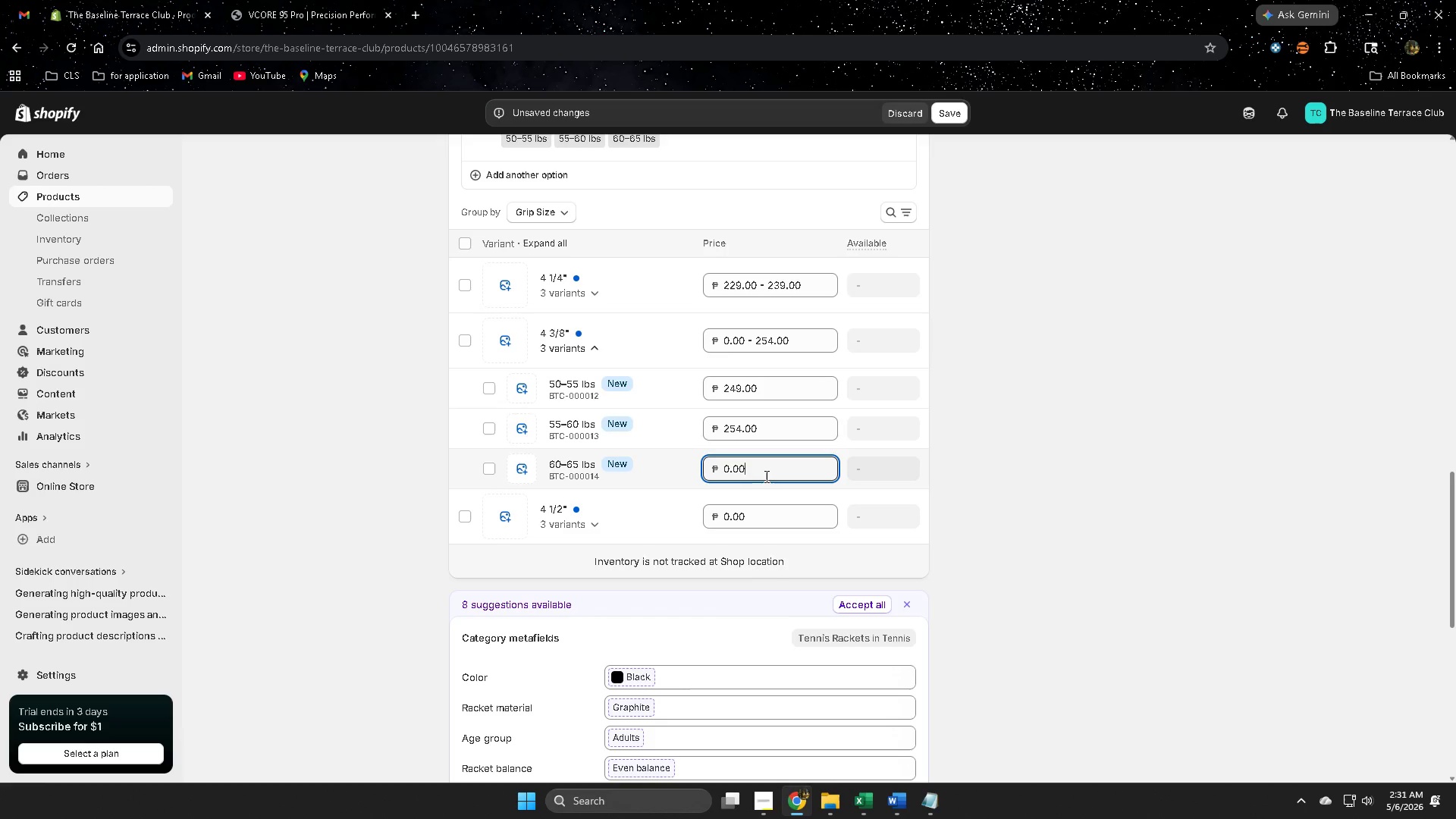 
wait(6.14)
 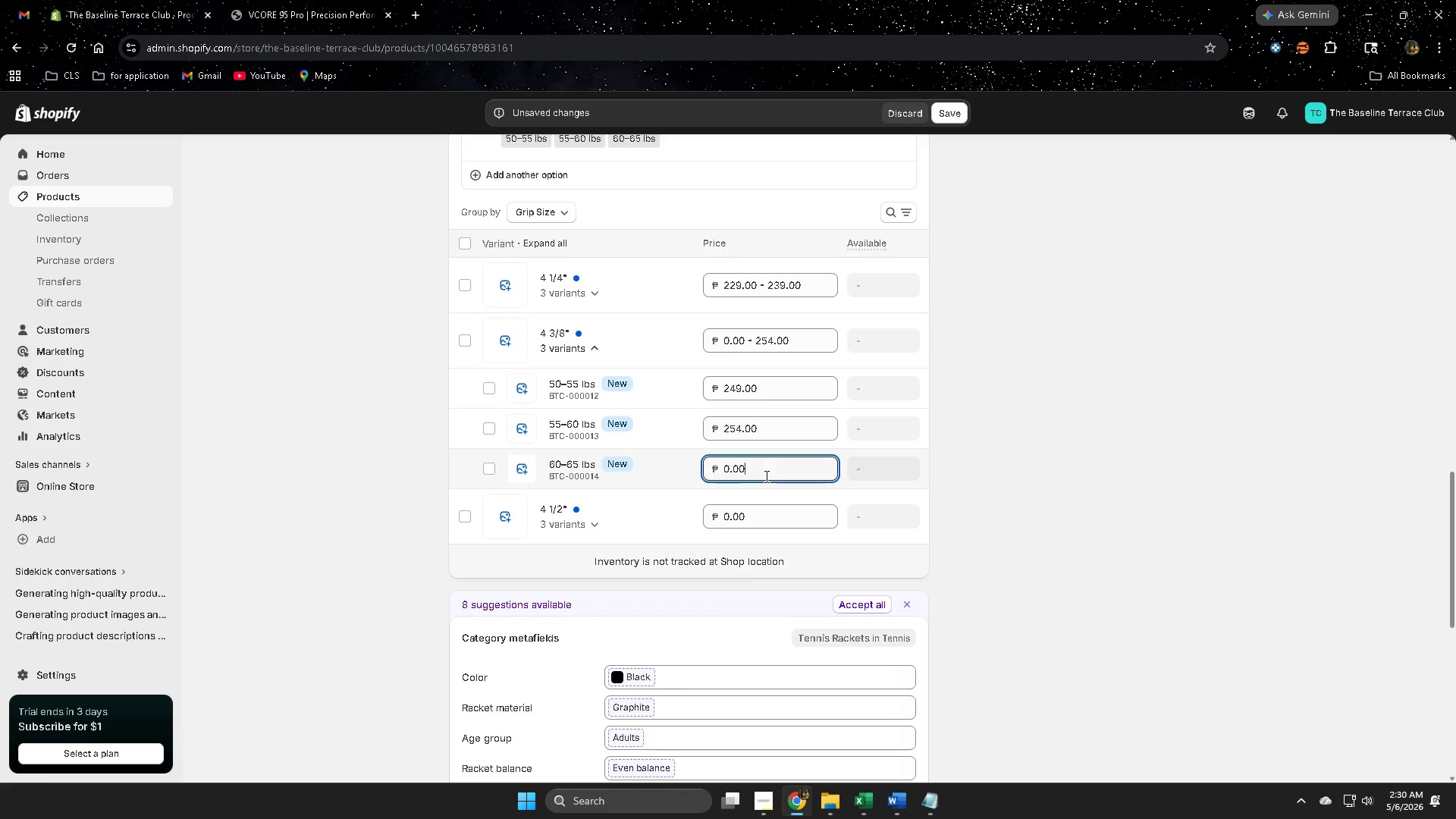 
double_click([748, 471])
 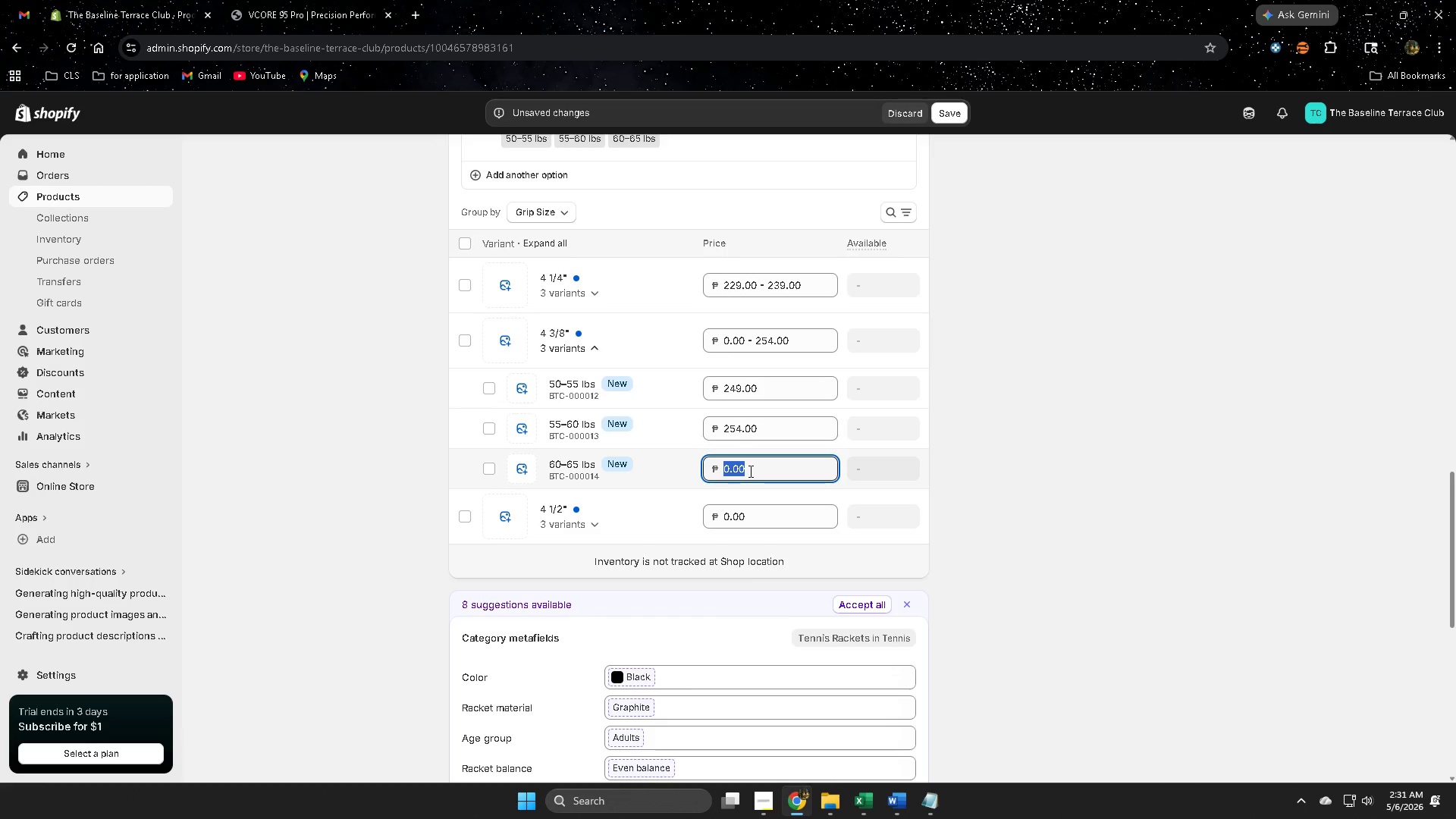 
key(Numpad2)
 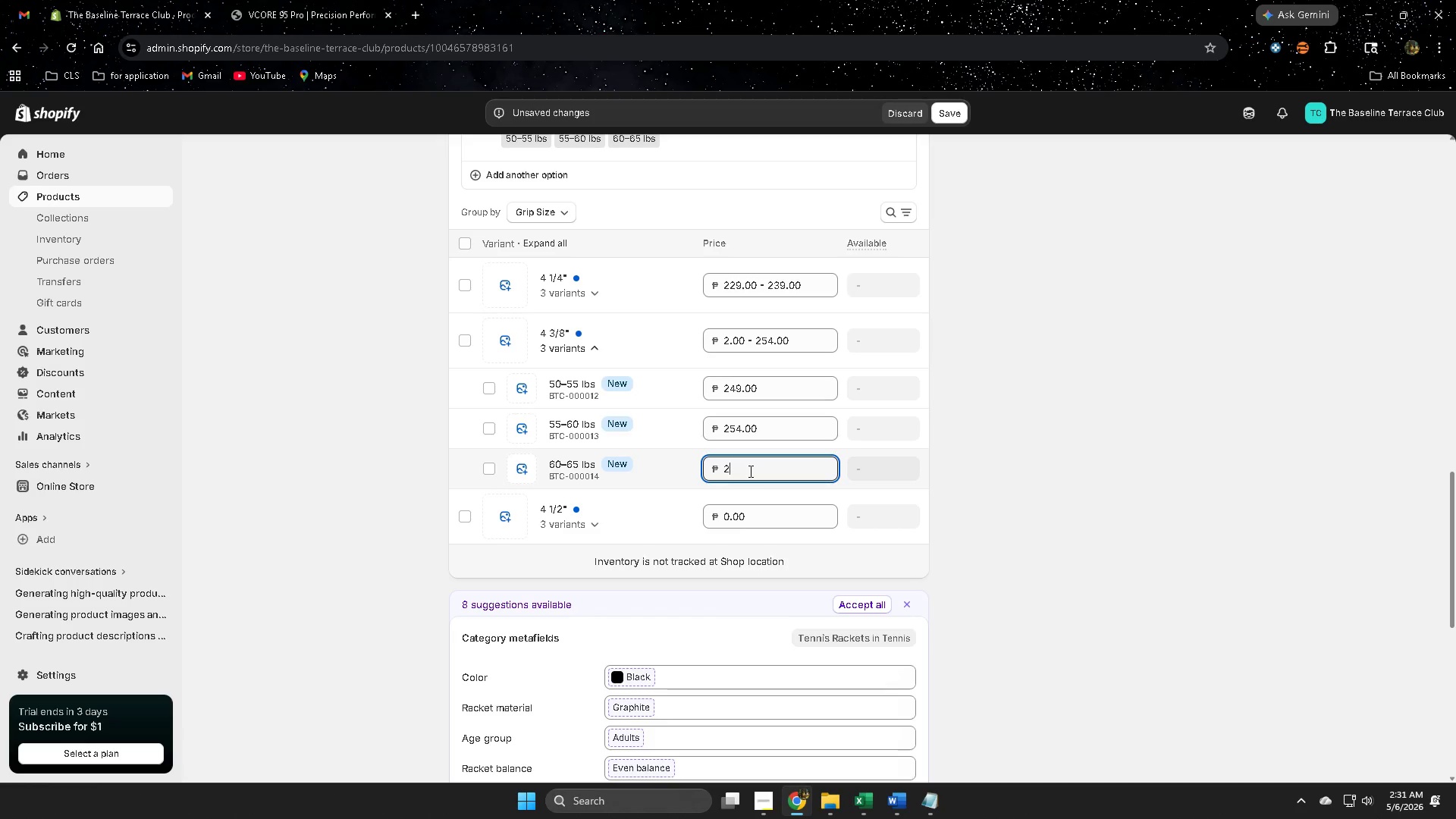 
key(Numpad5)
 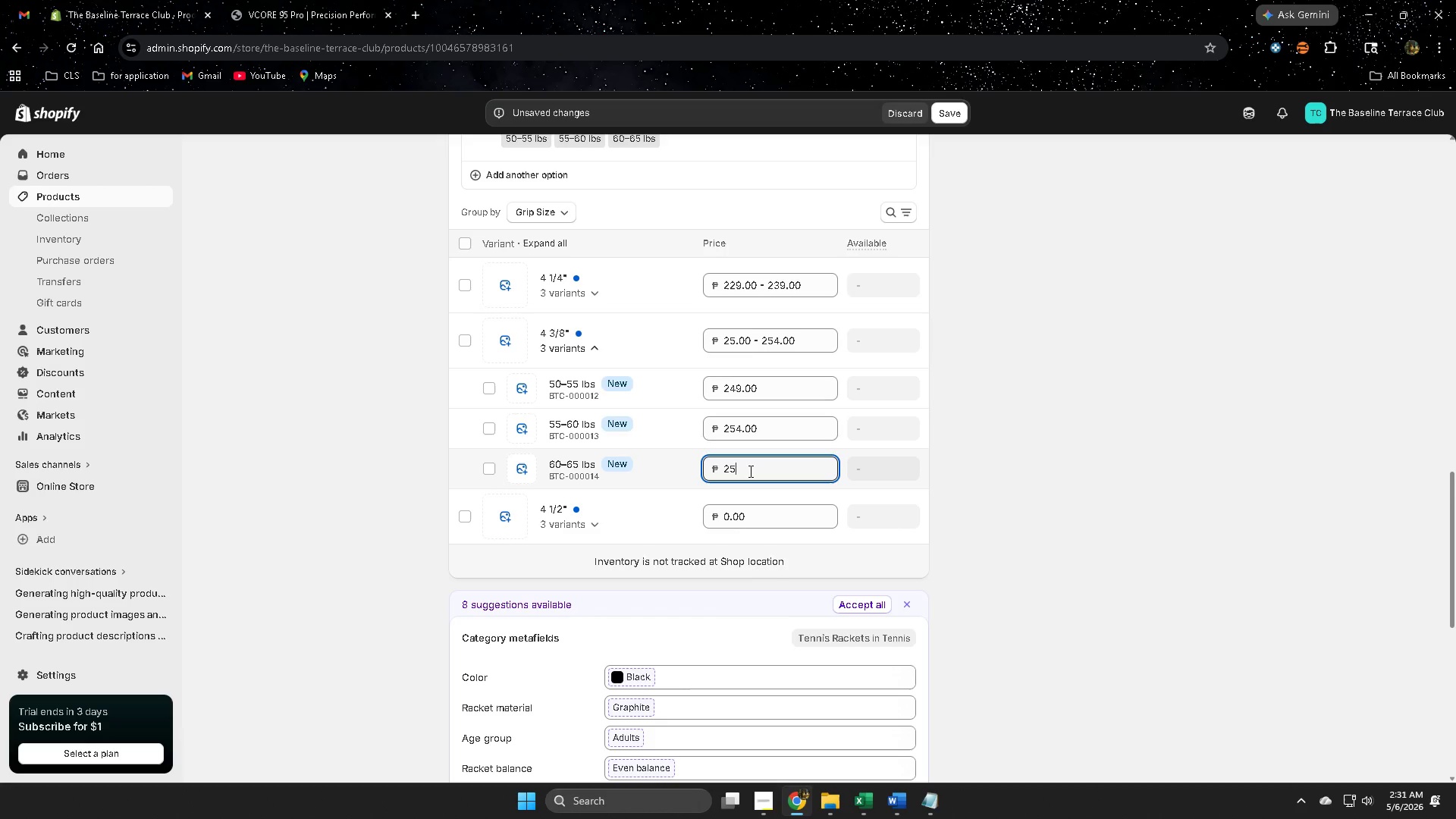 
key(Numpad9)
 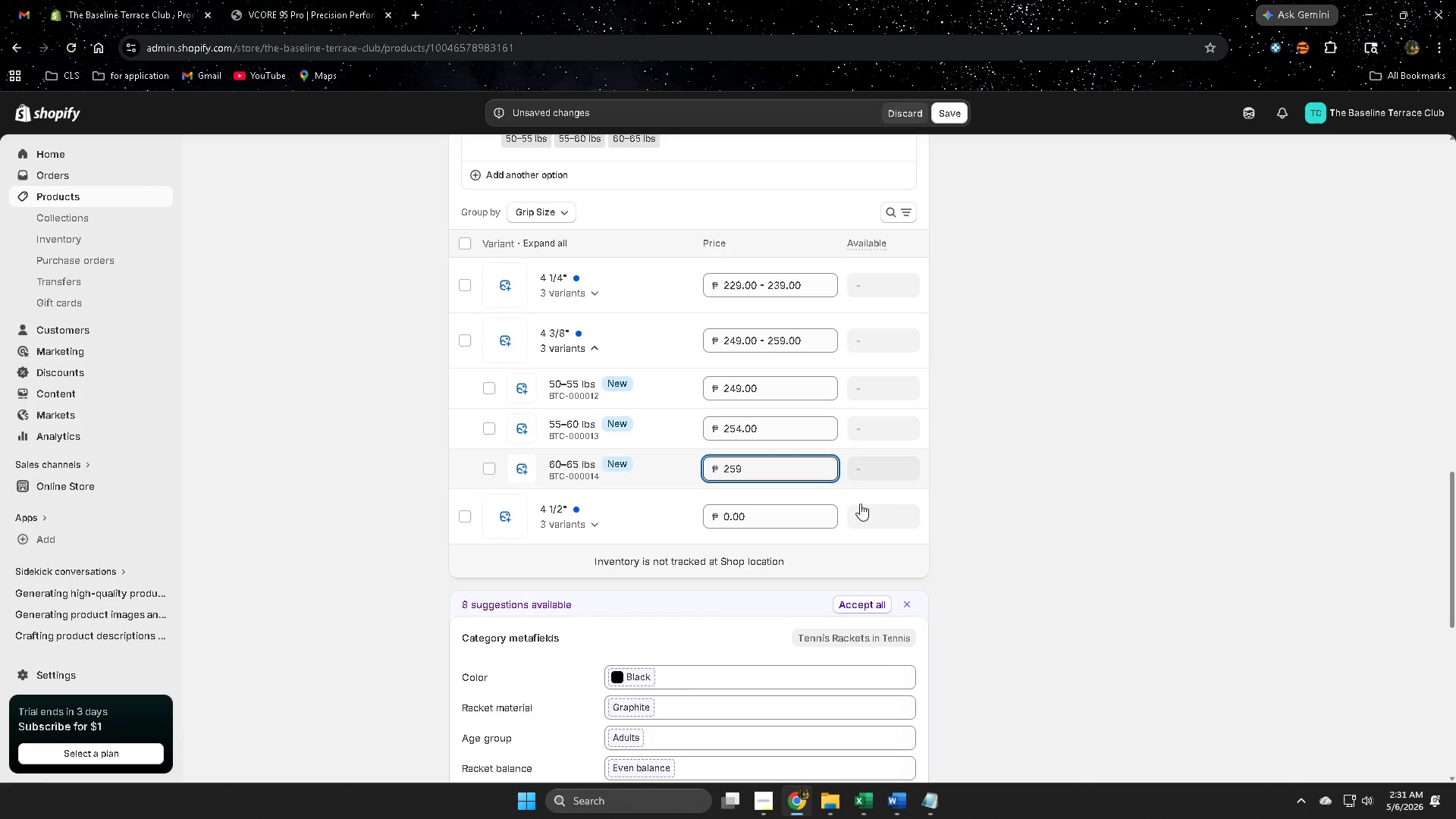 
left_click([1060, 514])
 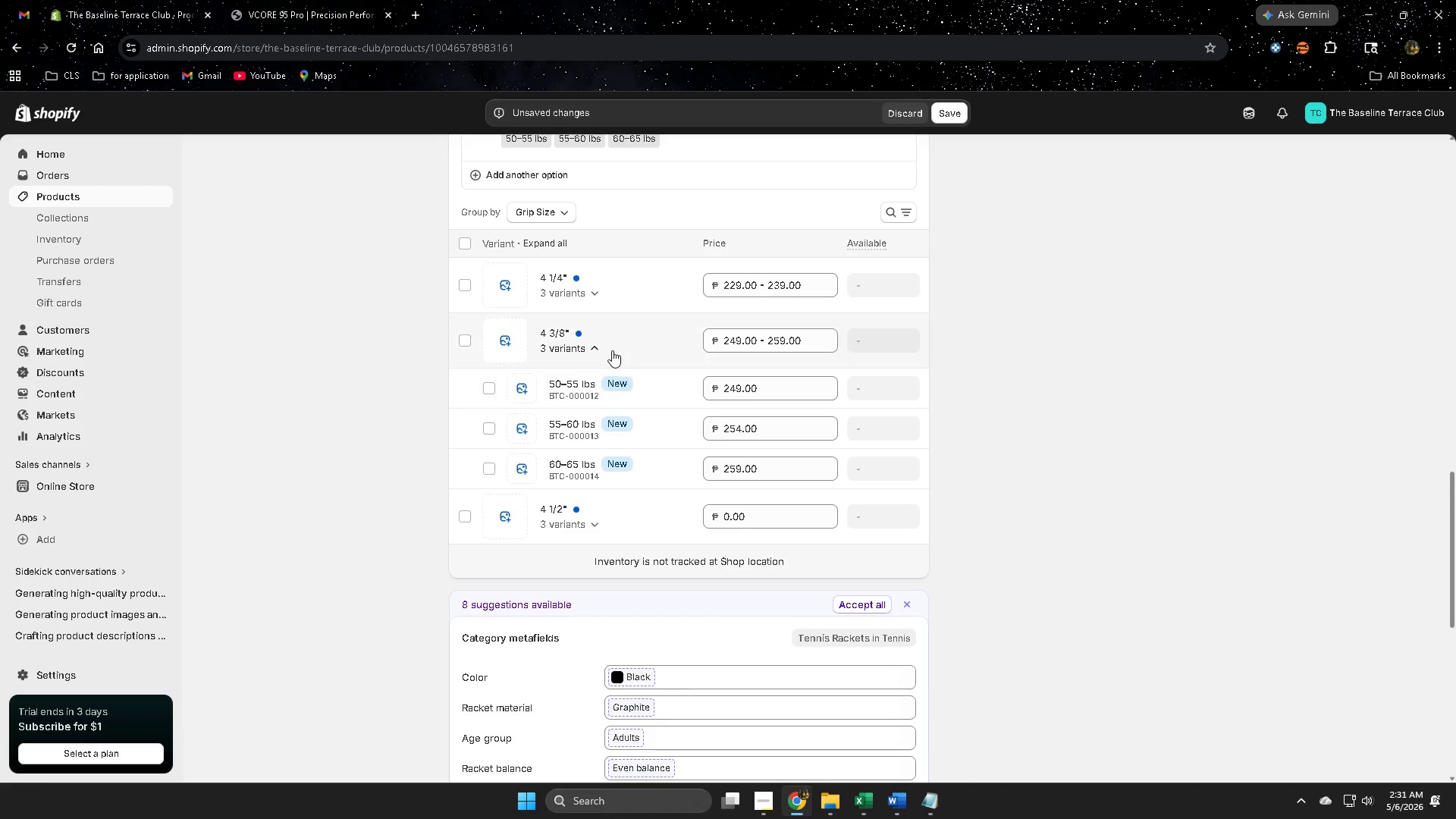 
left_click([595, 346])
 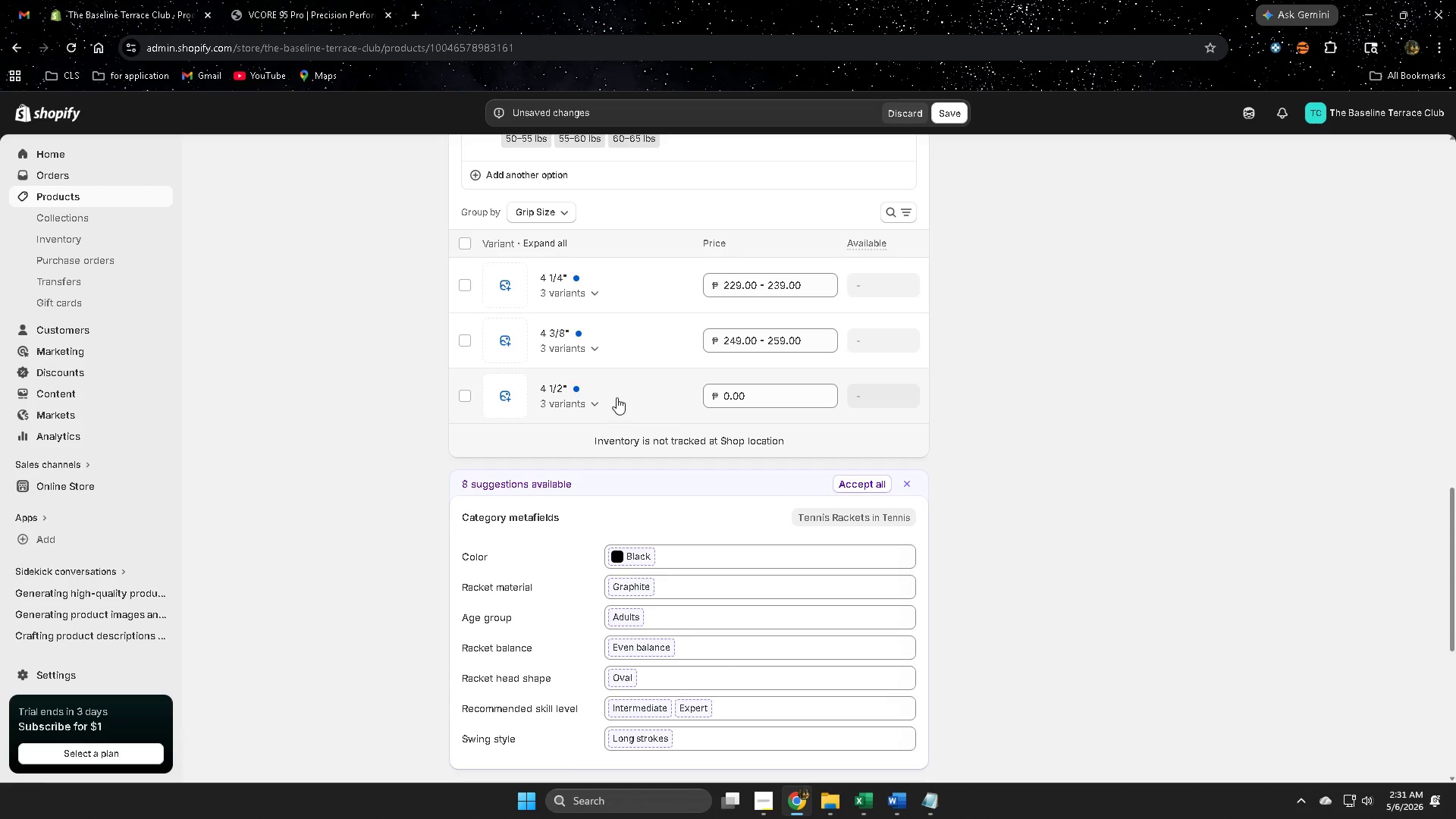 
wait(6.27)
 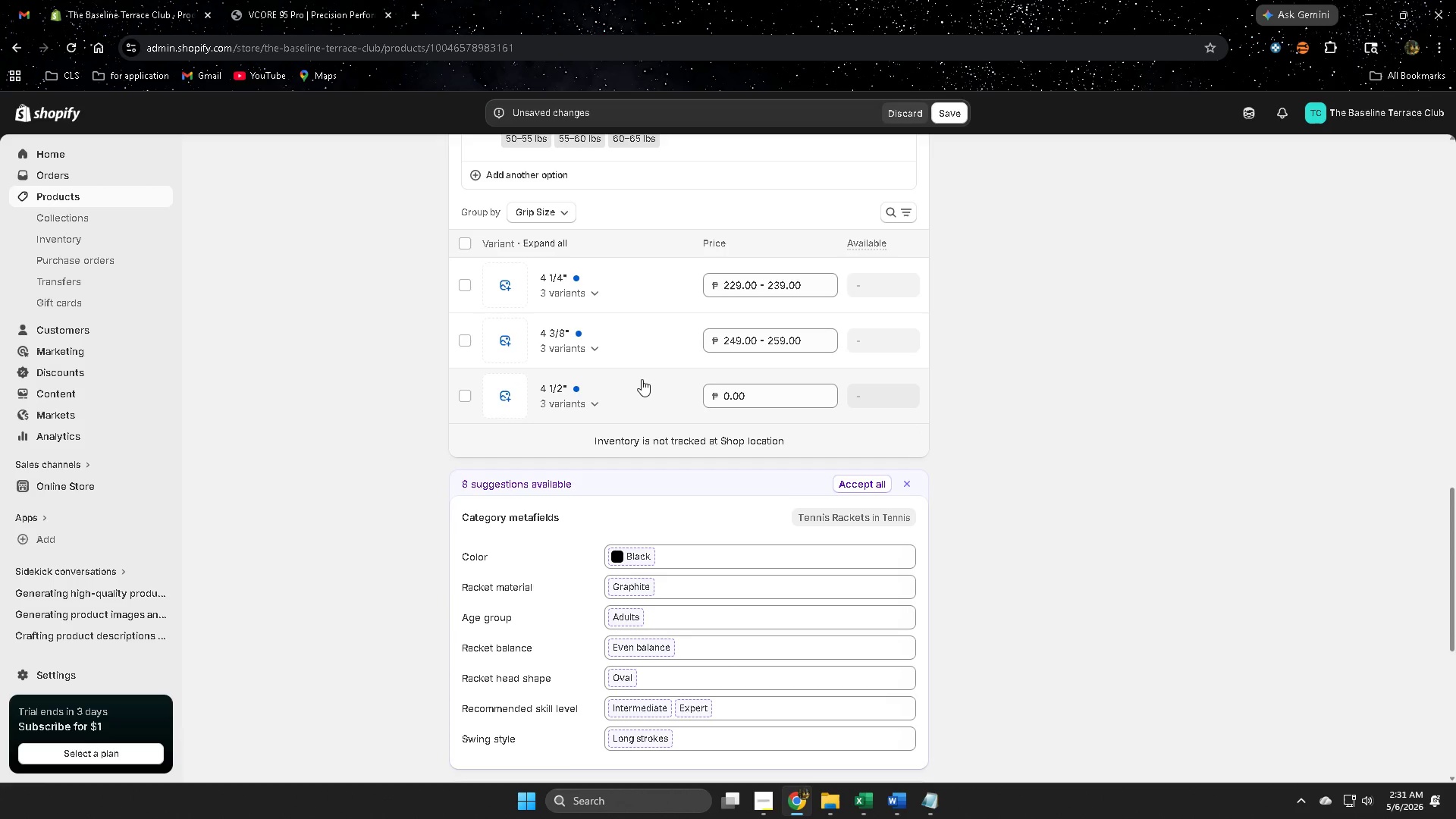 
double_click([783, 444])
 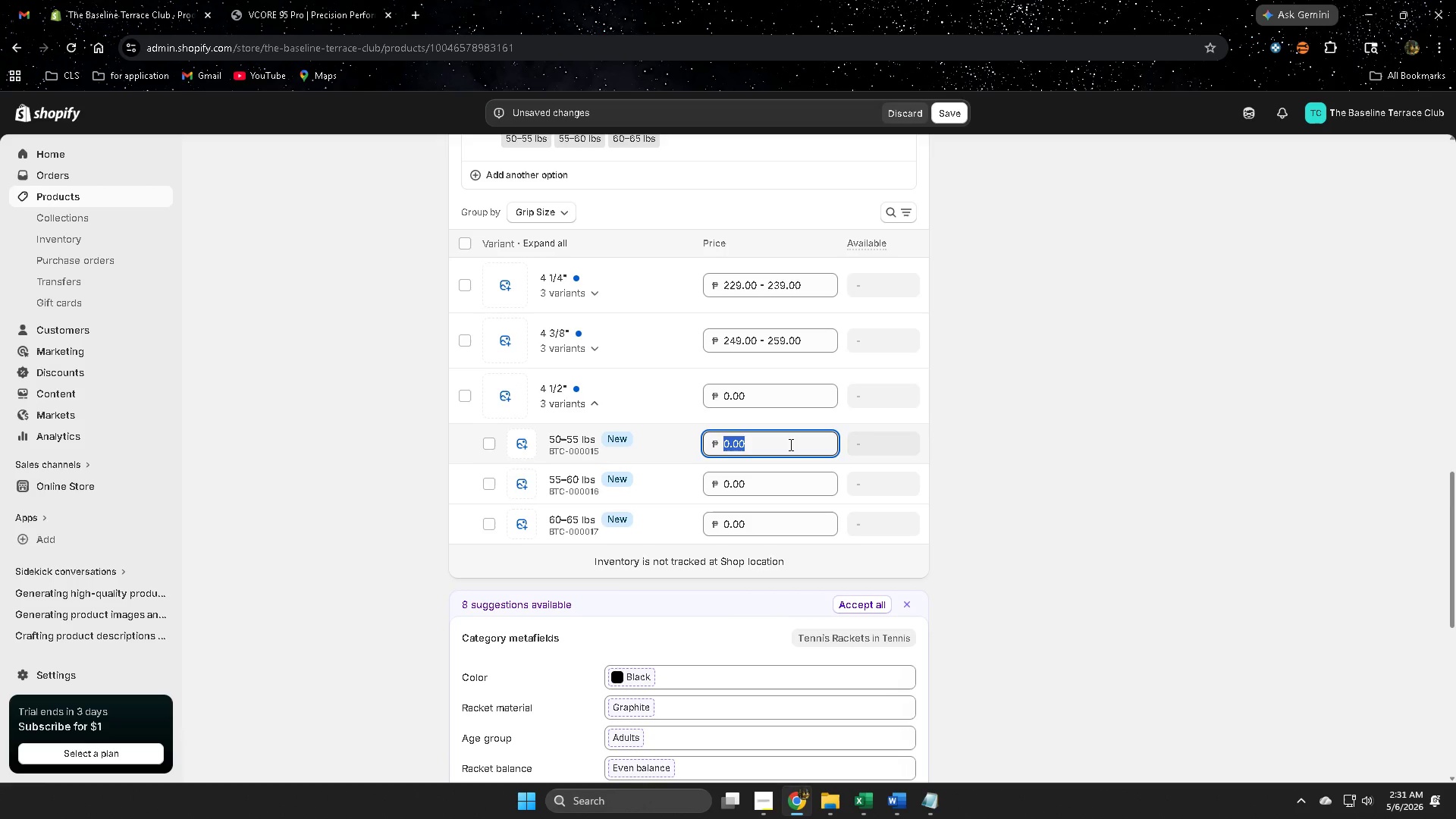 
key(Numpad2)
 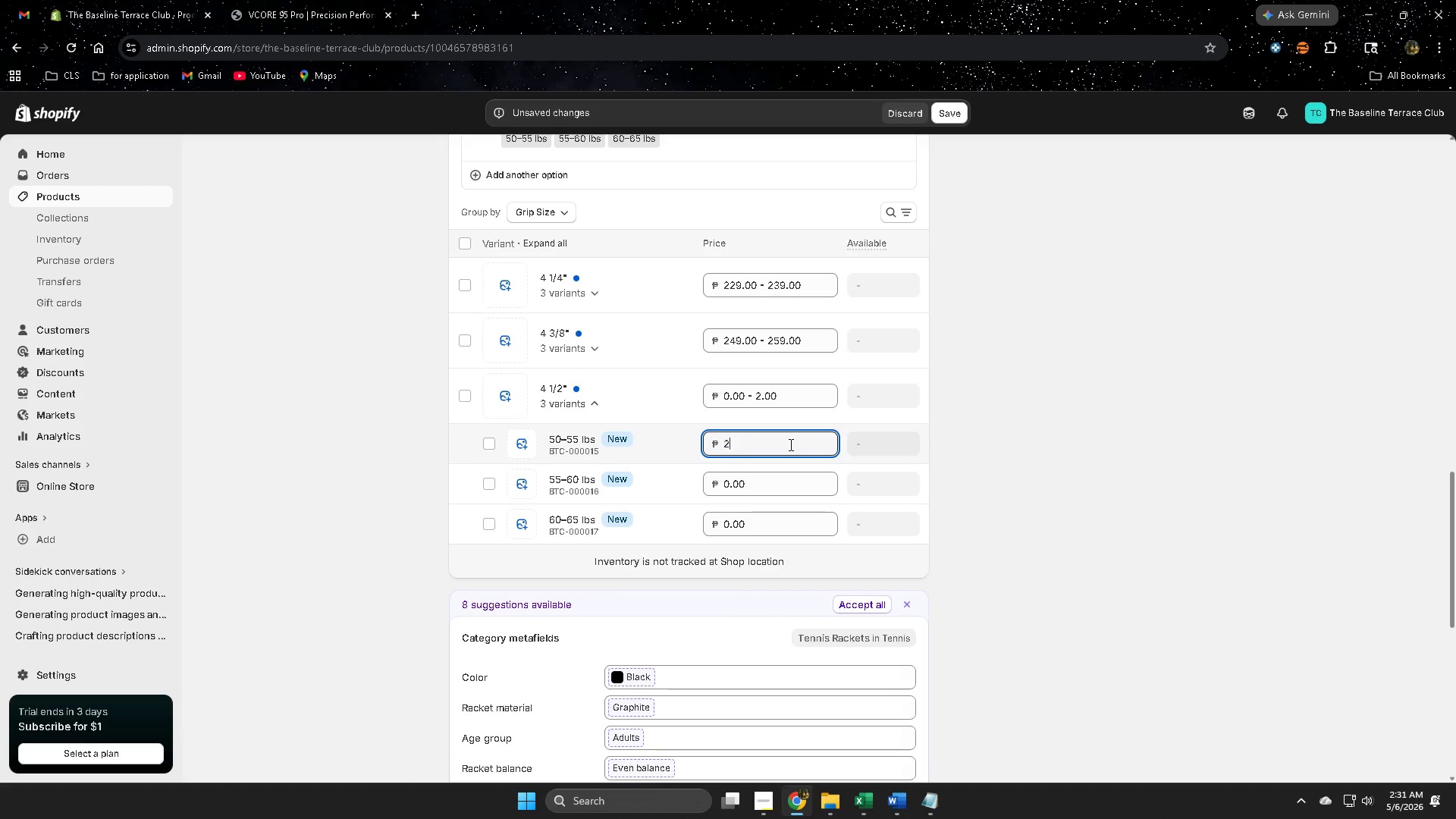 
key(Numpad6)
 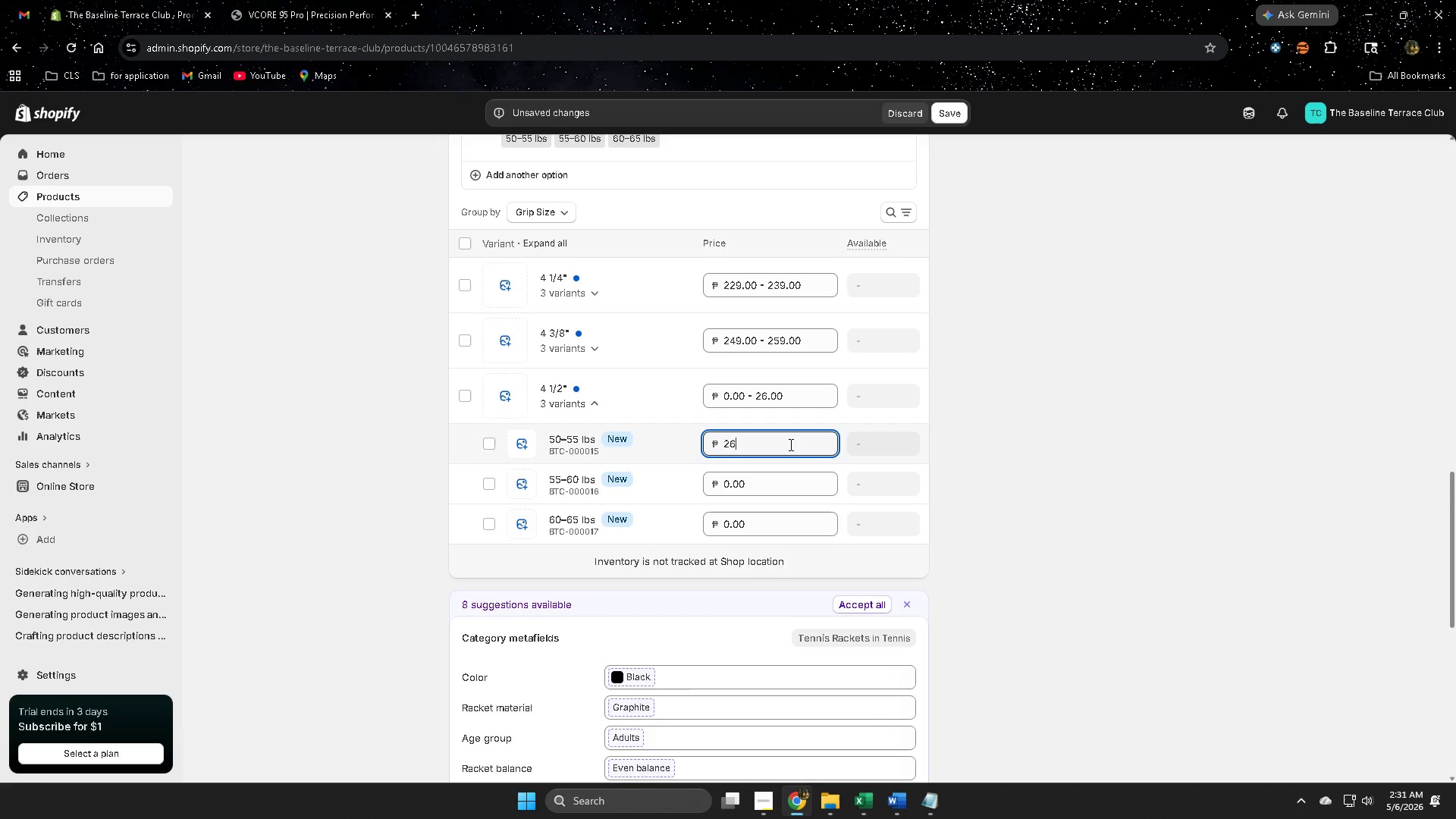 
key(Numpad9)
 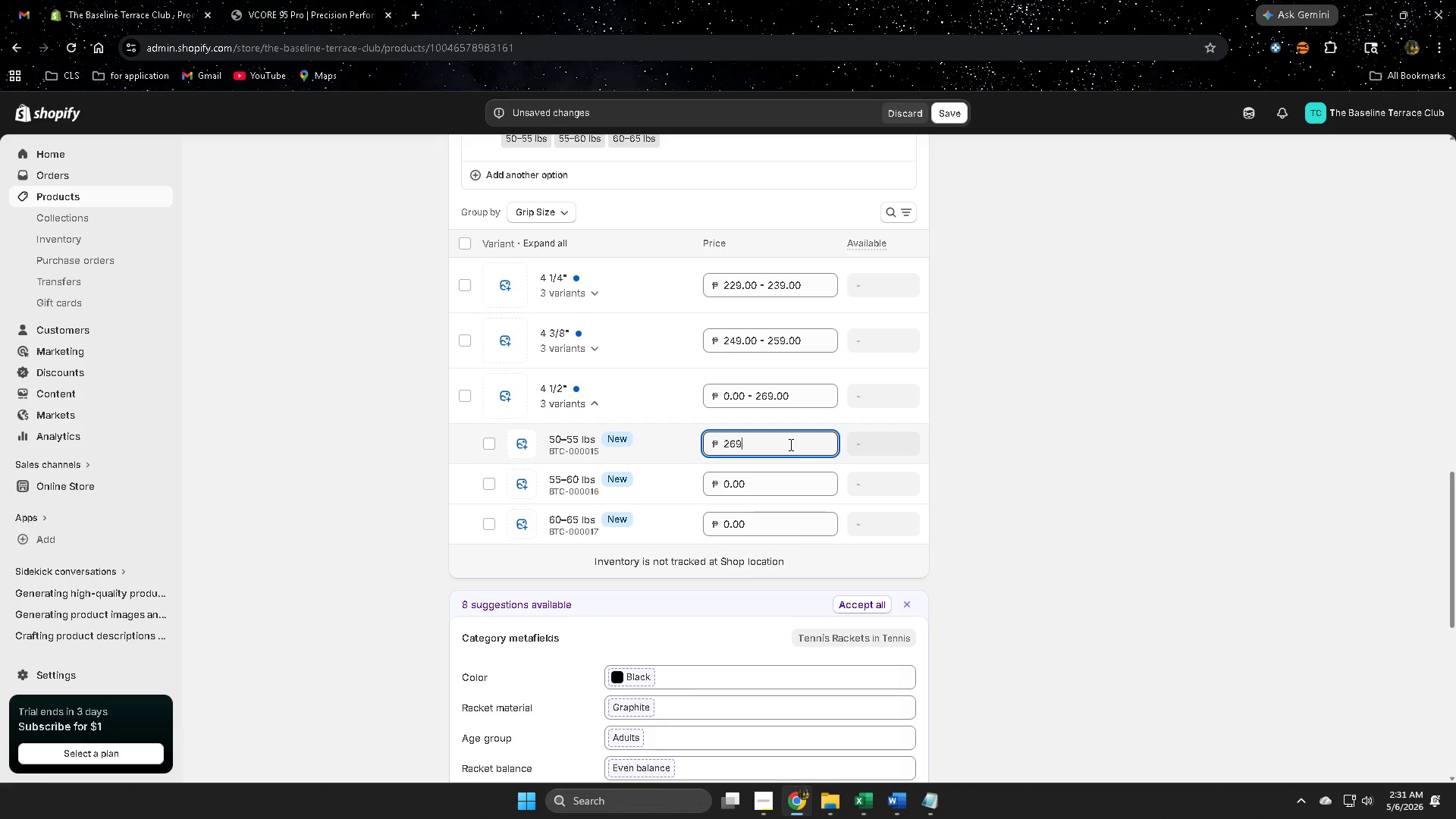 
wait(6.02)
 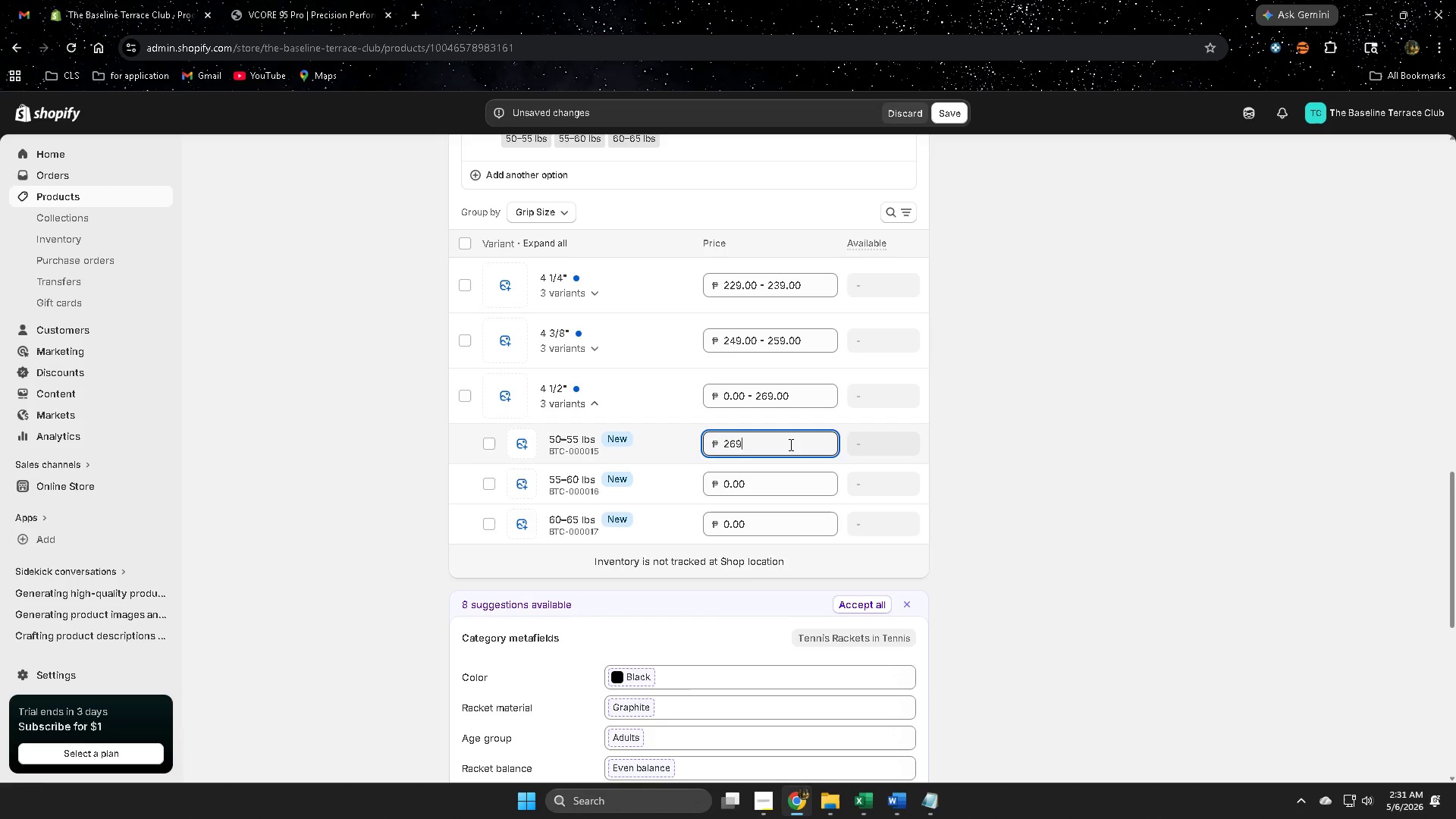 
double_click([771, 480])
 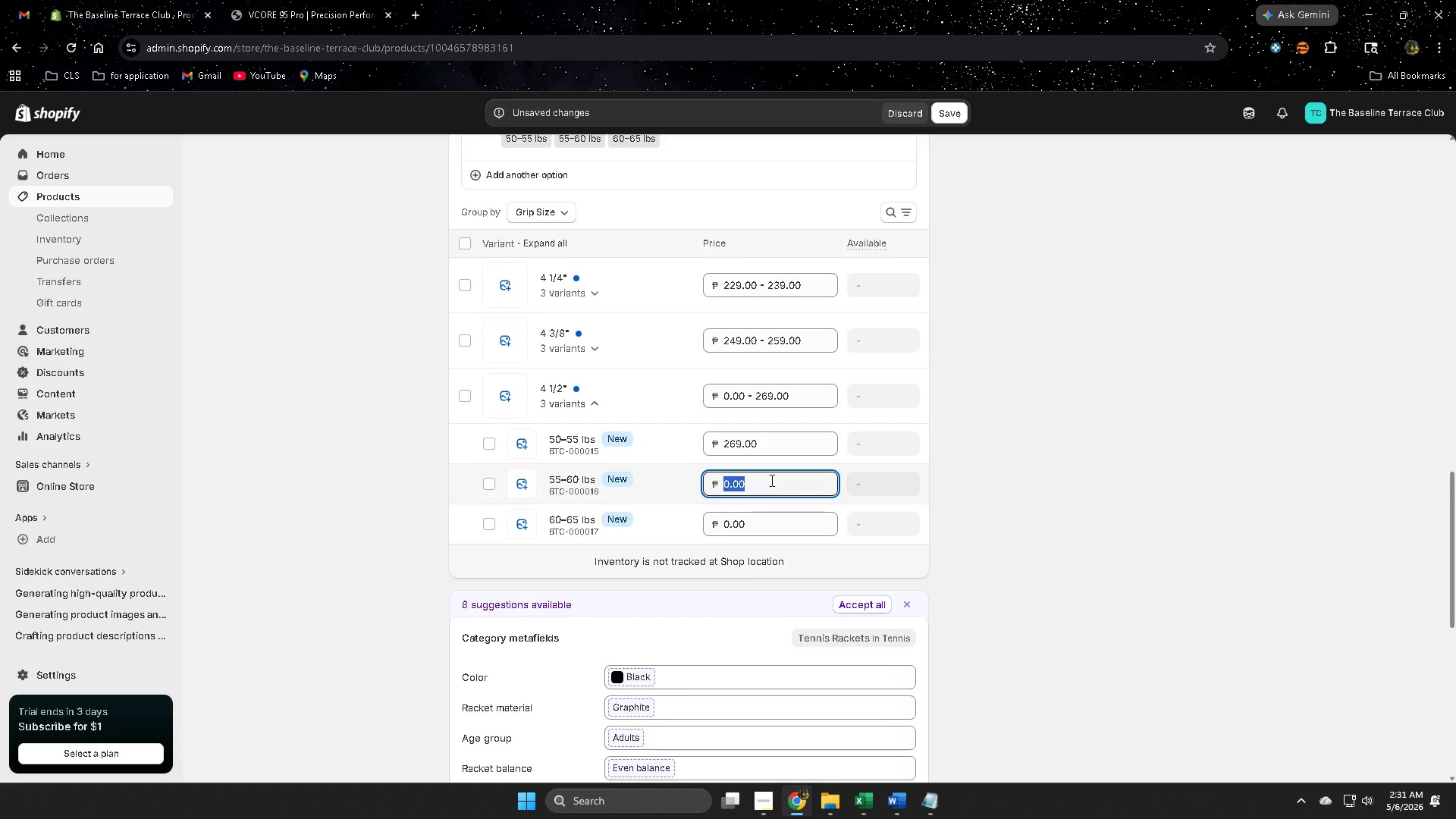 
key(Numpad2)
 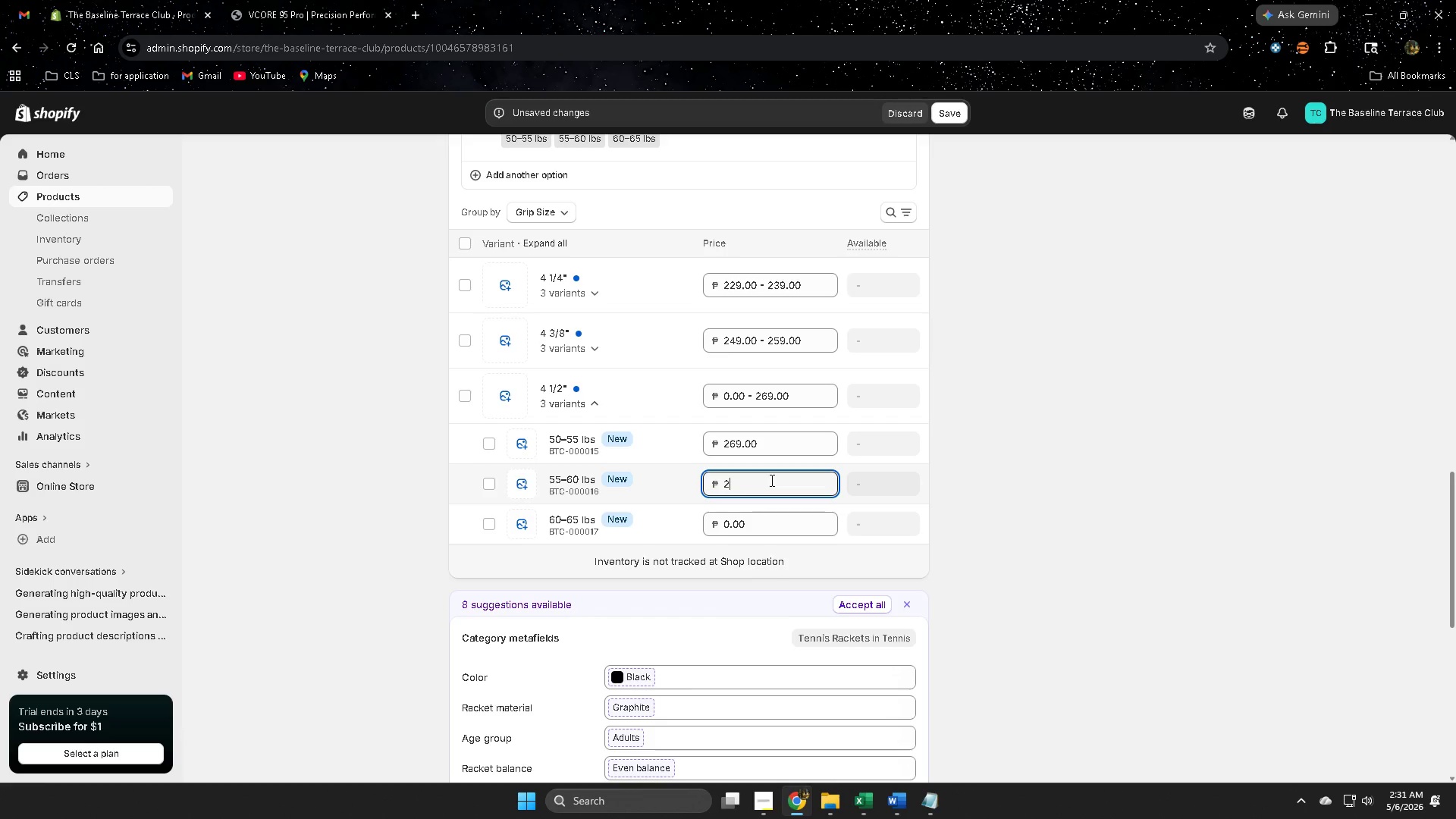 
key(Numpad7)
 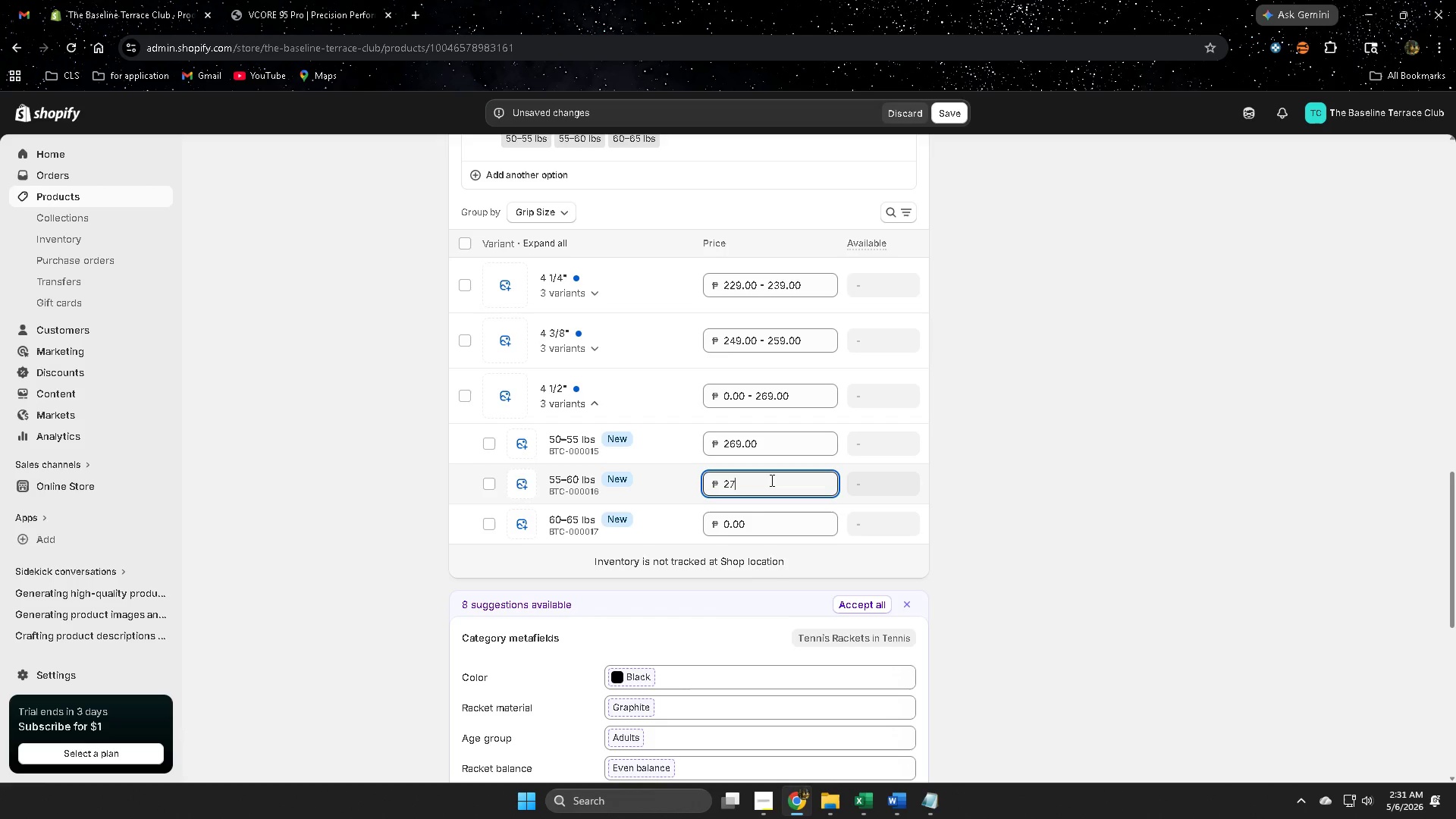 
key(Numpad4)
 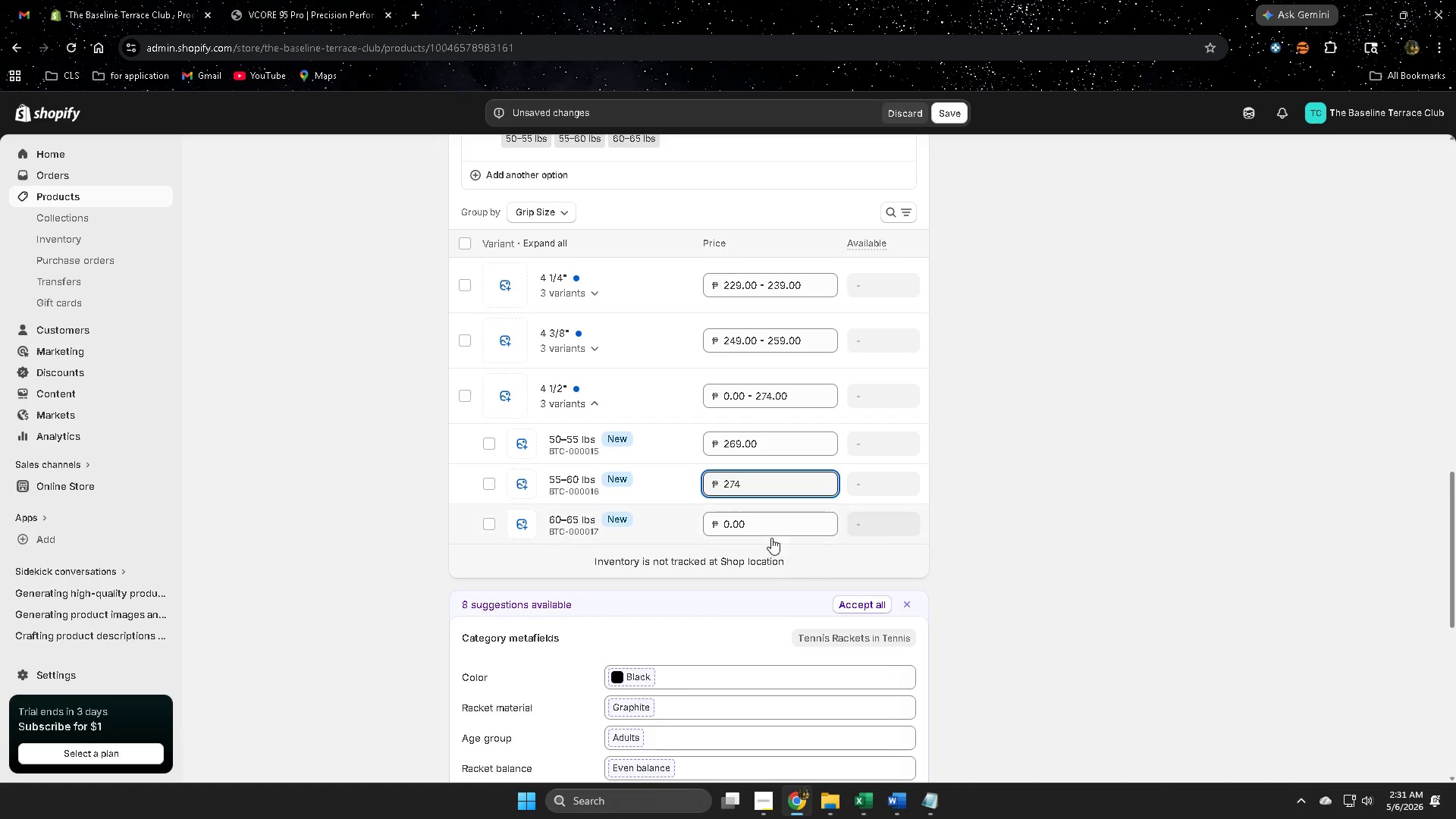 
double_click([771, 523])
 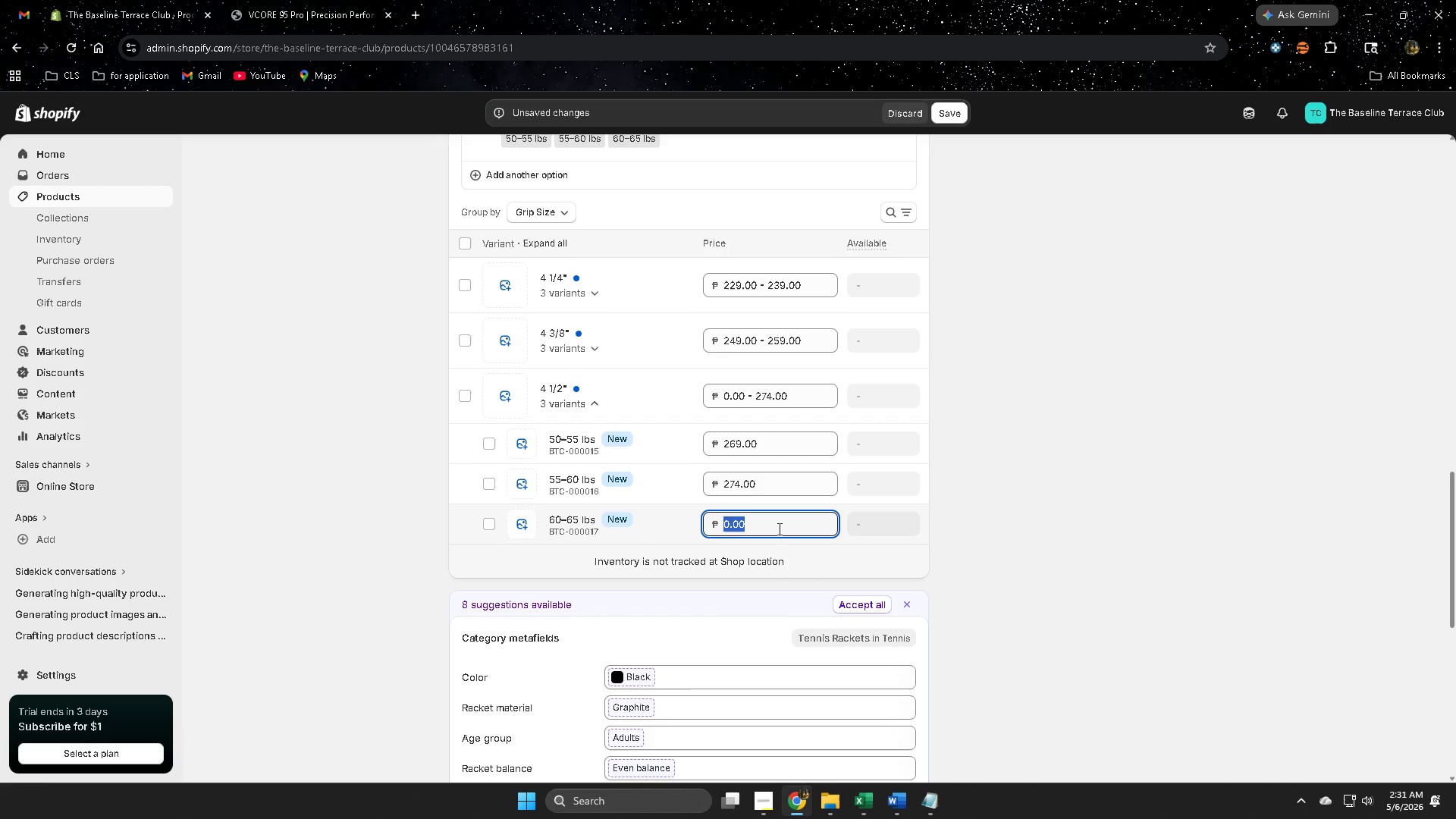 
key(Numpad2)
 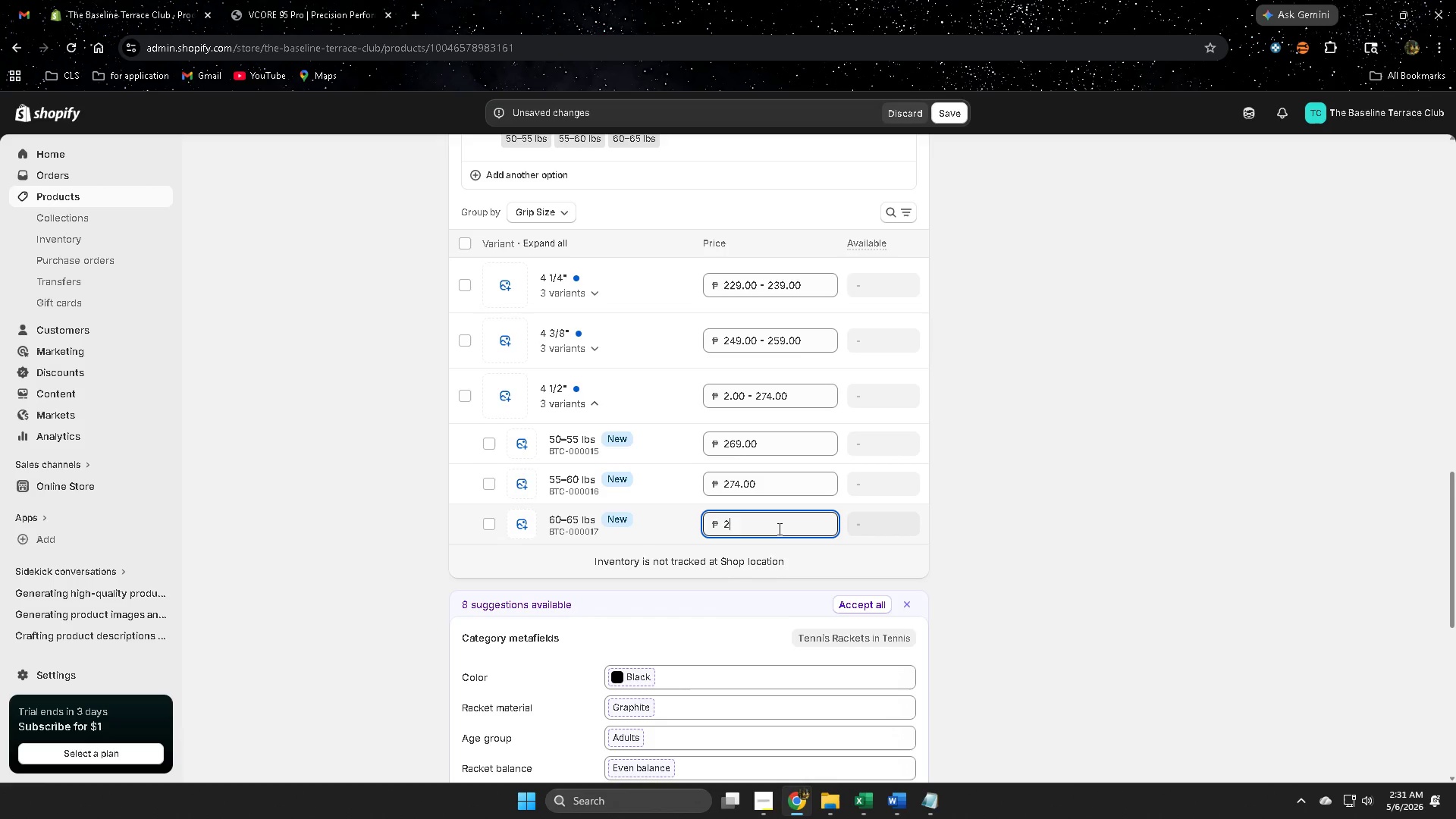 
key(Numpad7)
 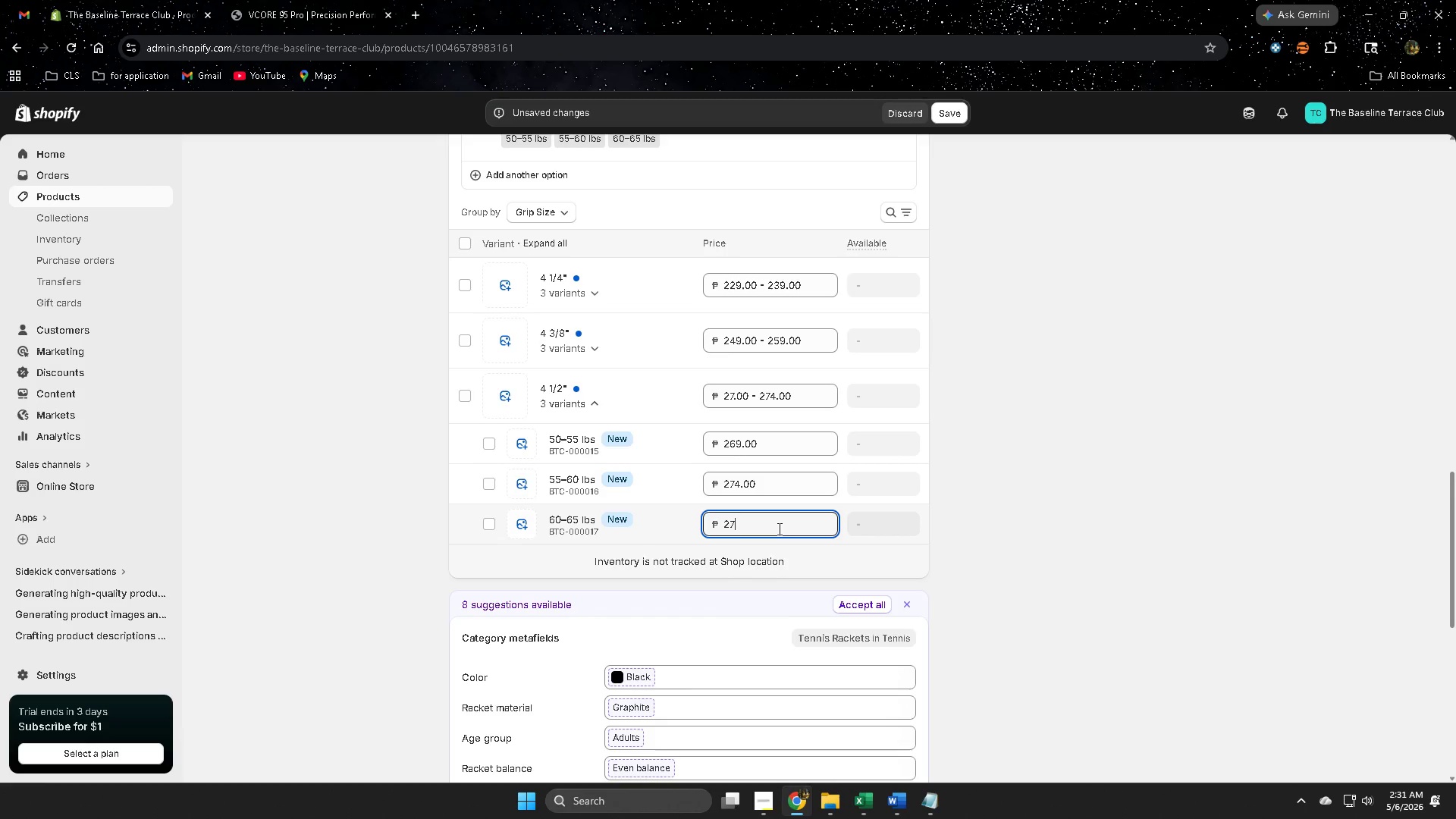 
key(Numpad9)
 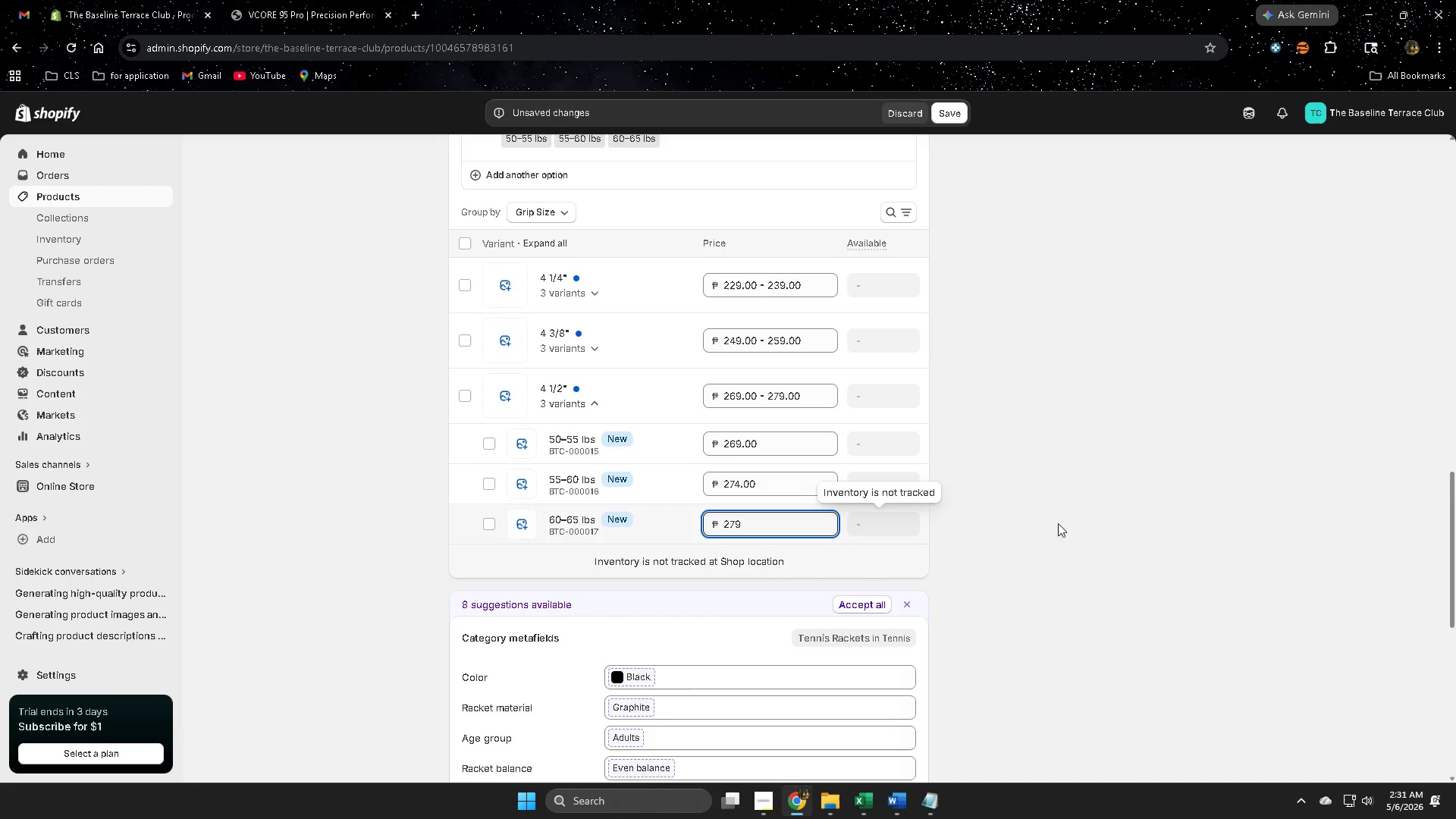 
left_click([1153, 506])
 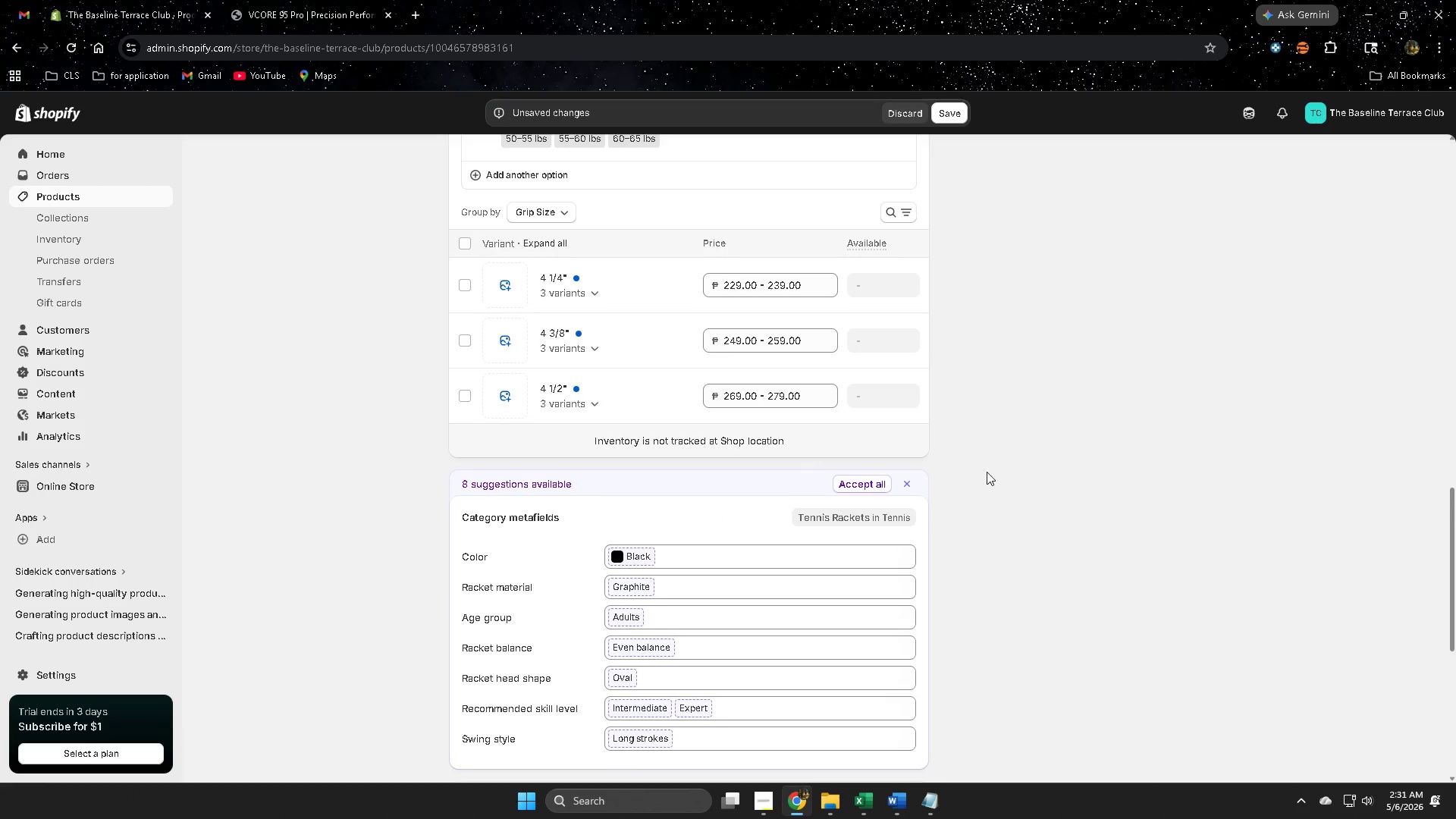 
scroll: coordinate [1028, 444], scroll_direction: up, amount: 14.0
 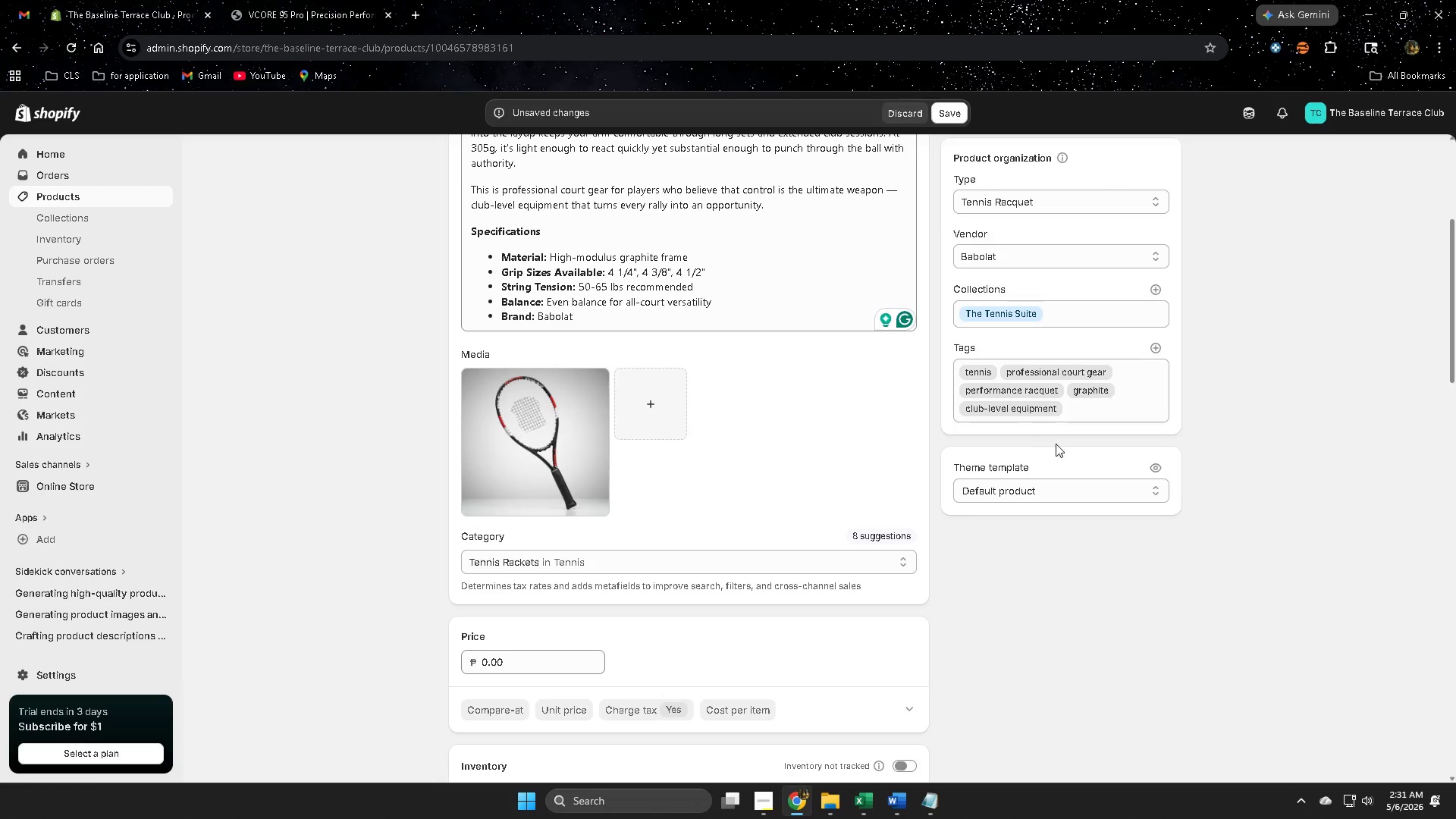 
scroll: coordinate [1247, 555], scroll_direction: down, amount: 16.0
 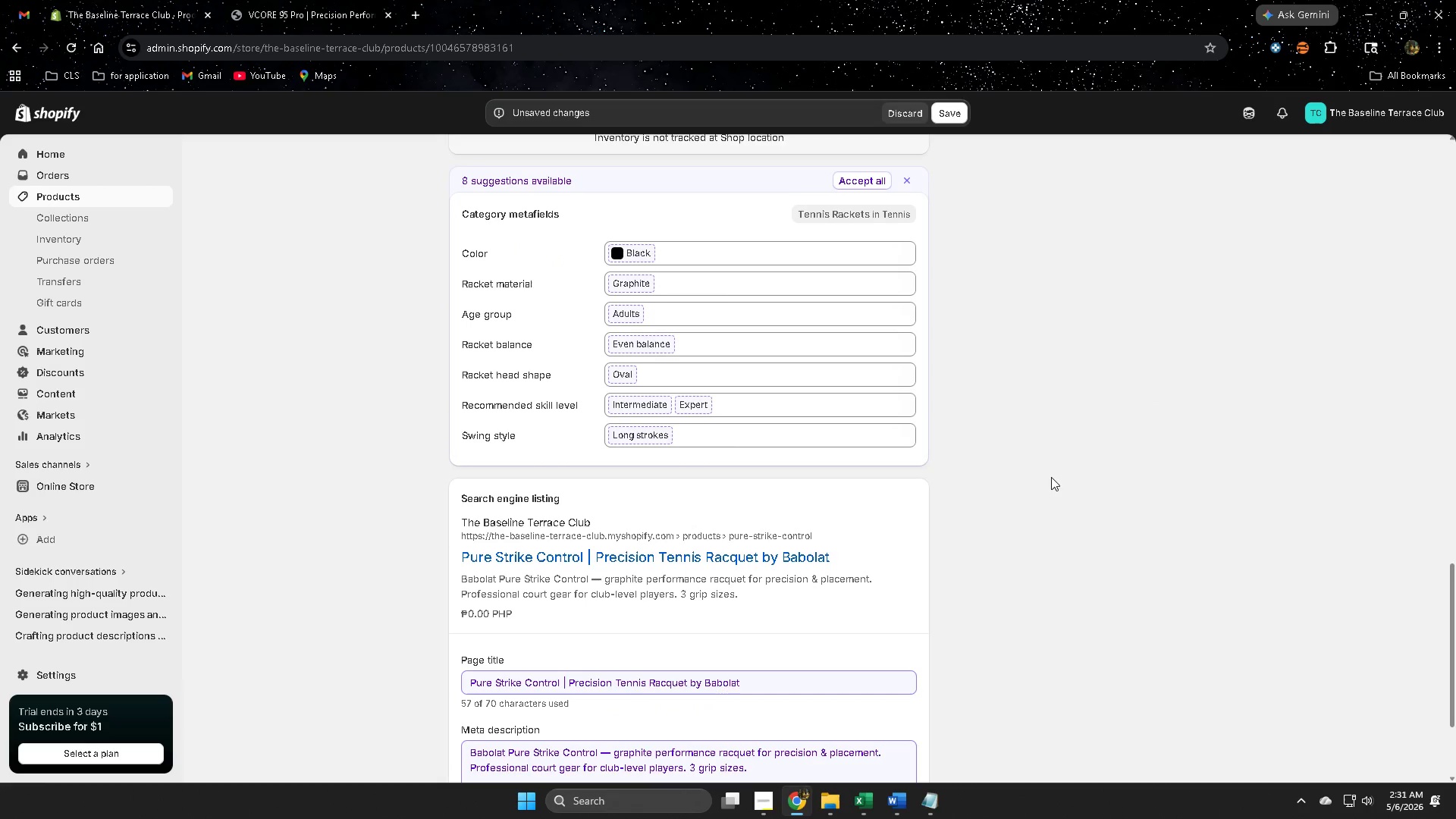 
scroll: coordinate [623, 415], scroll_direction: up, amount: 10.0
 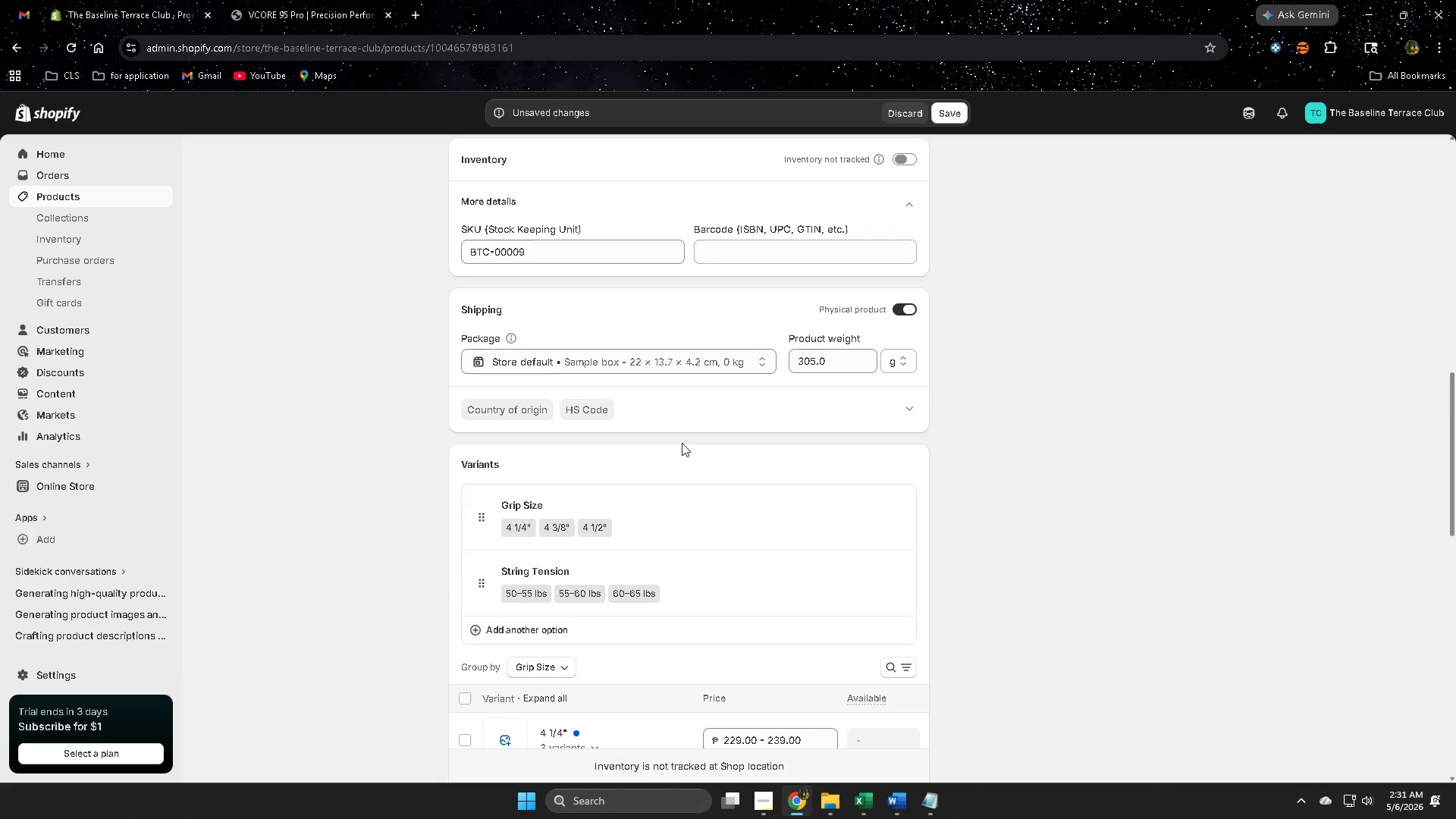 
scroll: coordinate [880, 568], scroll_direction: down, amount: 6.0
 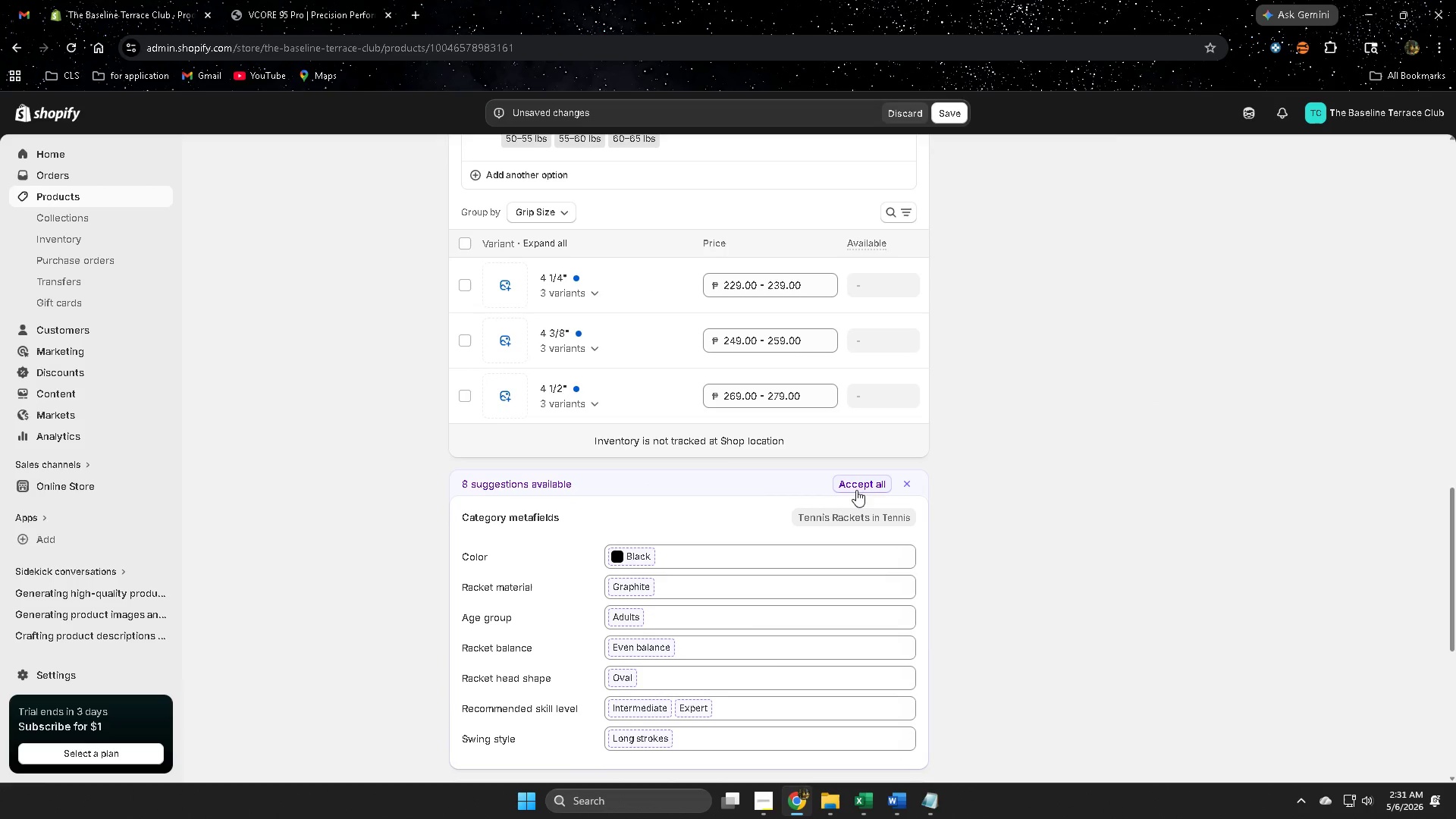 
left_click([855, 483])
 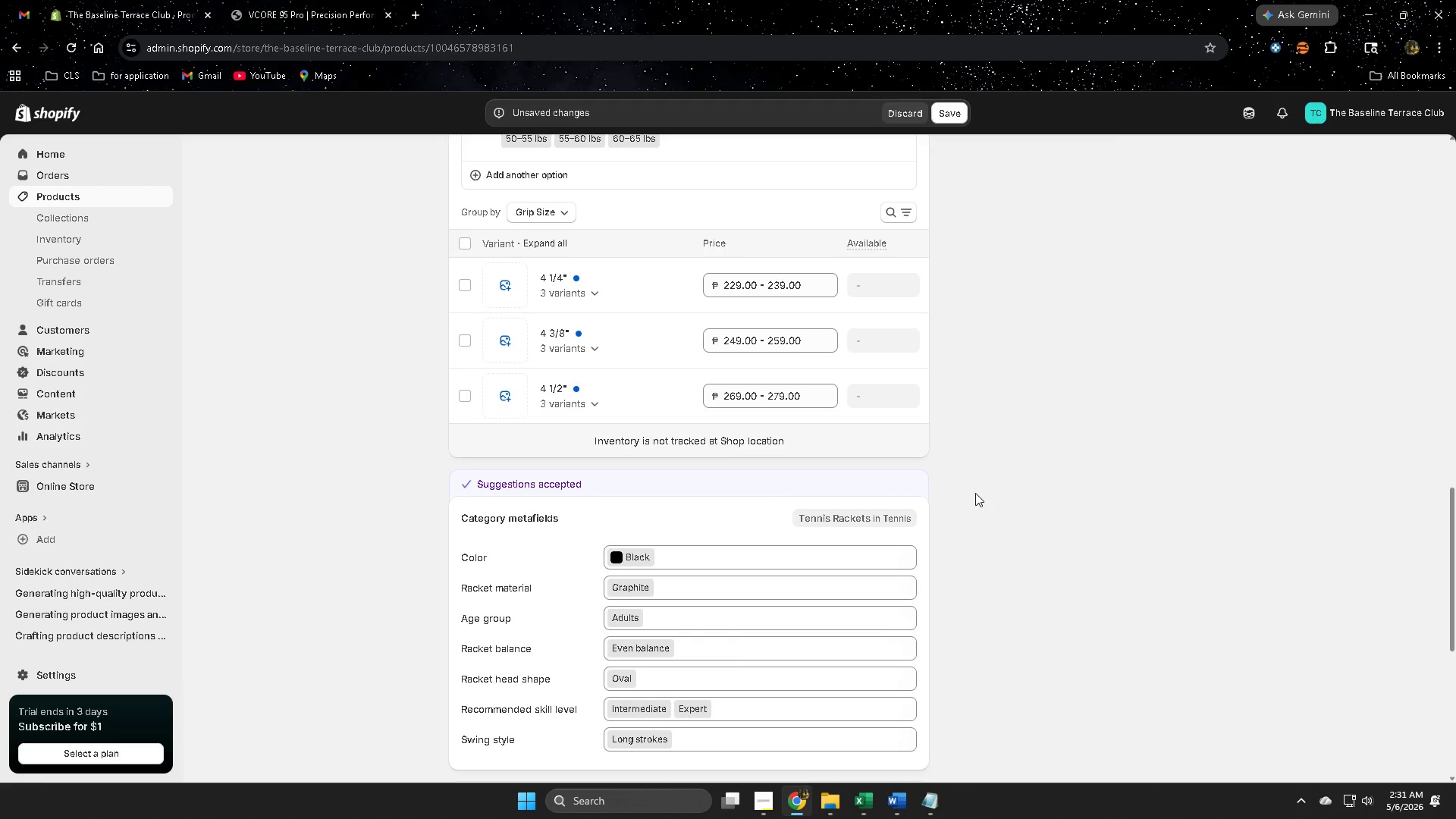 
scroll: coordinate [972, 493], scroll_direction: down, amount: 7.0
 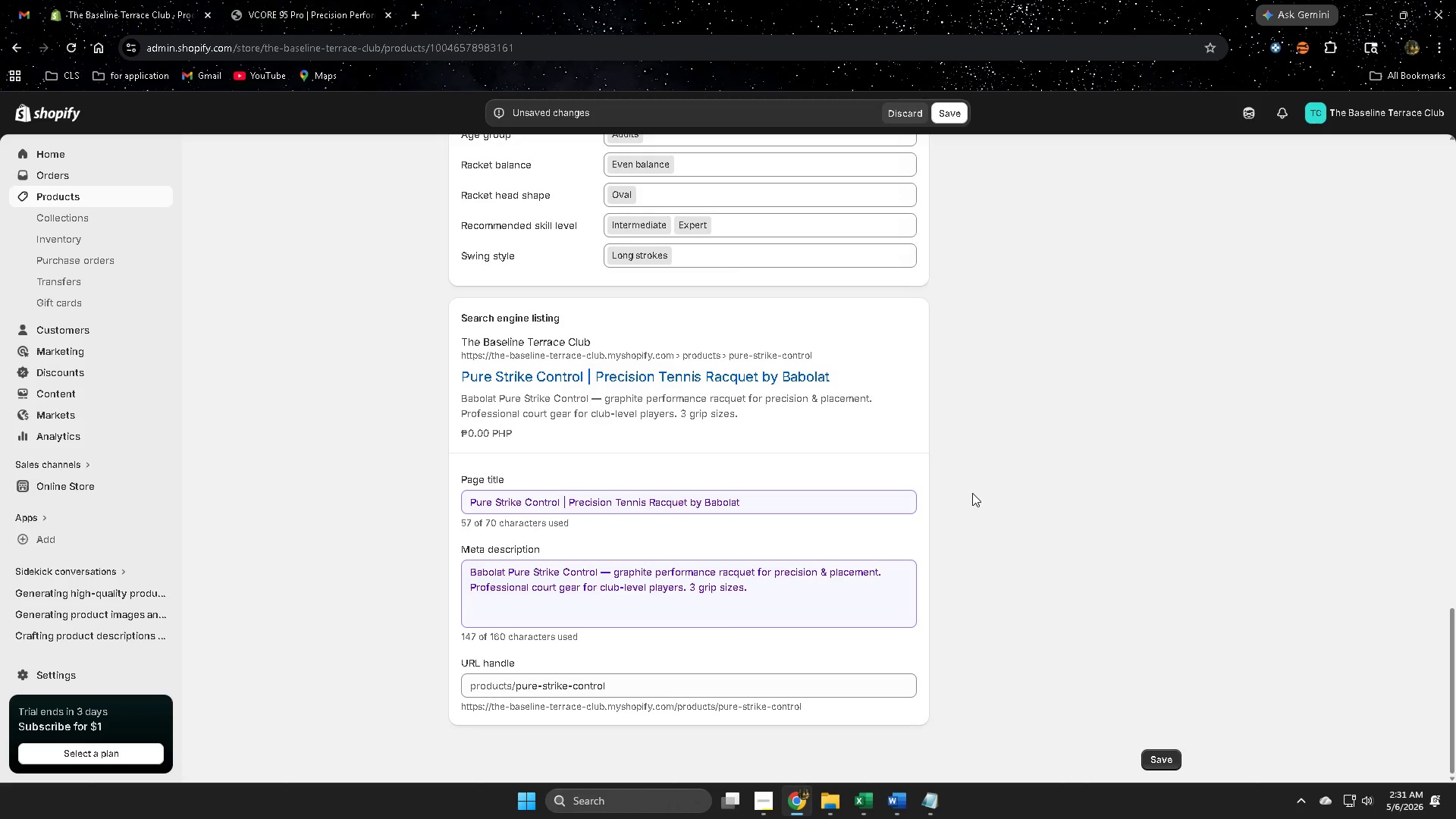 
scroll: coordinate [972, 493], scroll_direction: up, amount: 20.0
 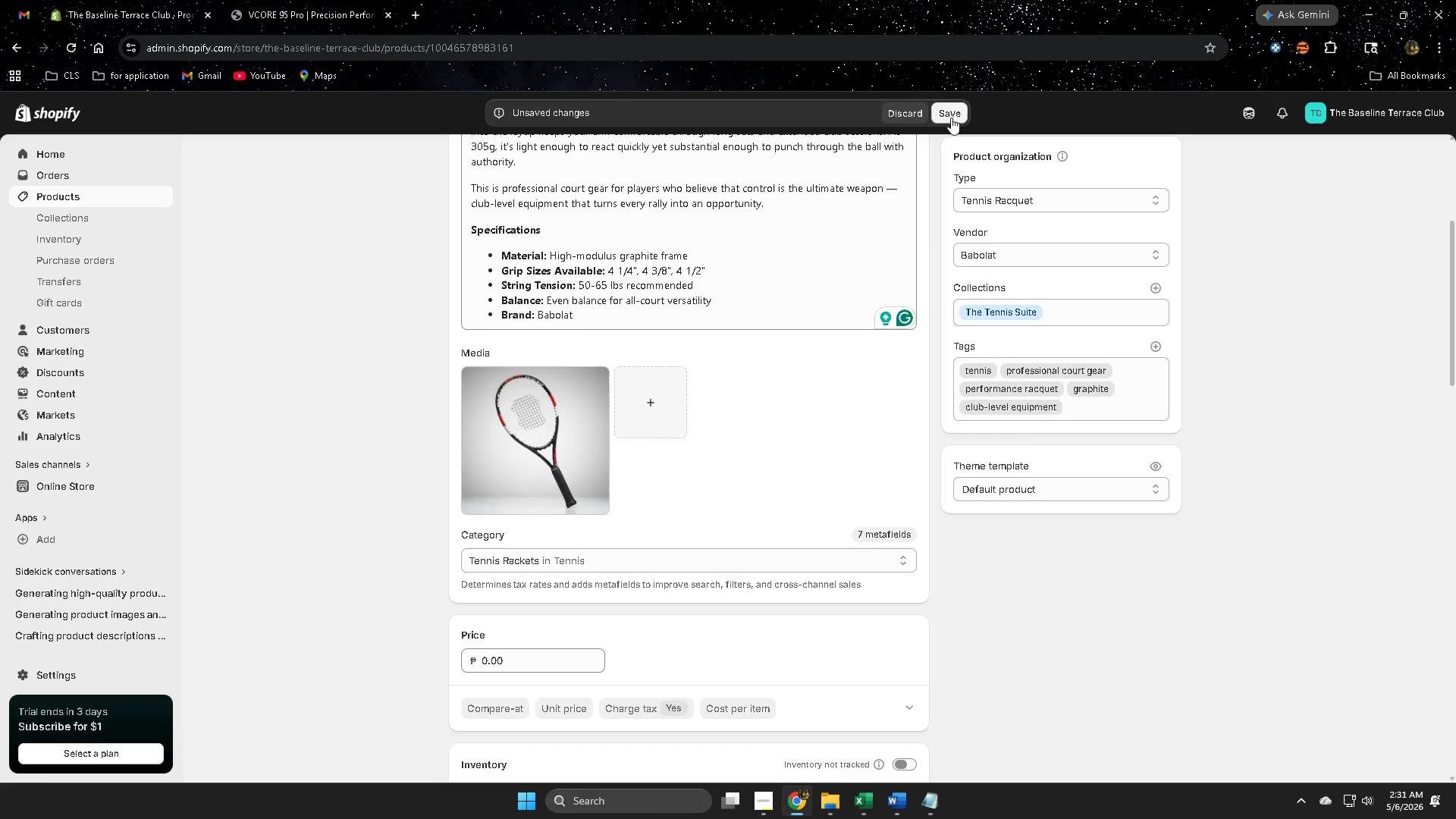 
scroll: coordinate [1061, 573], scroll_direction: down, amount: 4.0
 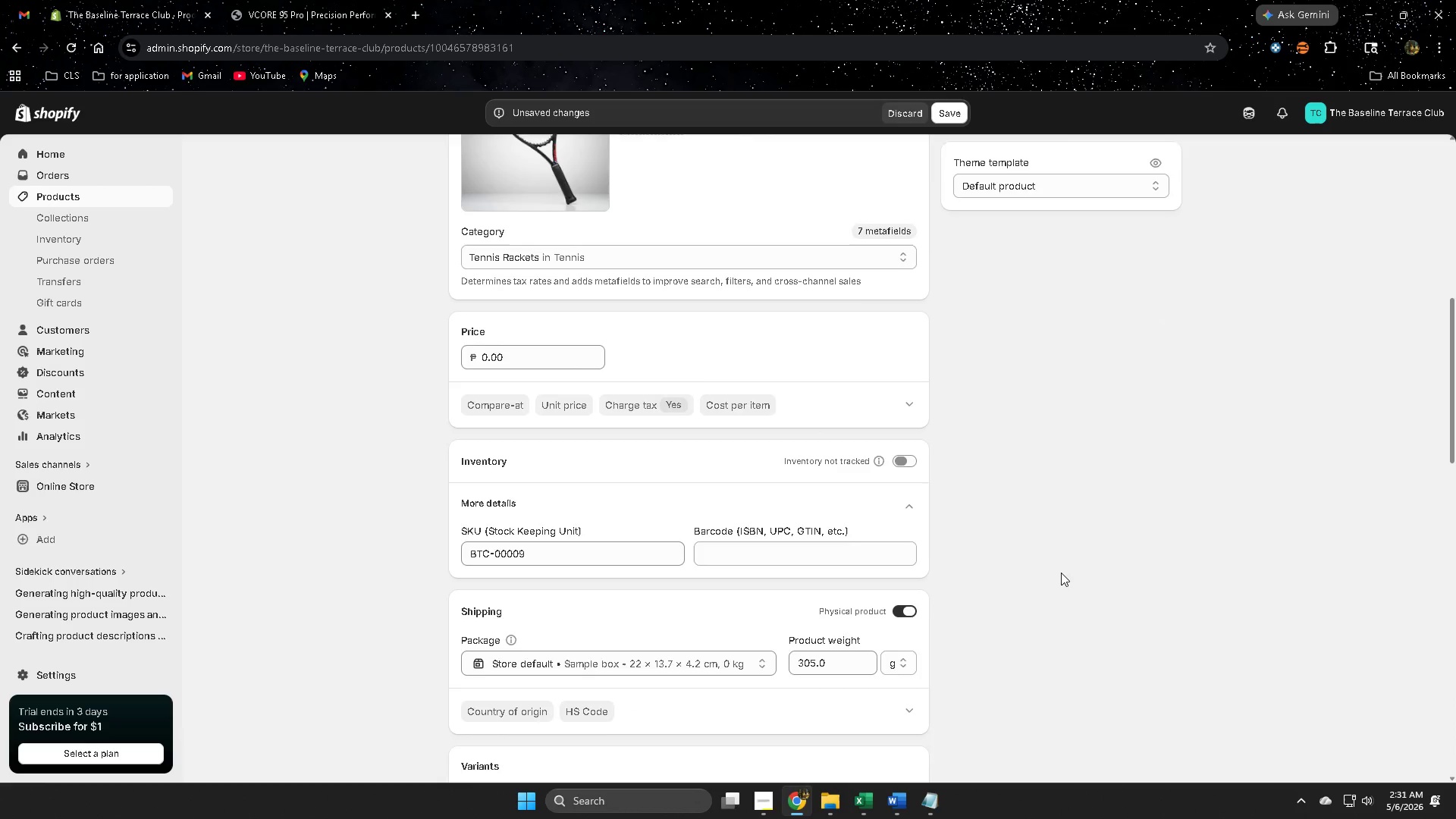 
scroll: coordinate [1033, 538], scroll_direction: up, amount: 5.0
 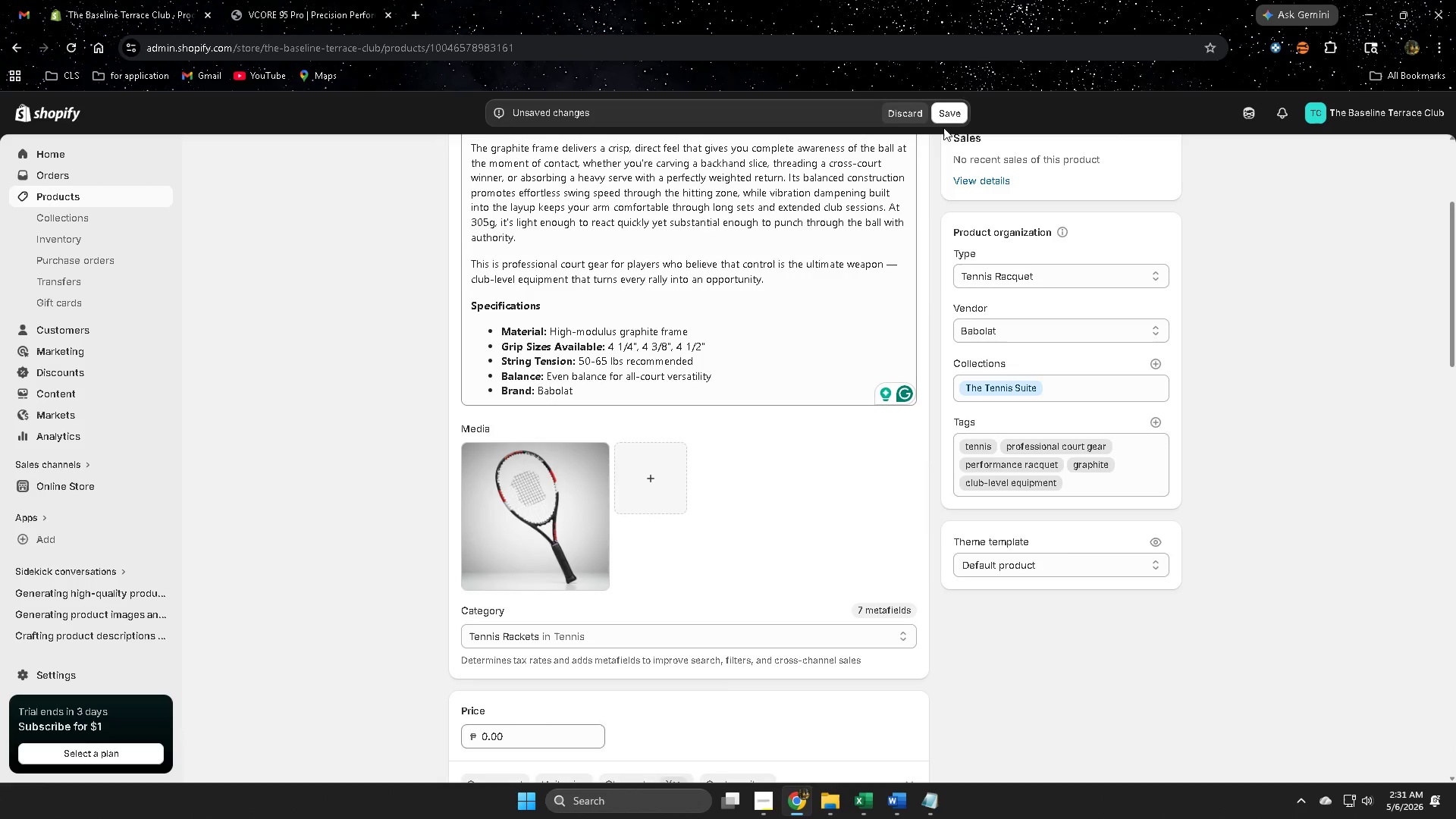 
left_click([940, 113])
 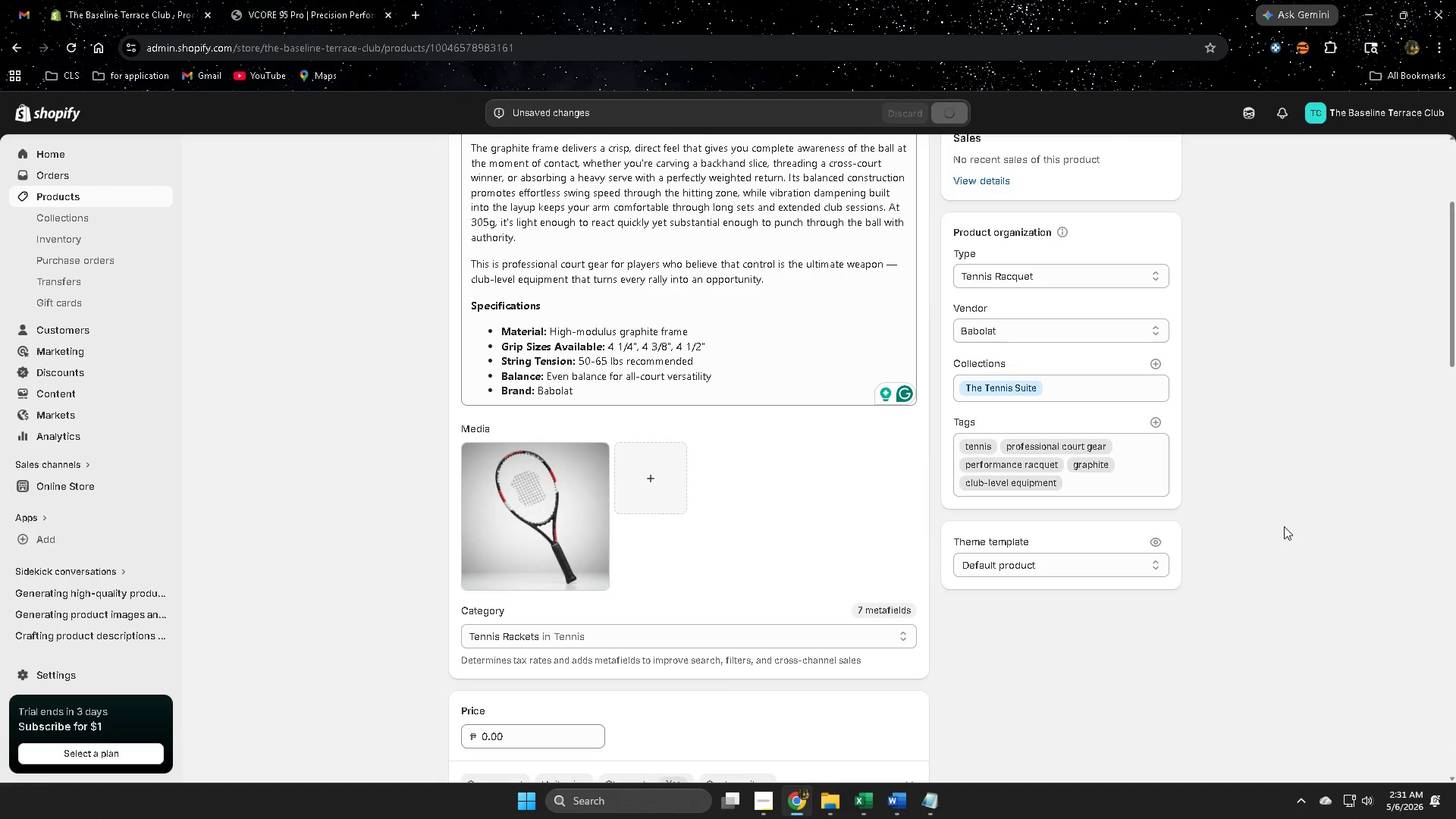 
scroll: coordinate [1284, 522], scroll_direction: up, amount: 4.0
 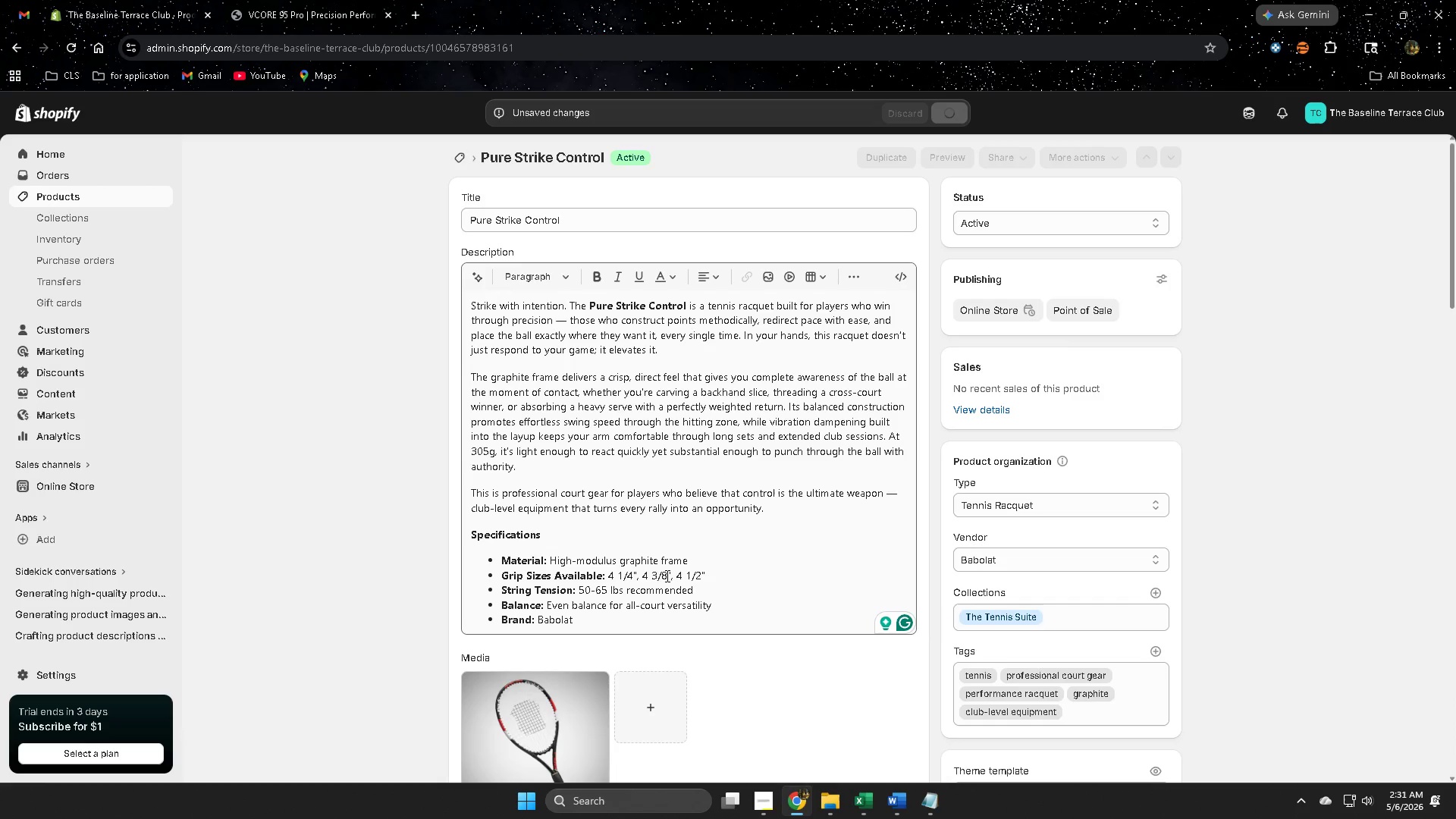 
scroll: coordinate [397, 416], scroll_direction: down, amount: 19.0
 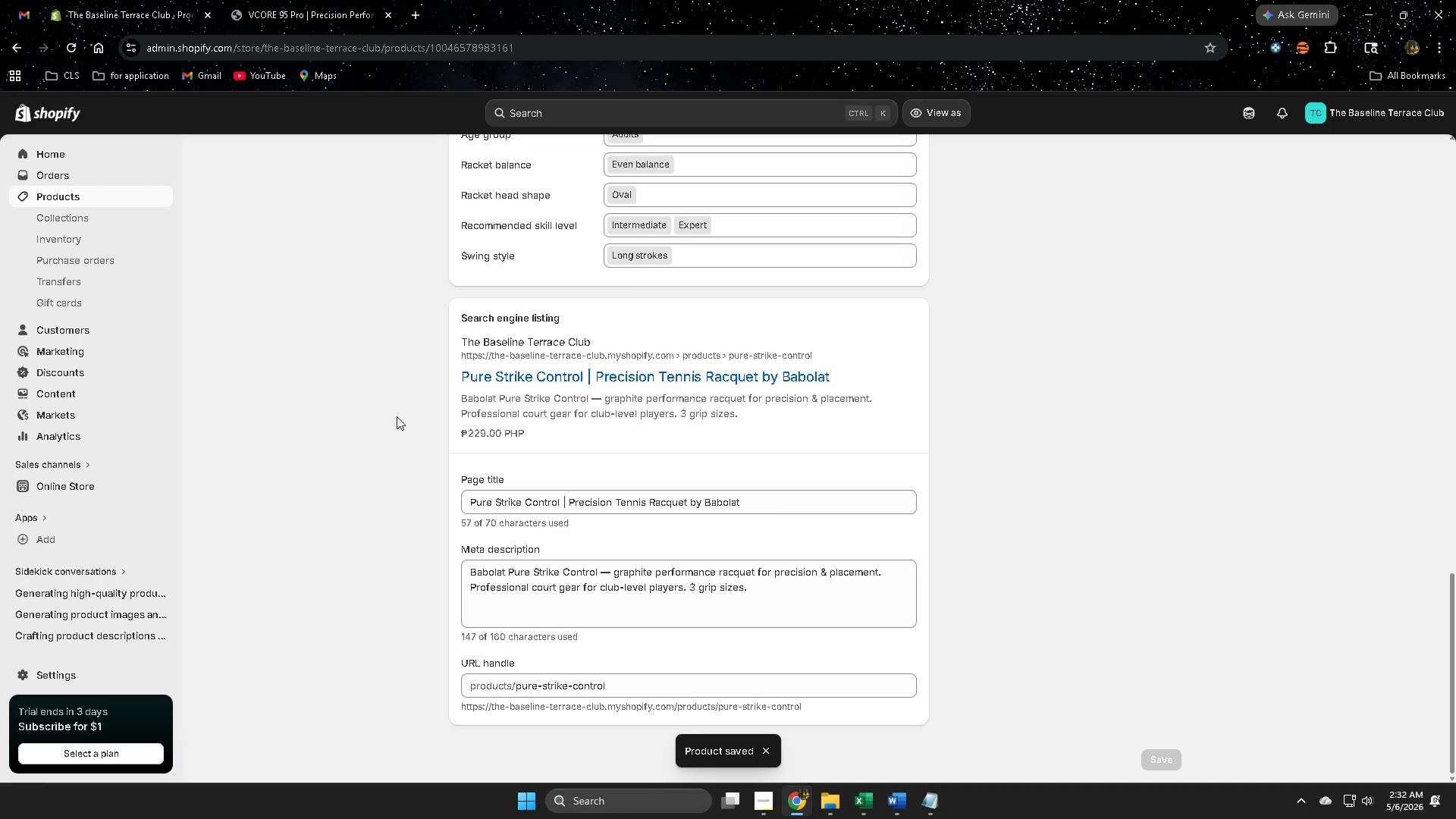 
scroll: coordinate [397, 409], scroll_direction: up, amount: 20.0
 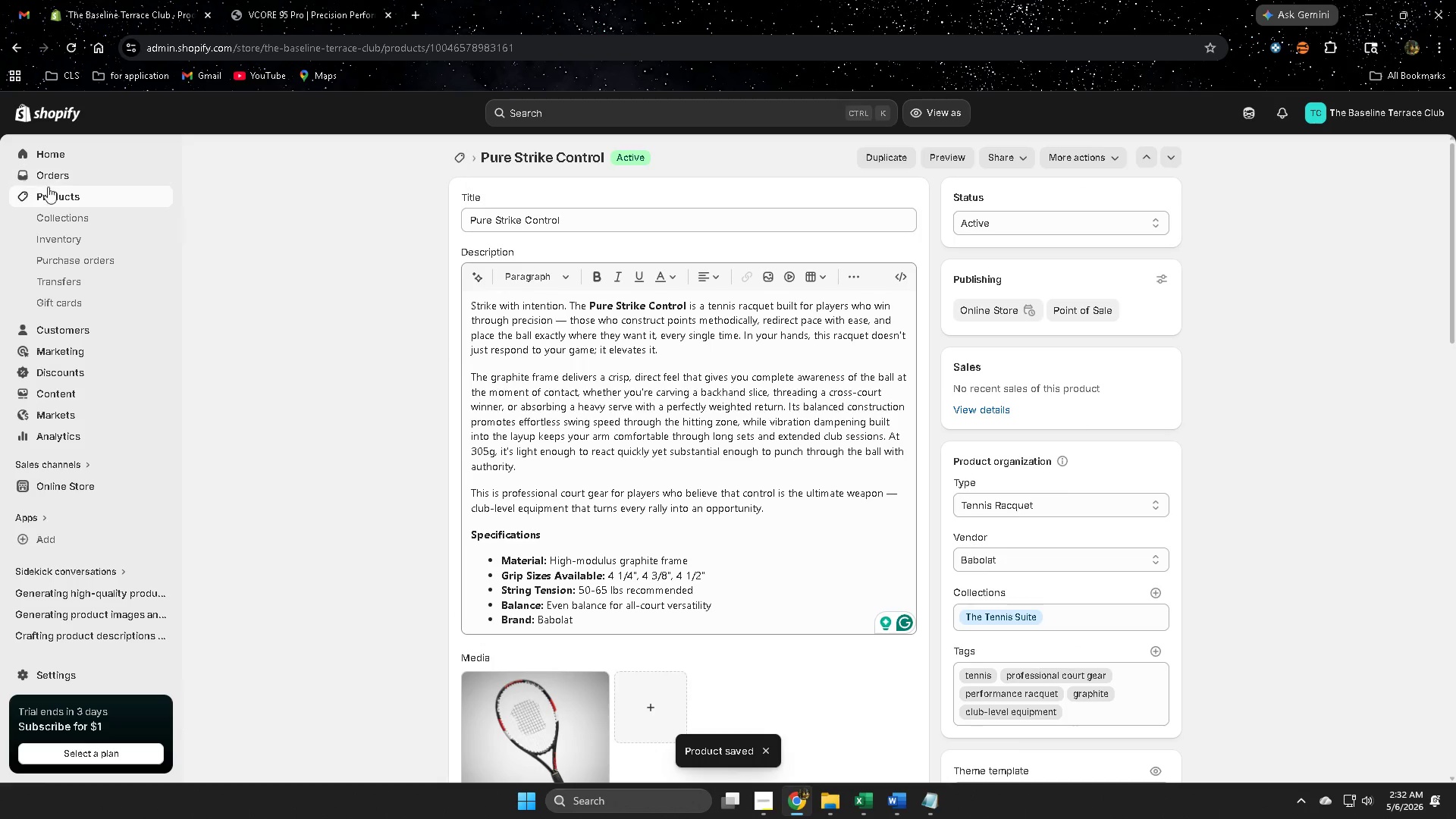 
left_click([64, 196])
 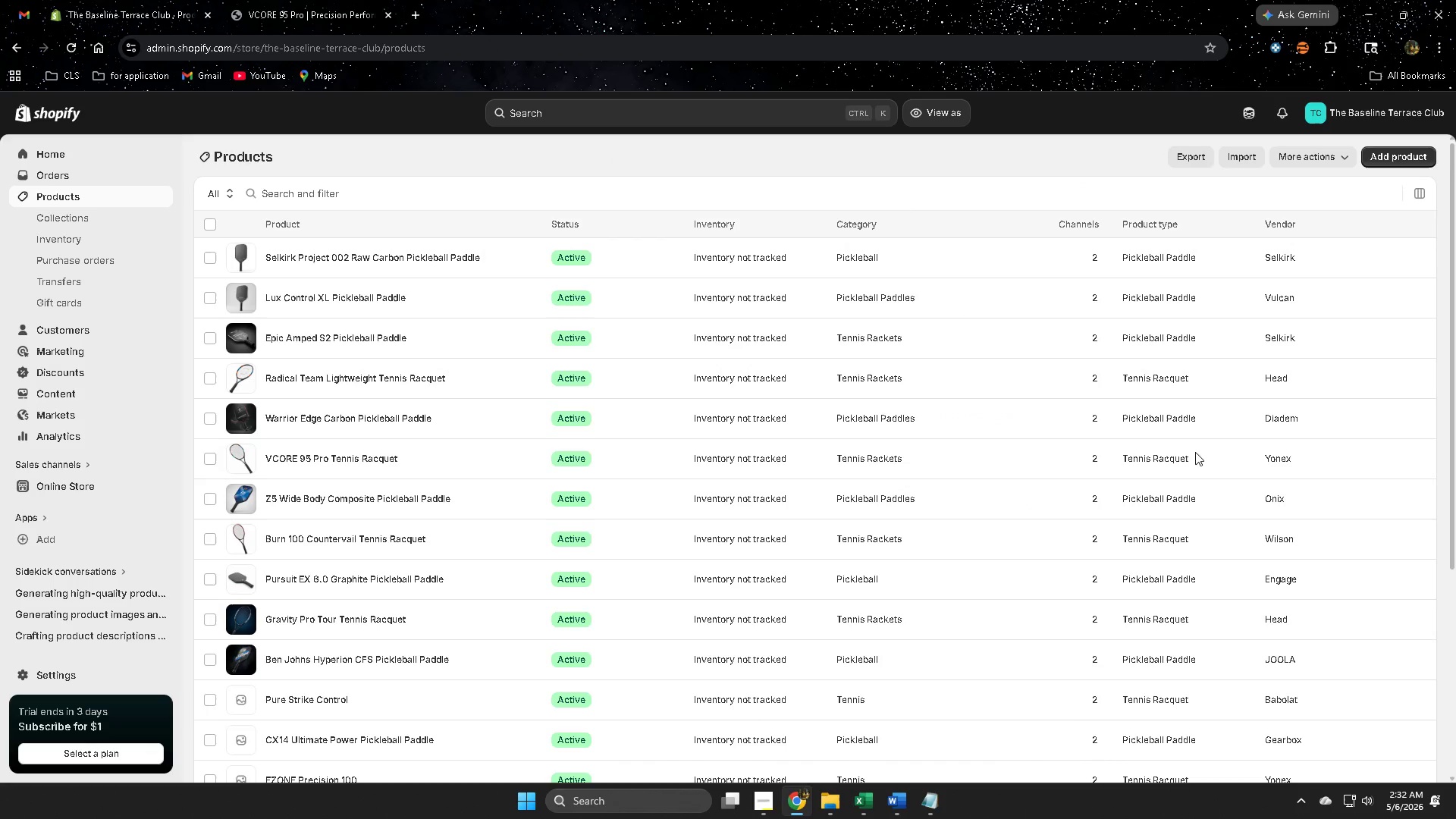 
scroll: coordinate [504, 483], scroll_direction: down, amount: 6.0
 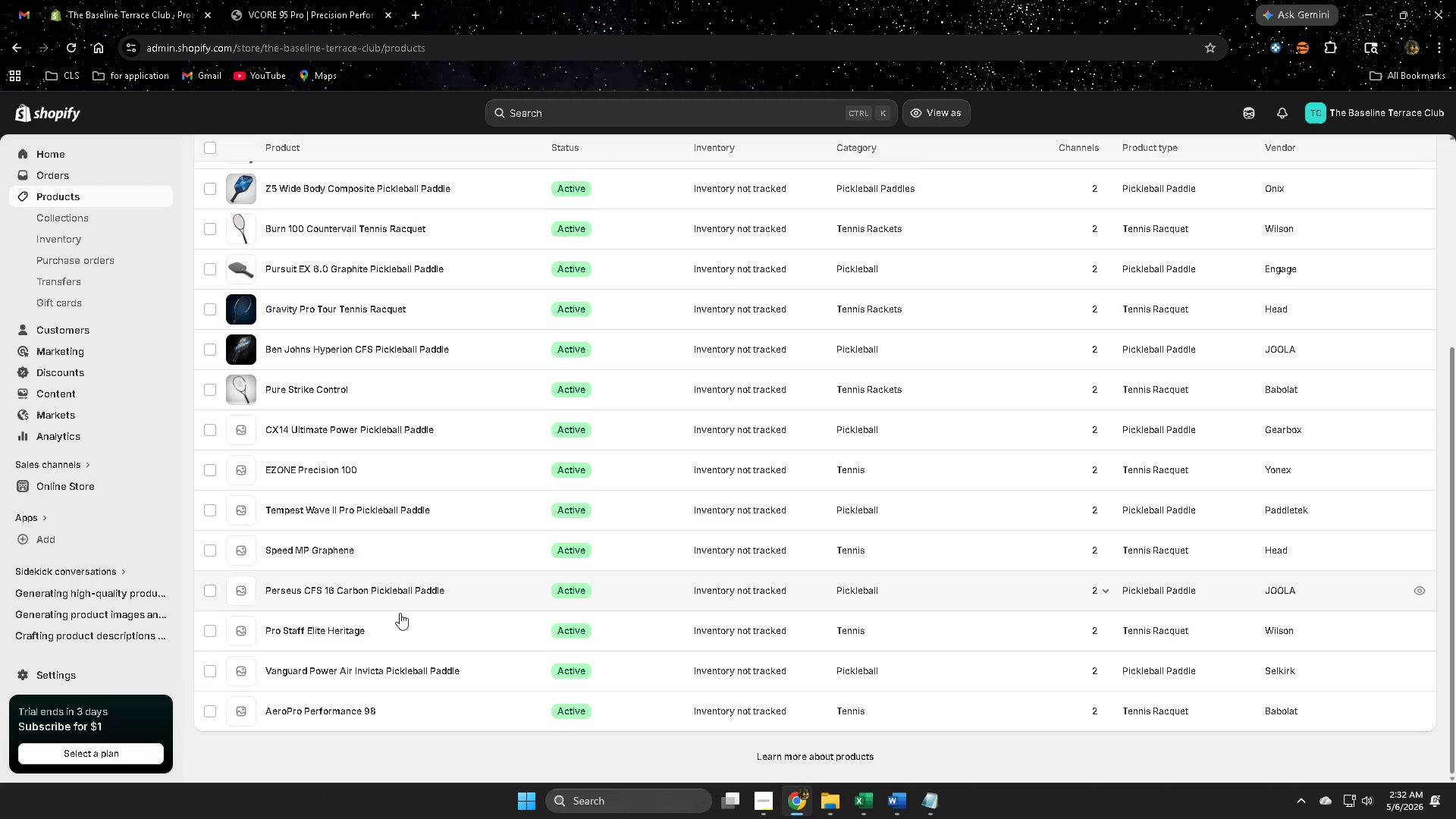 
scroll: coordinate [453, 582], scroll_direction: up, amount: 6.0
 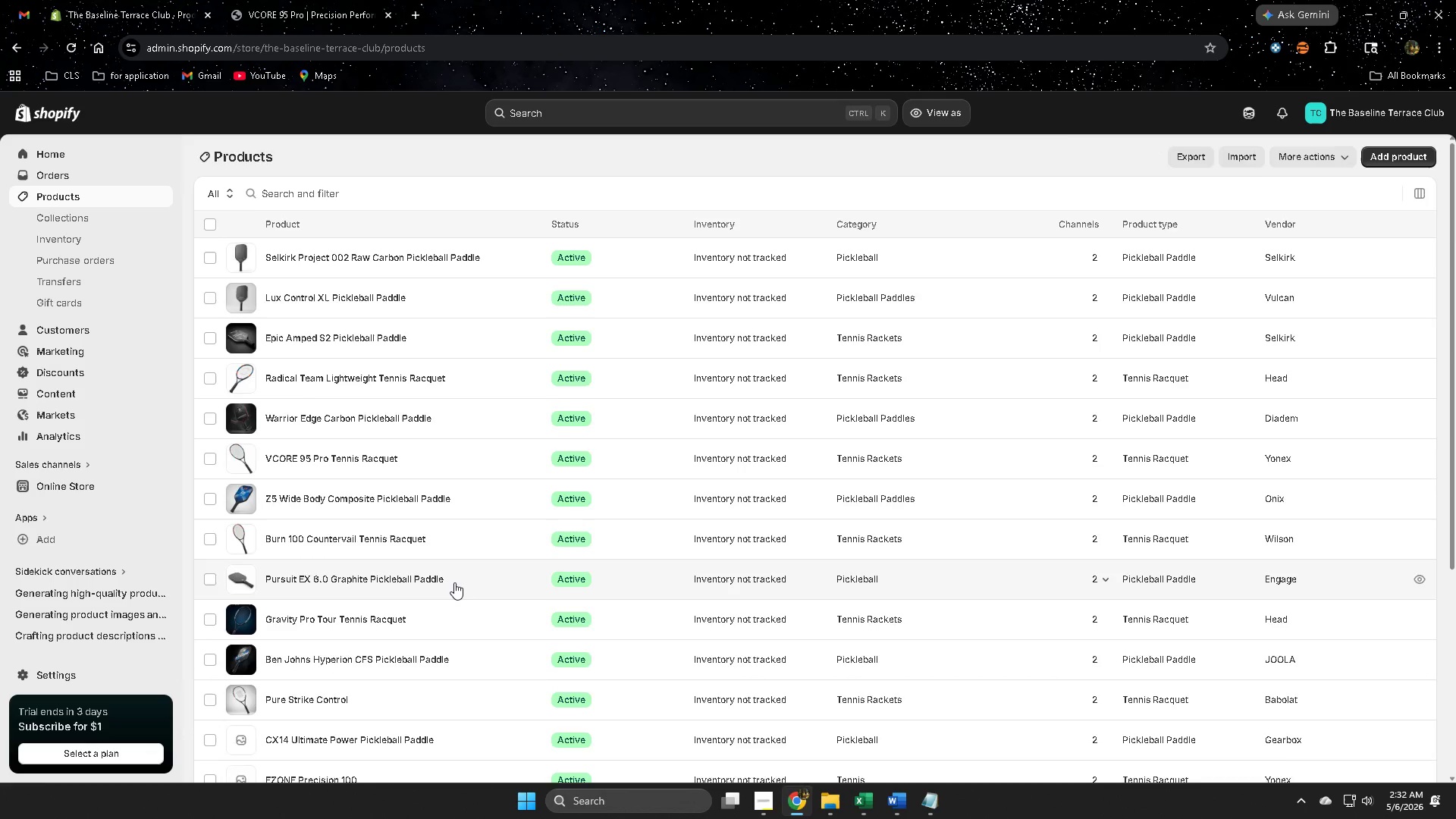 
scroll: coordinate [454, 582], scroll_direction: down, amount: 3.0
 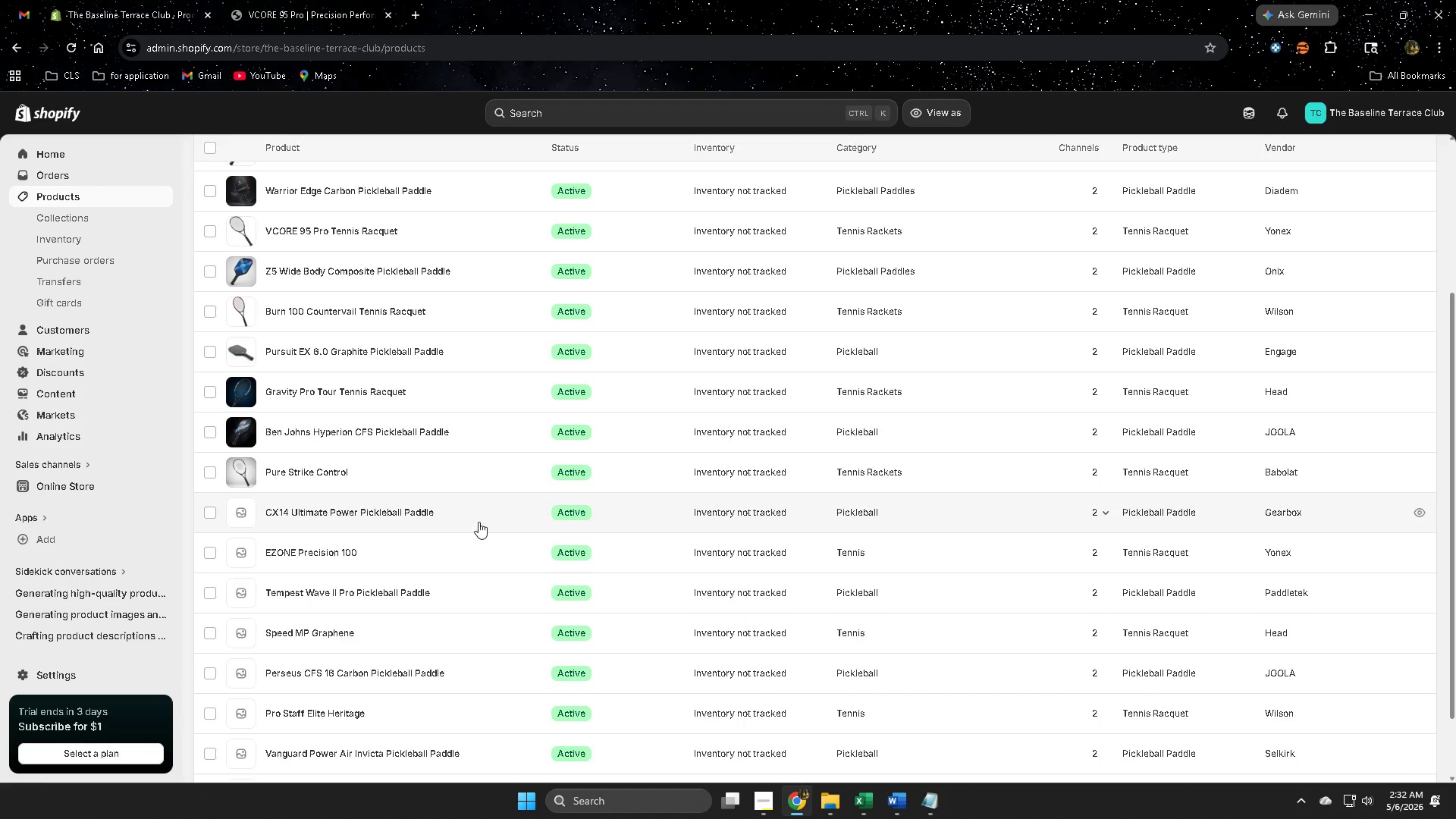 
left_click([478, 513])
 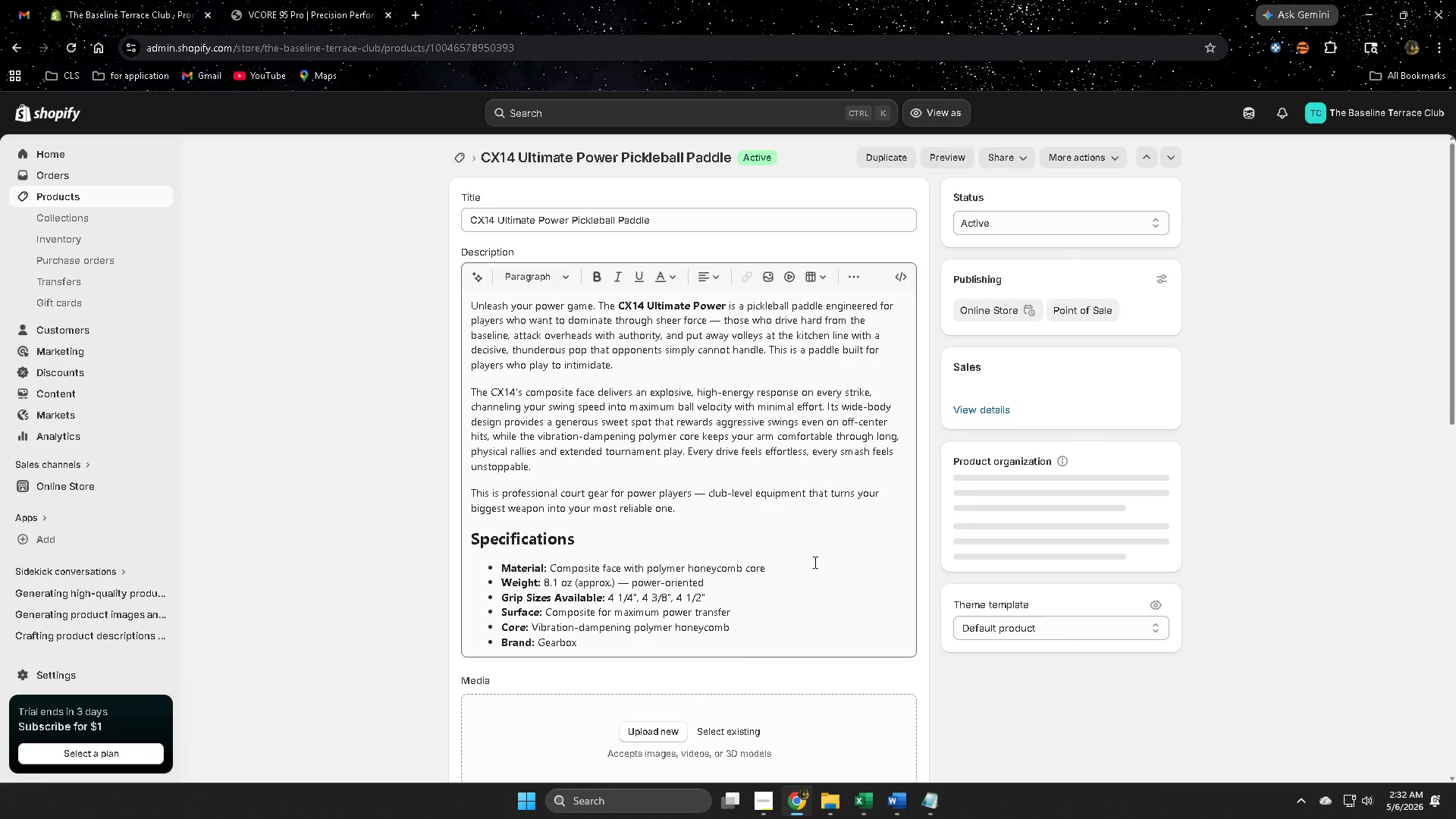 
scroll: coordinate [1049, 613], scroll_direction: down, amount: 9.0
 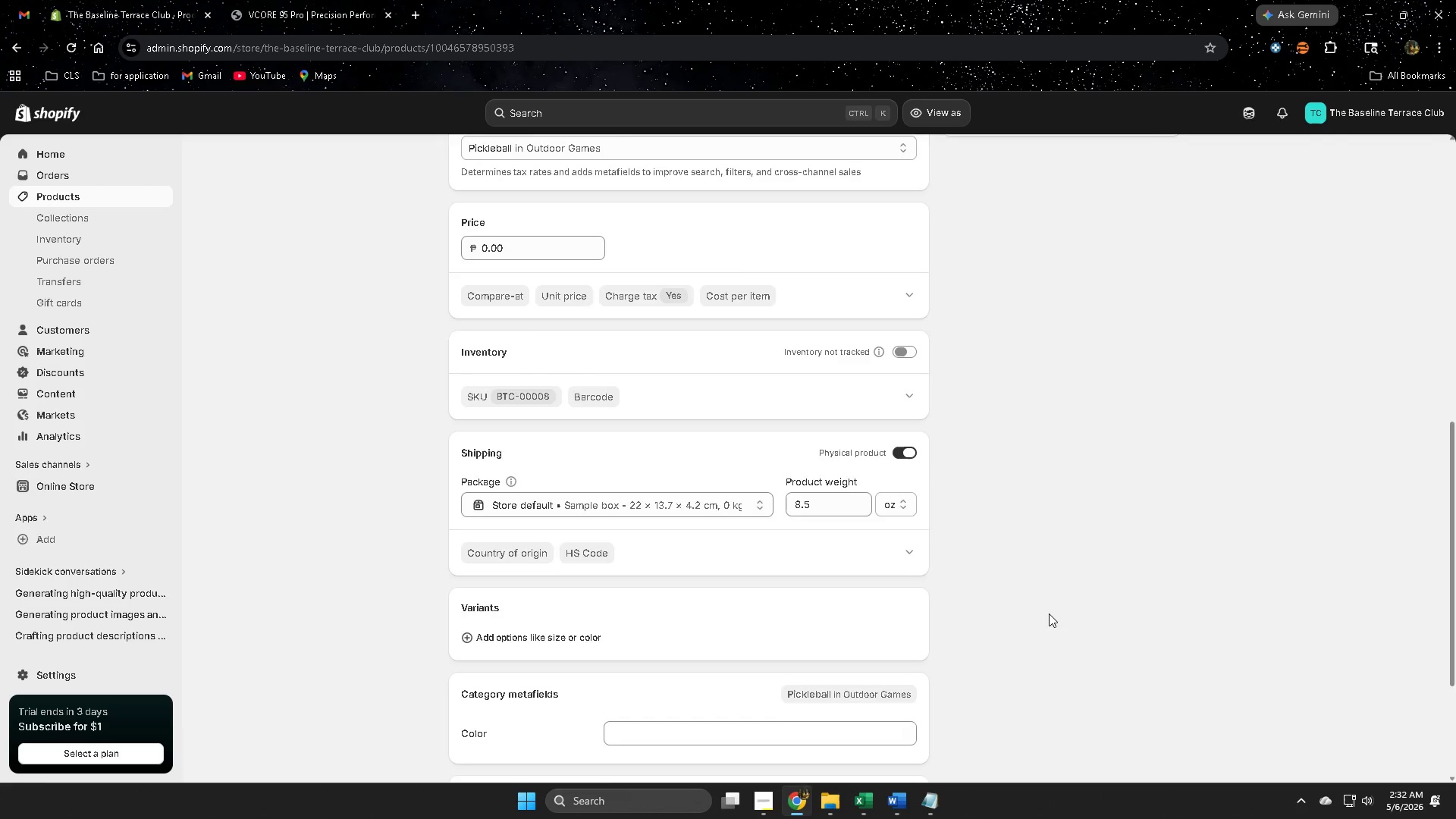 
scroll: coordinate [1040, 614], scroll_direction: up, amount: 9.0
 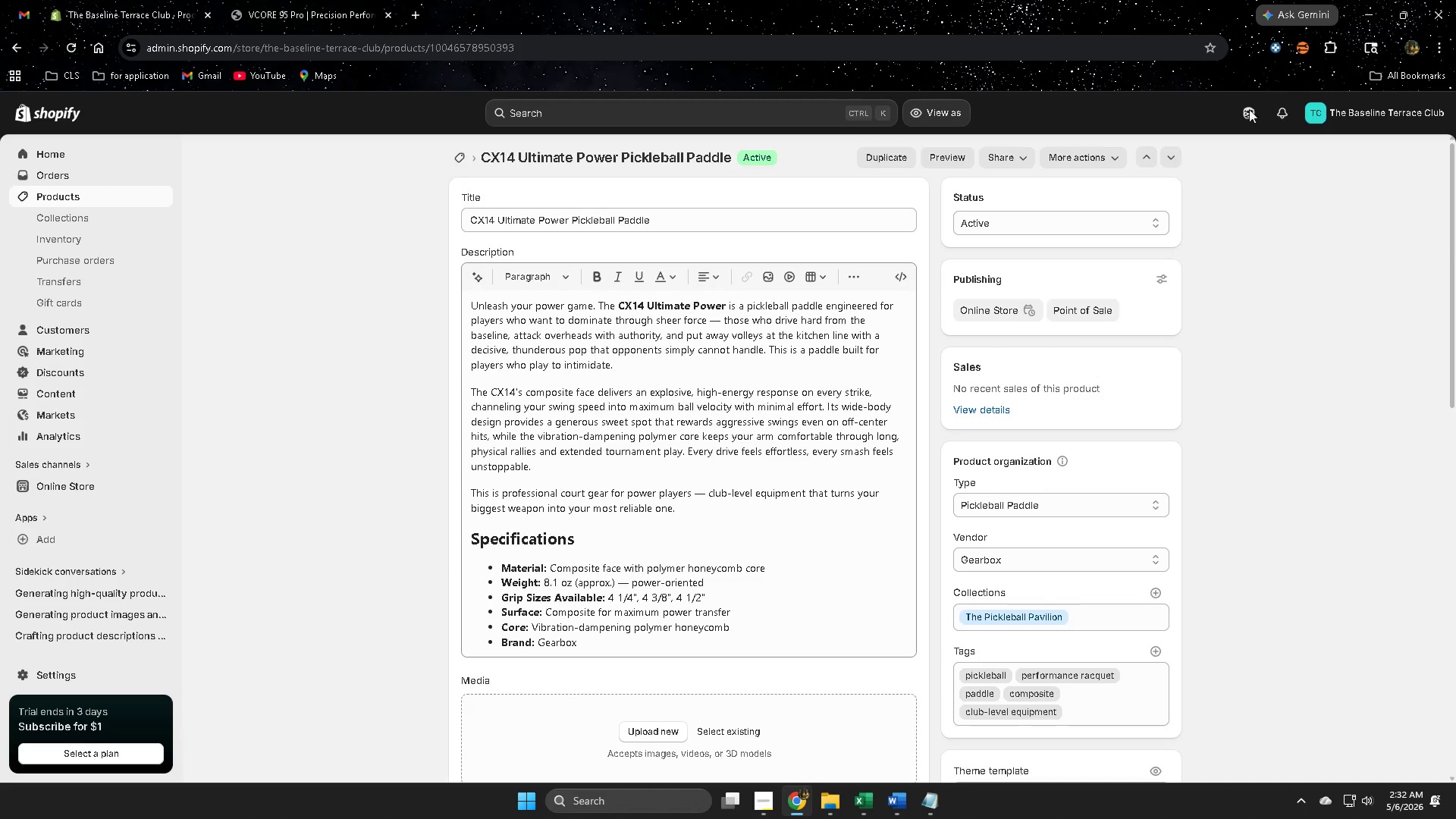 
left_click([1241, 115])
 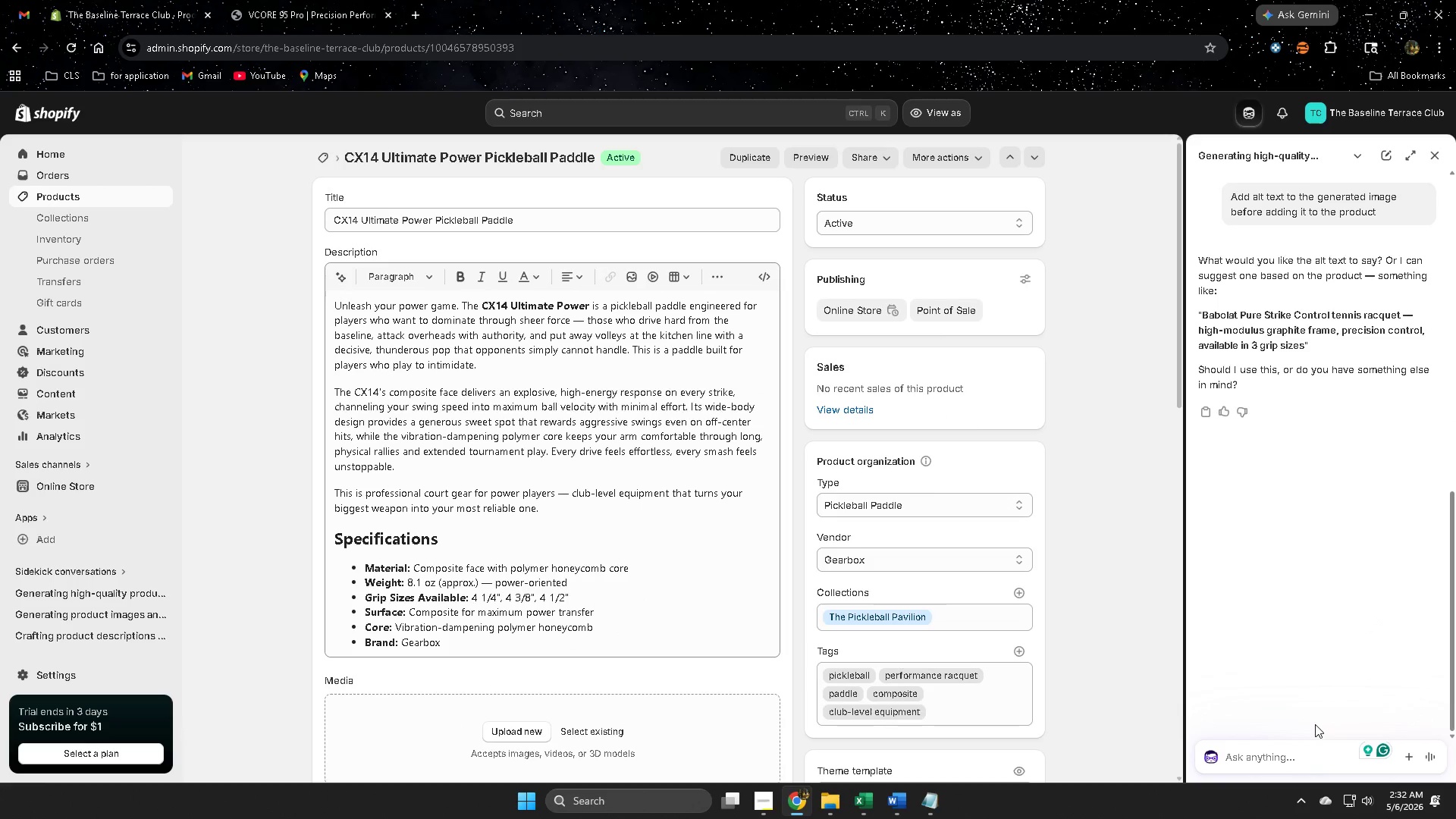 
type(nexty)
 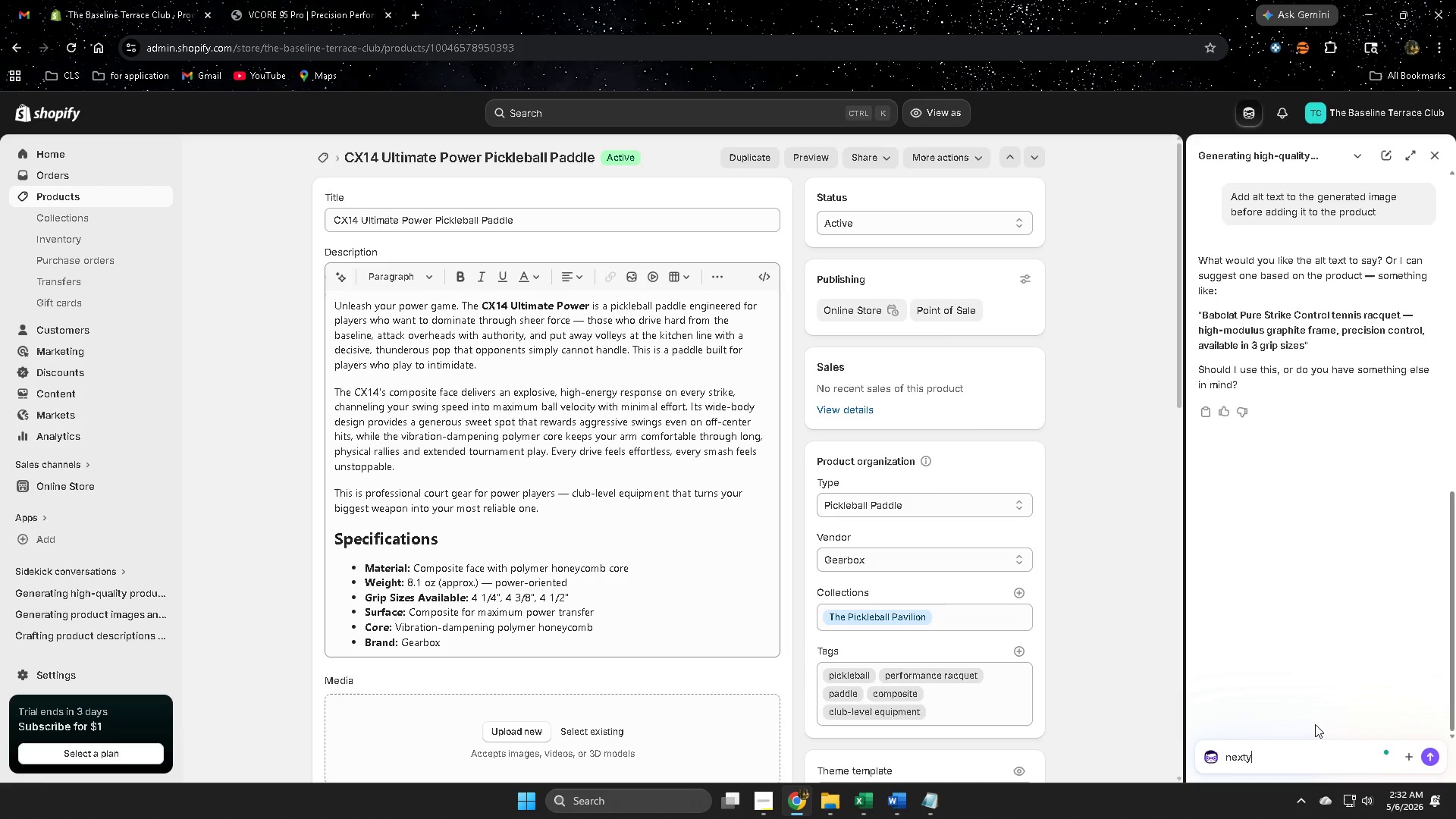 
key(Enter)
 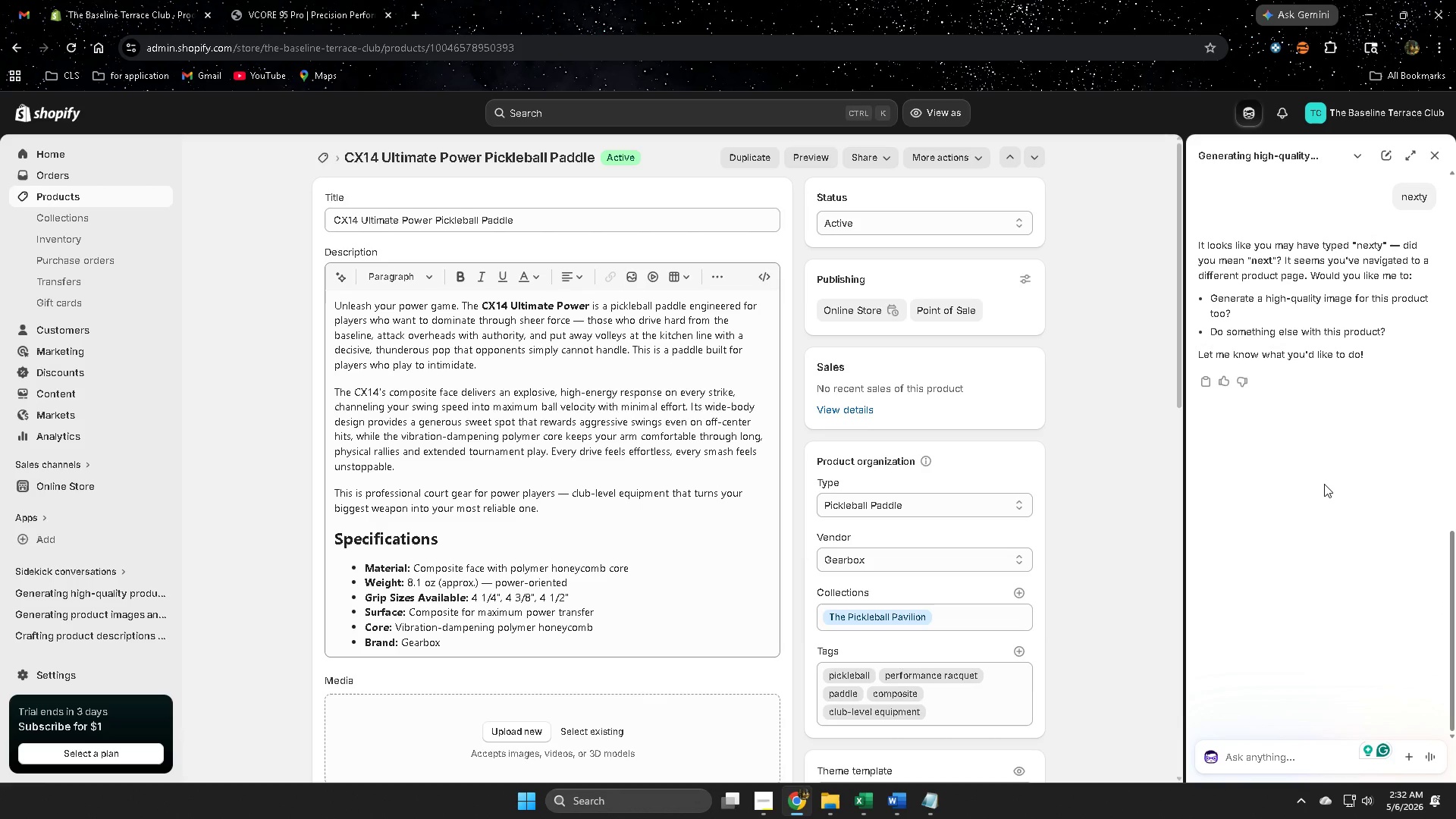 
wait(6.84)
 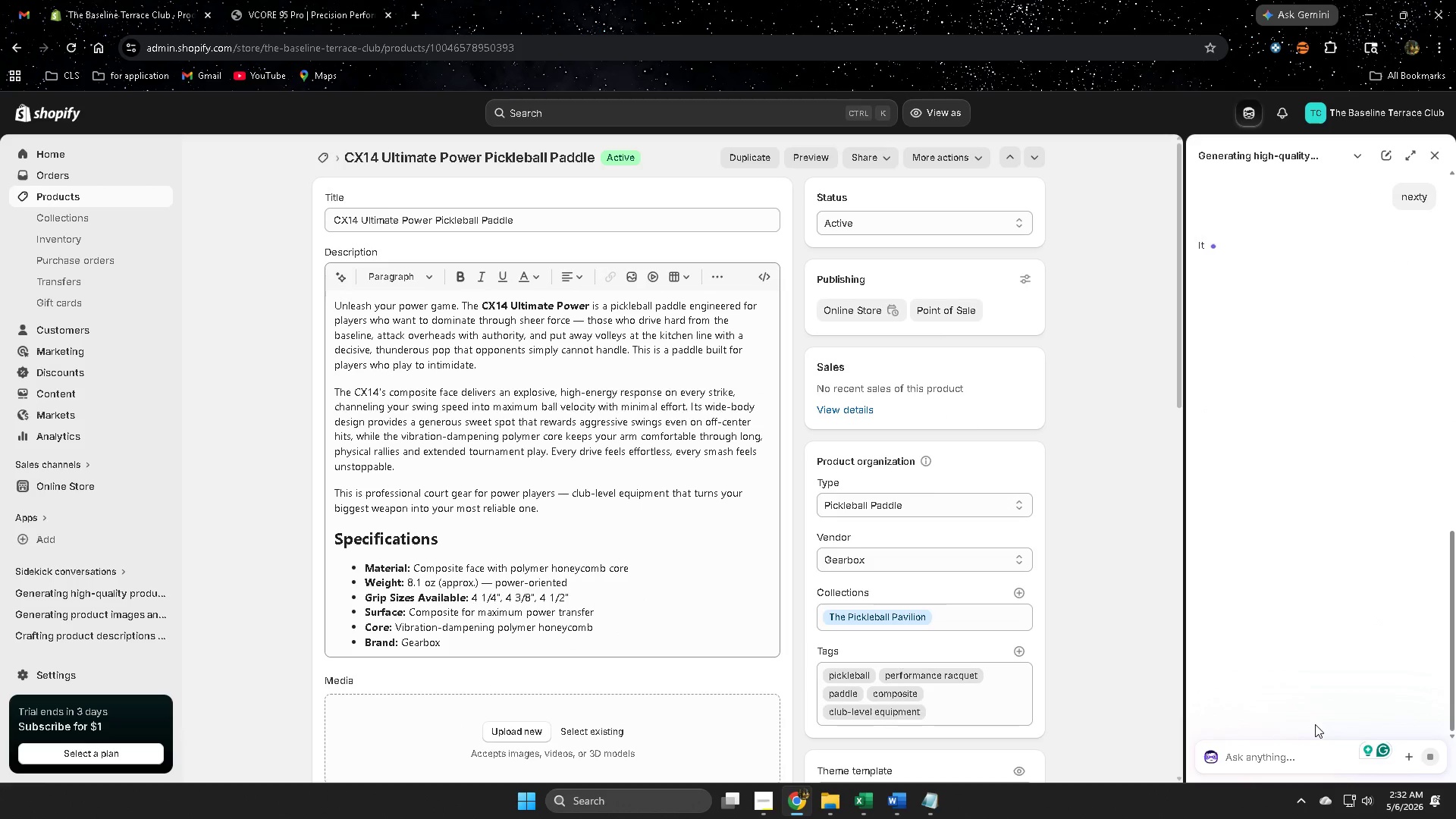 
type(next)
 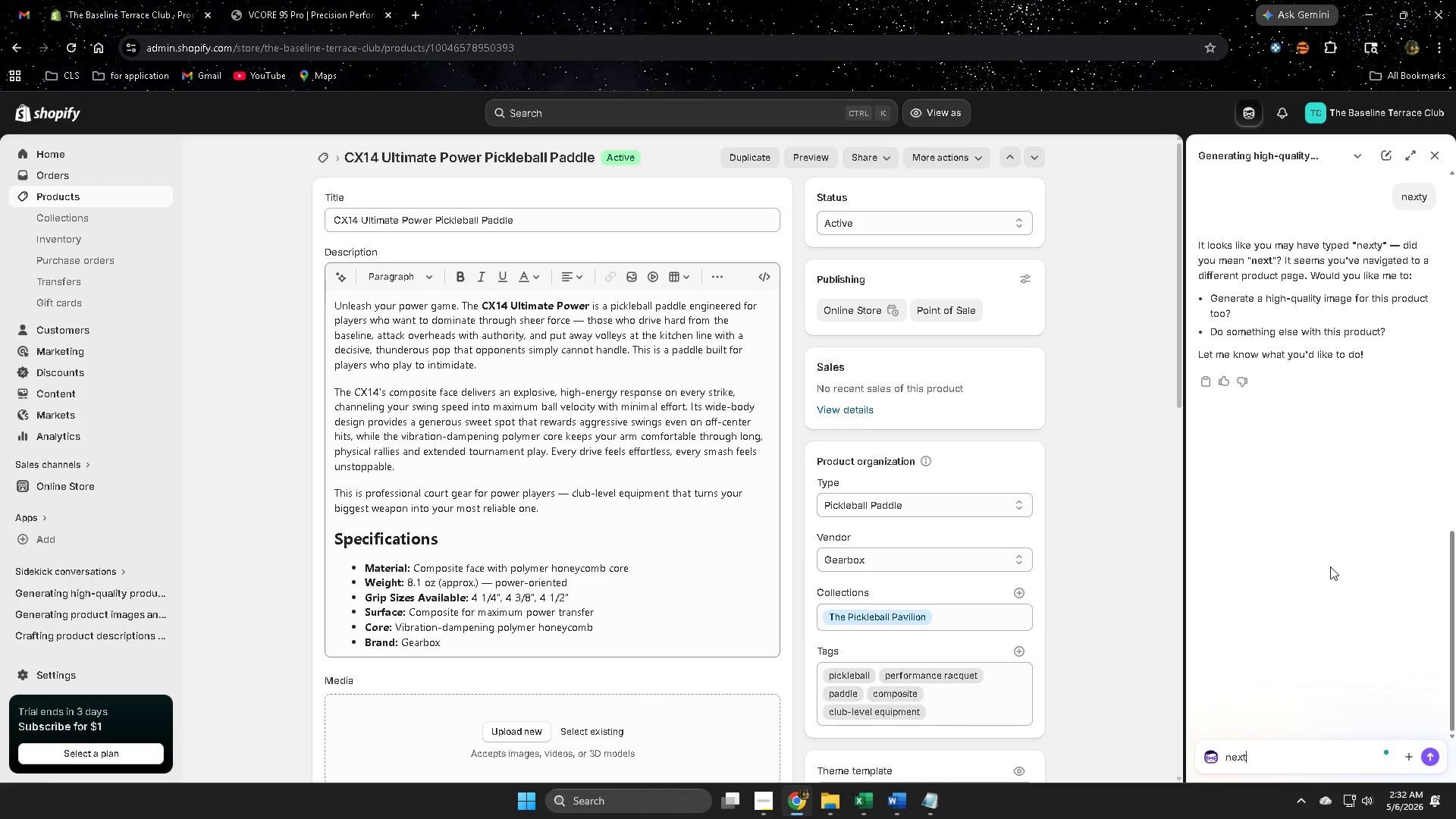 
key(Enter)
 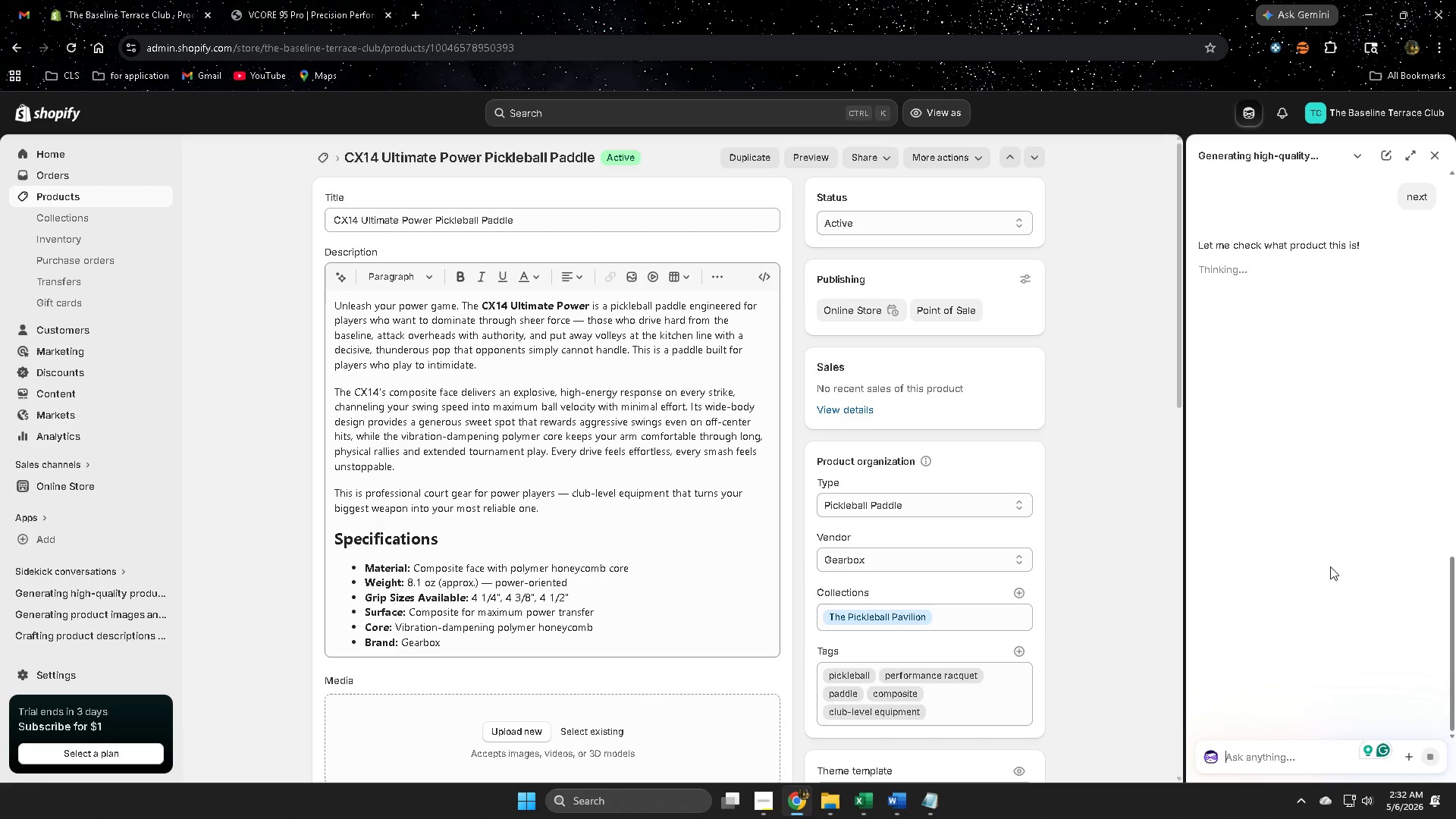 
wait(6.41)
 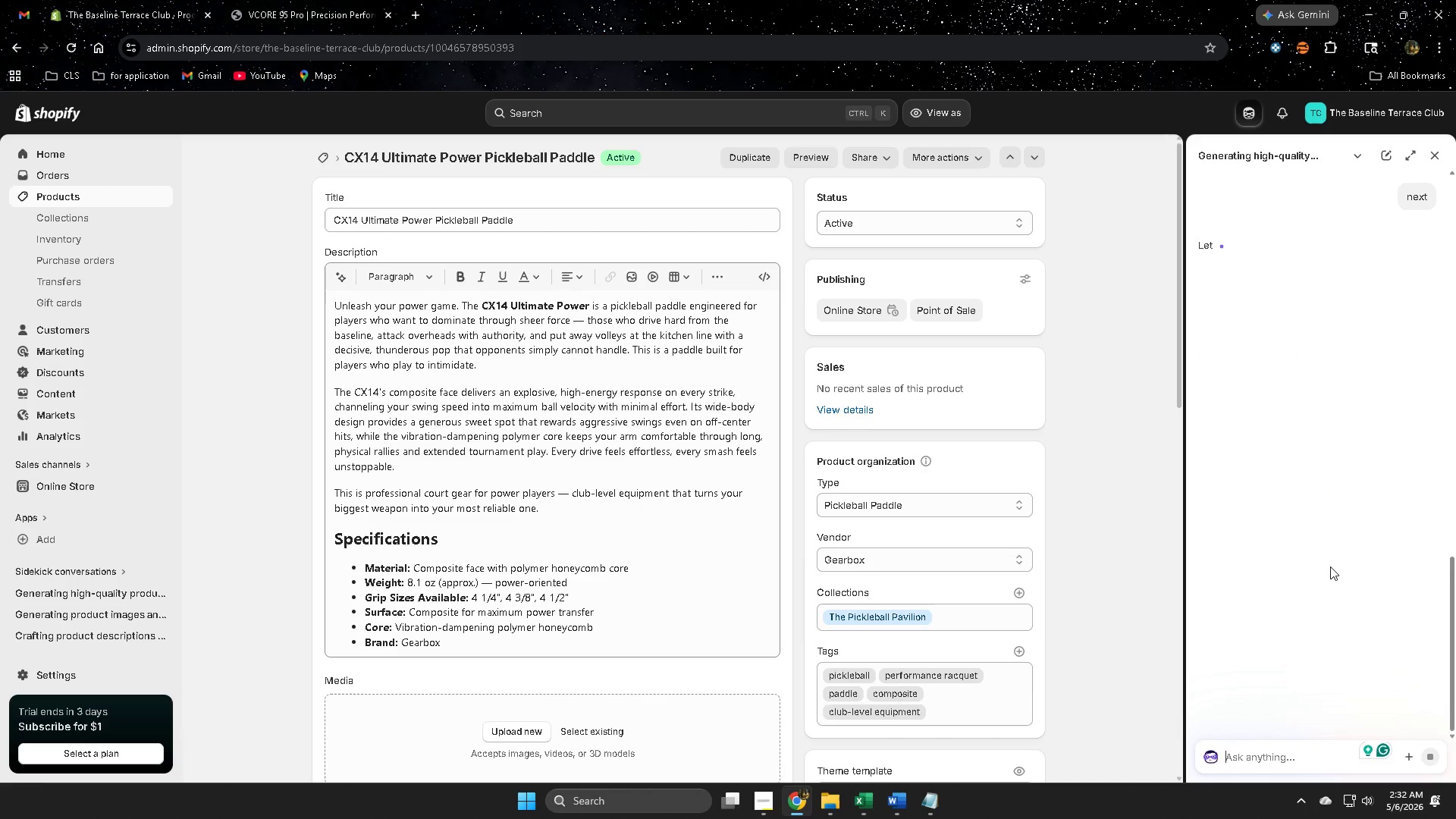 
scroll: coordinate [451, 557], scroll_direction: down, amount: 6.0
 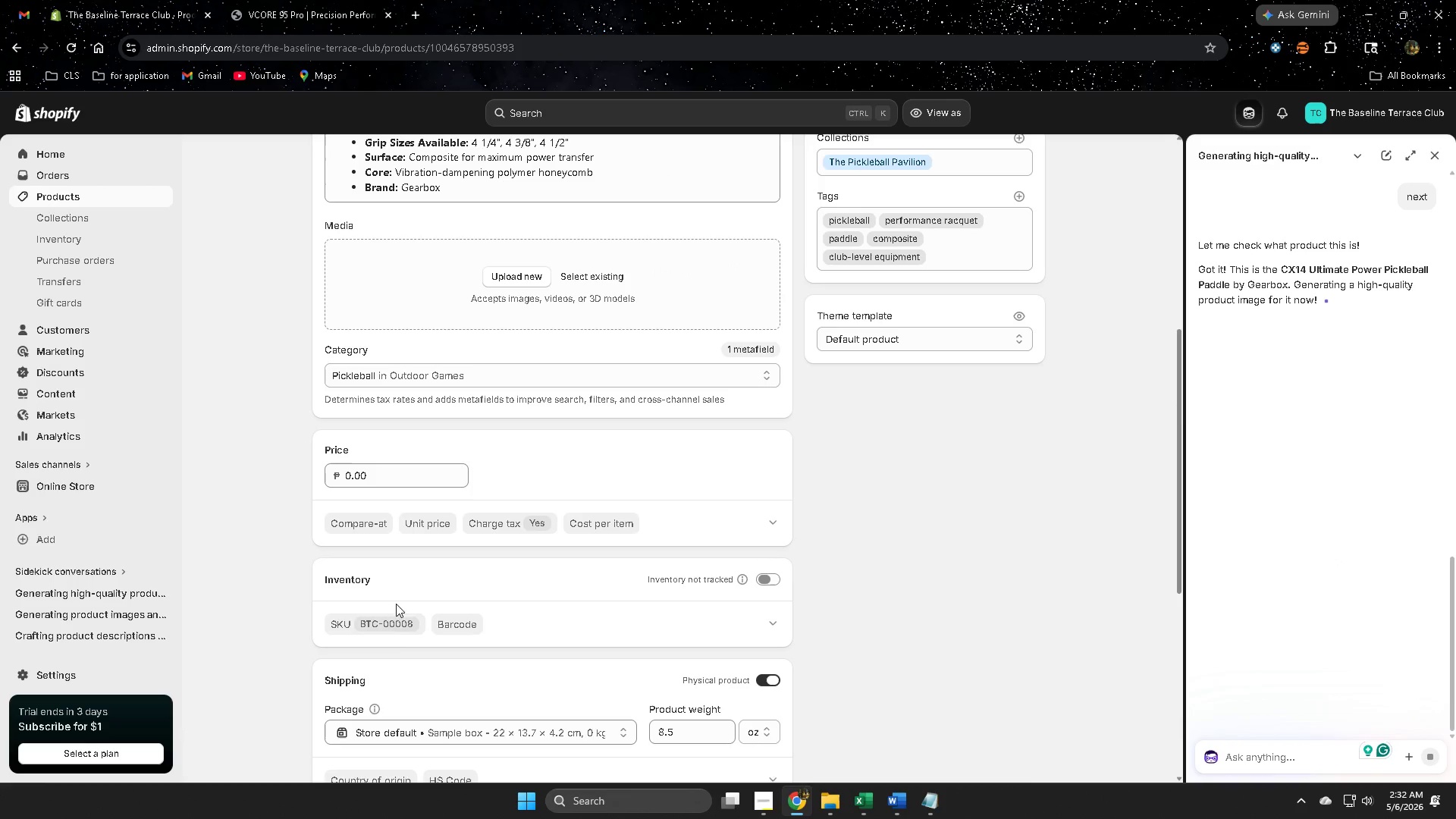 
left_click([394, 626])
 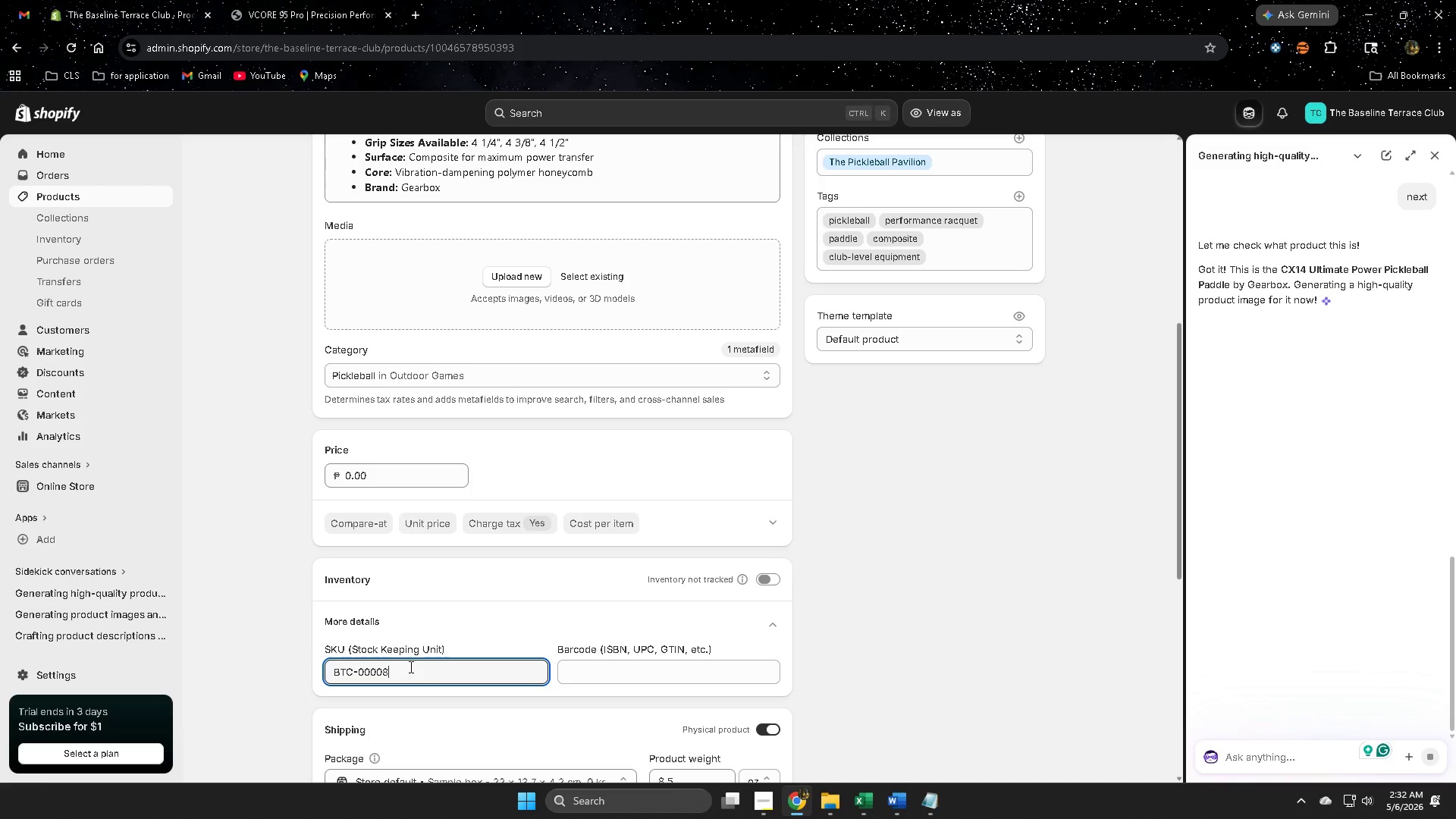 
double_click([409, 667])
 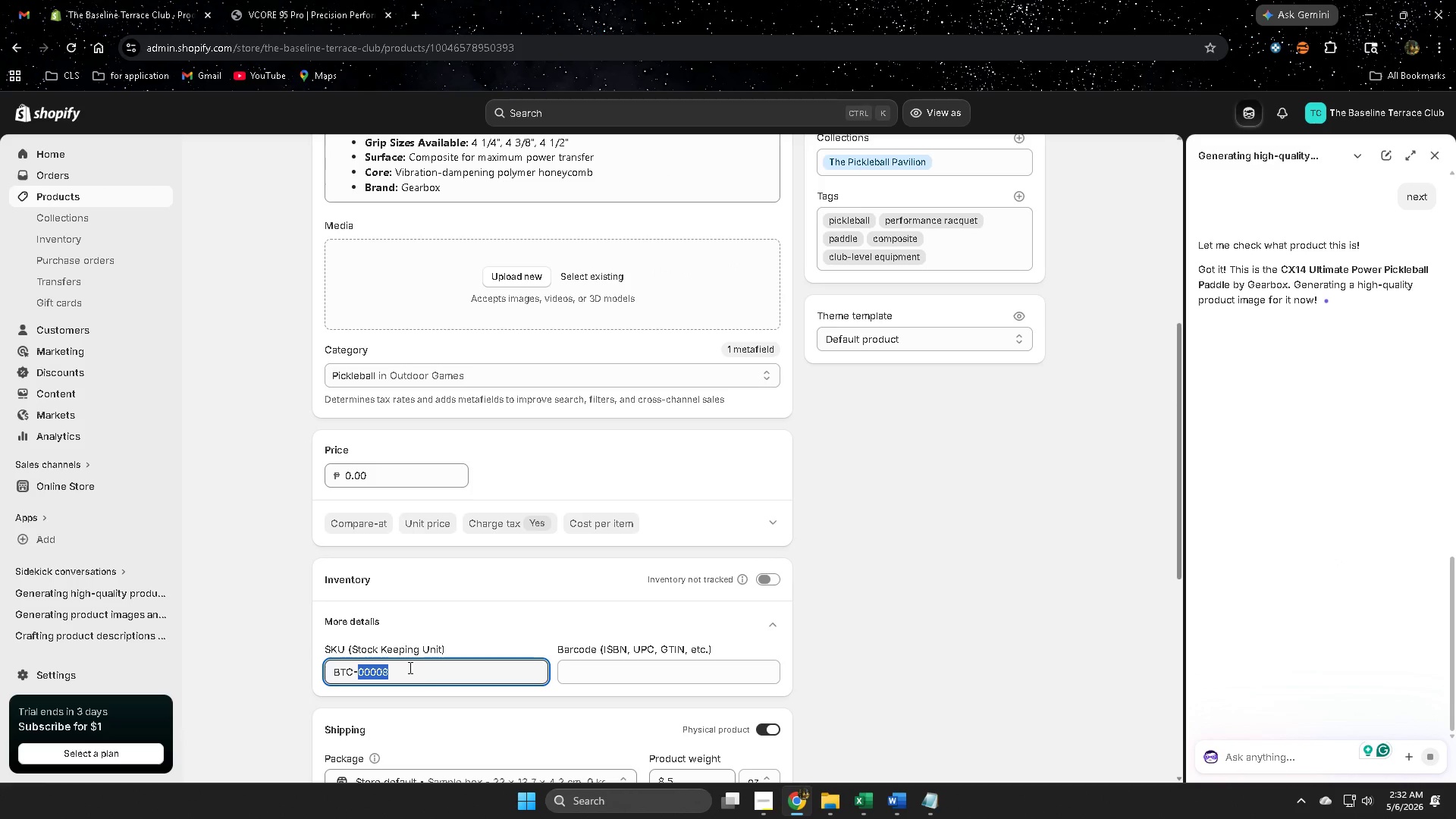 
triple_click([409, 667])
 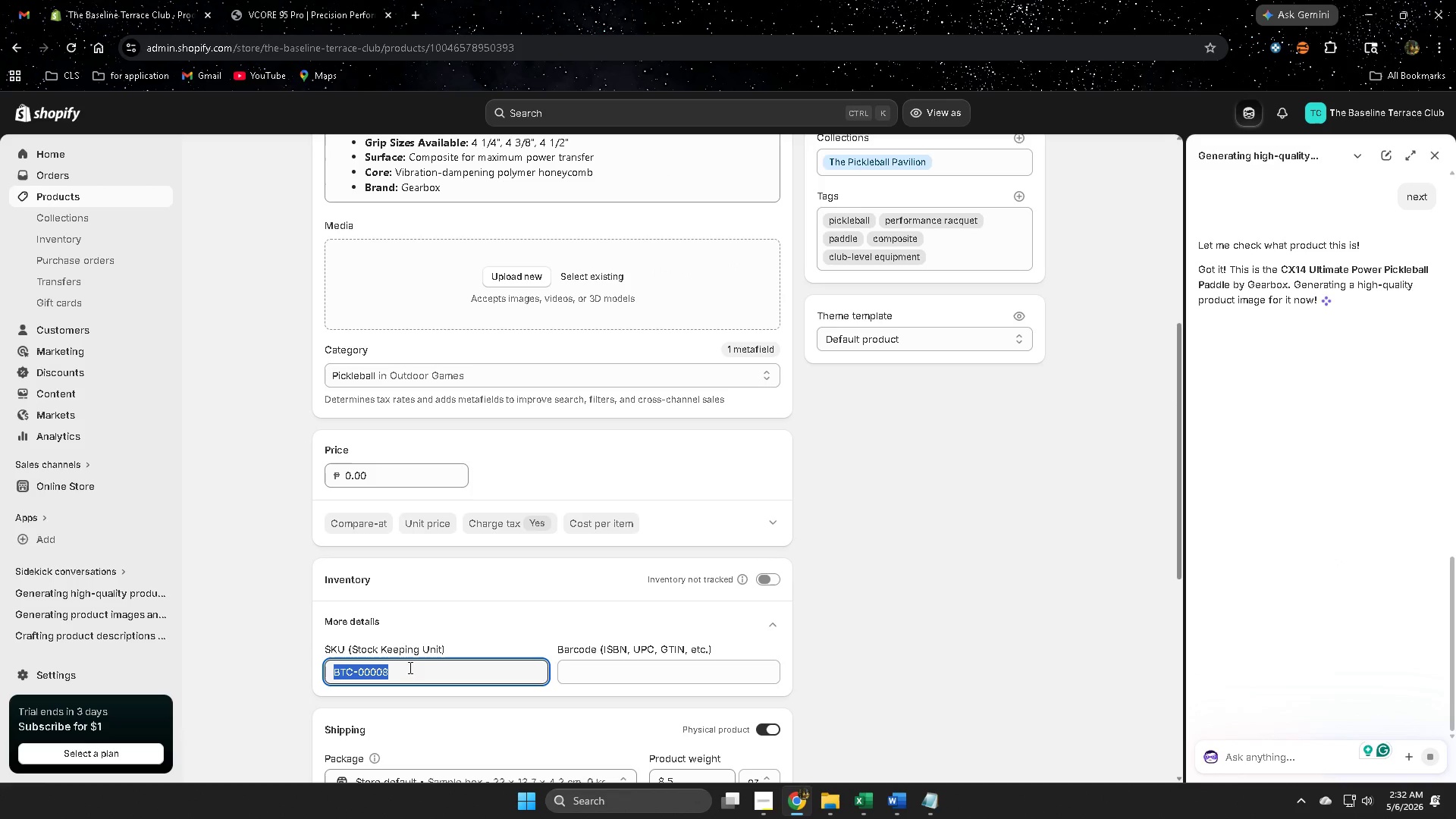 
key(Control+ControlLeft)
 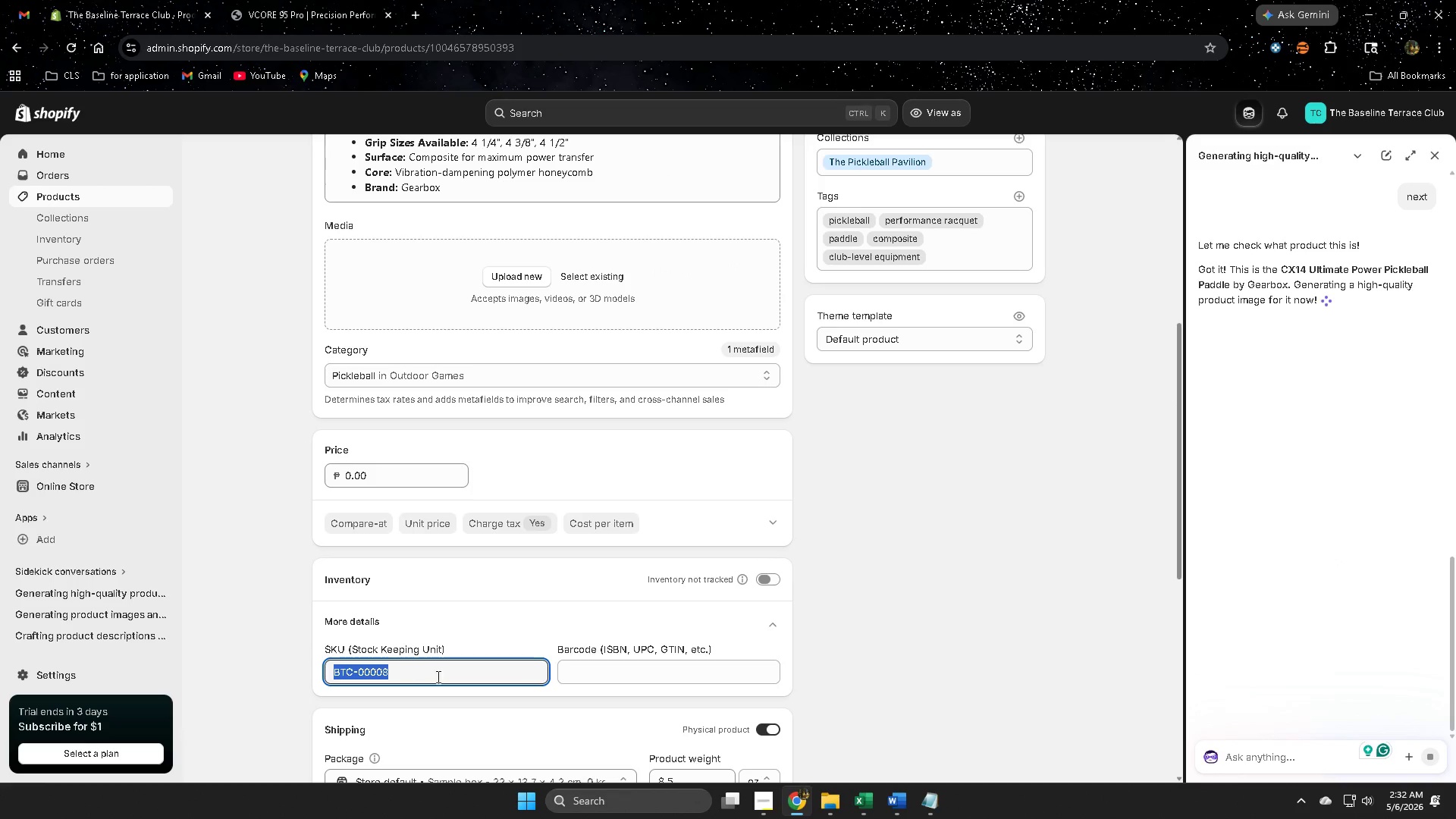 
key(Control+C)
 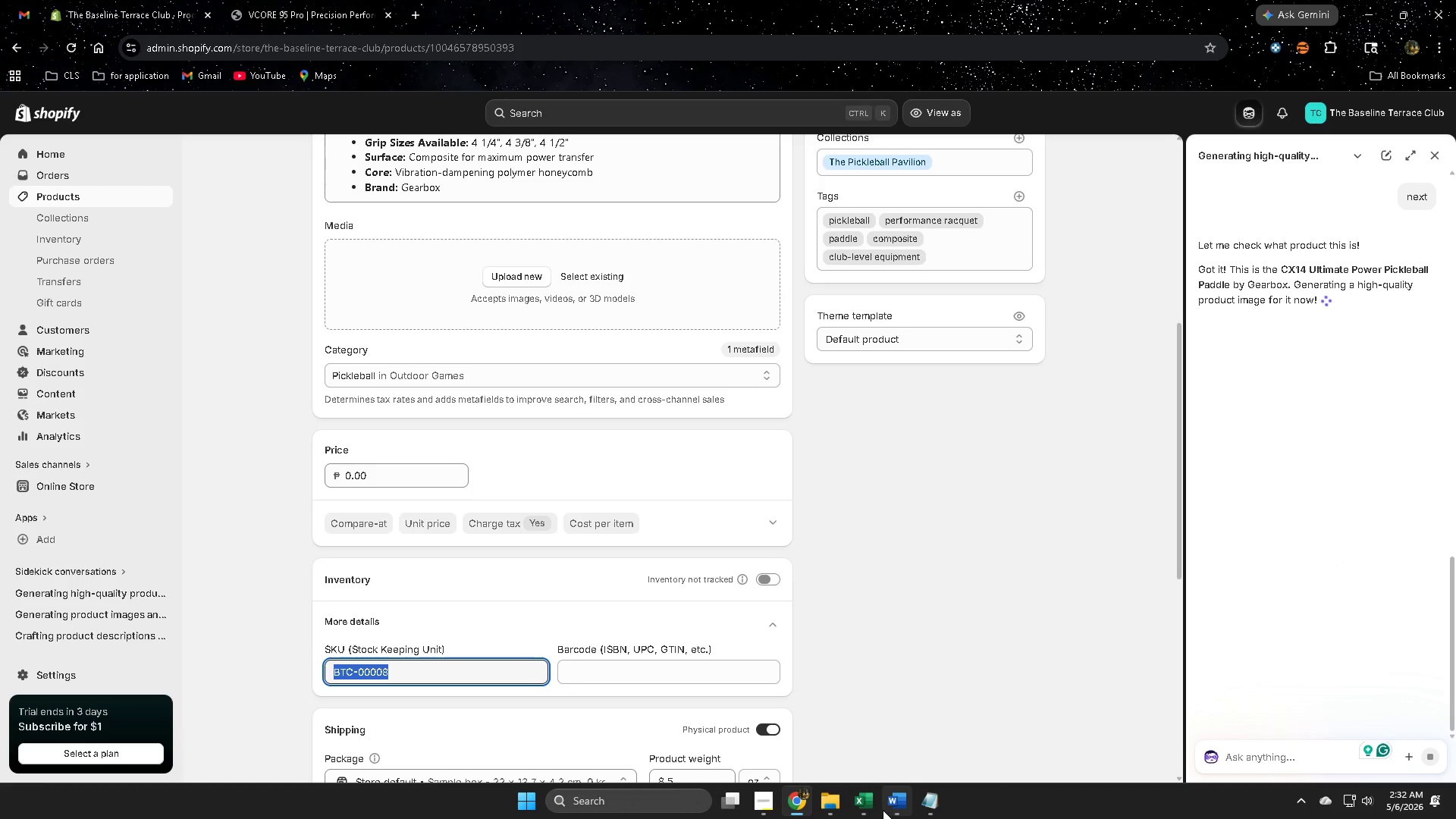 
left_click([864, 804])
 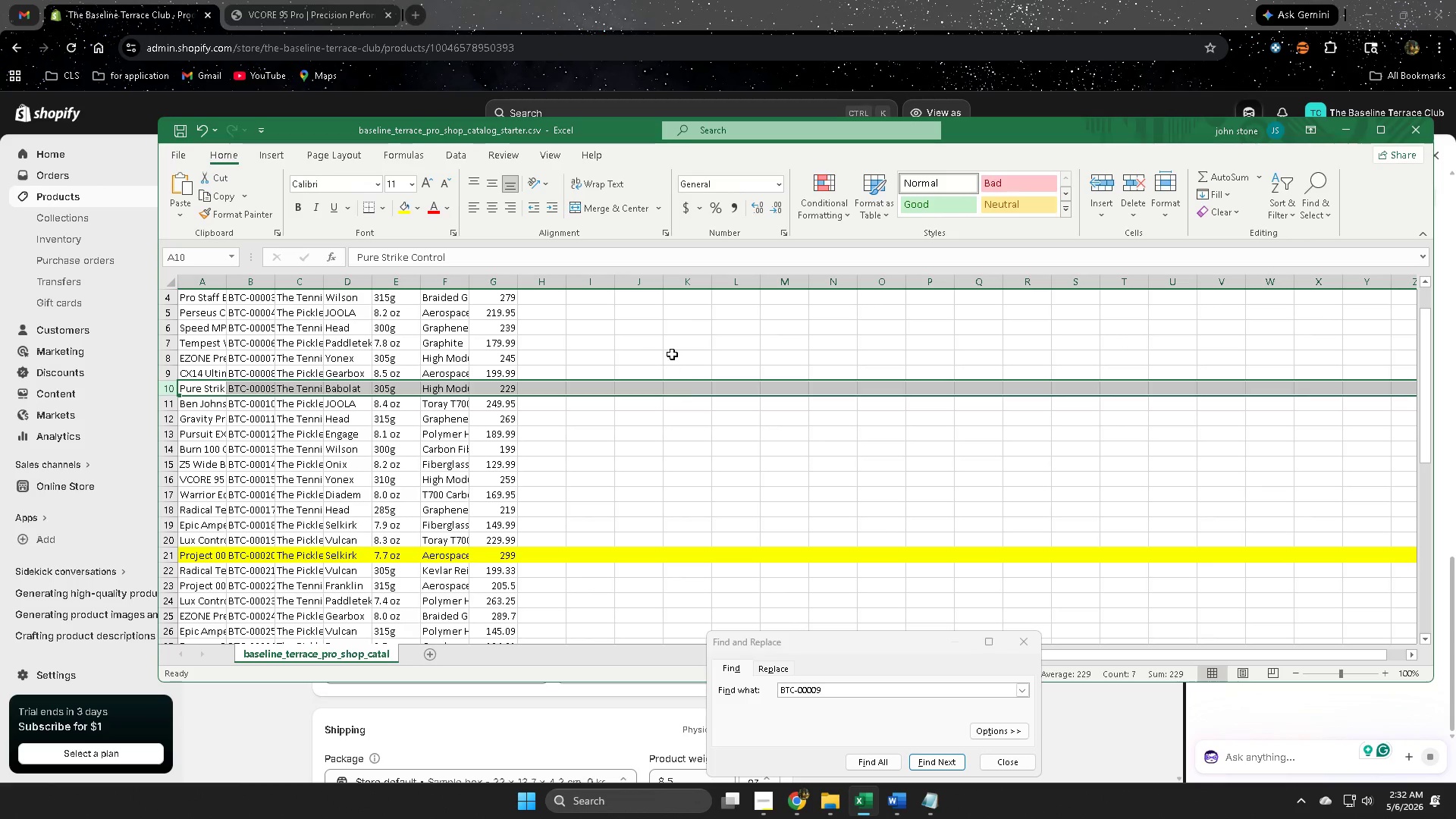 
left_click([672, 353])
 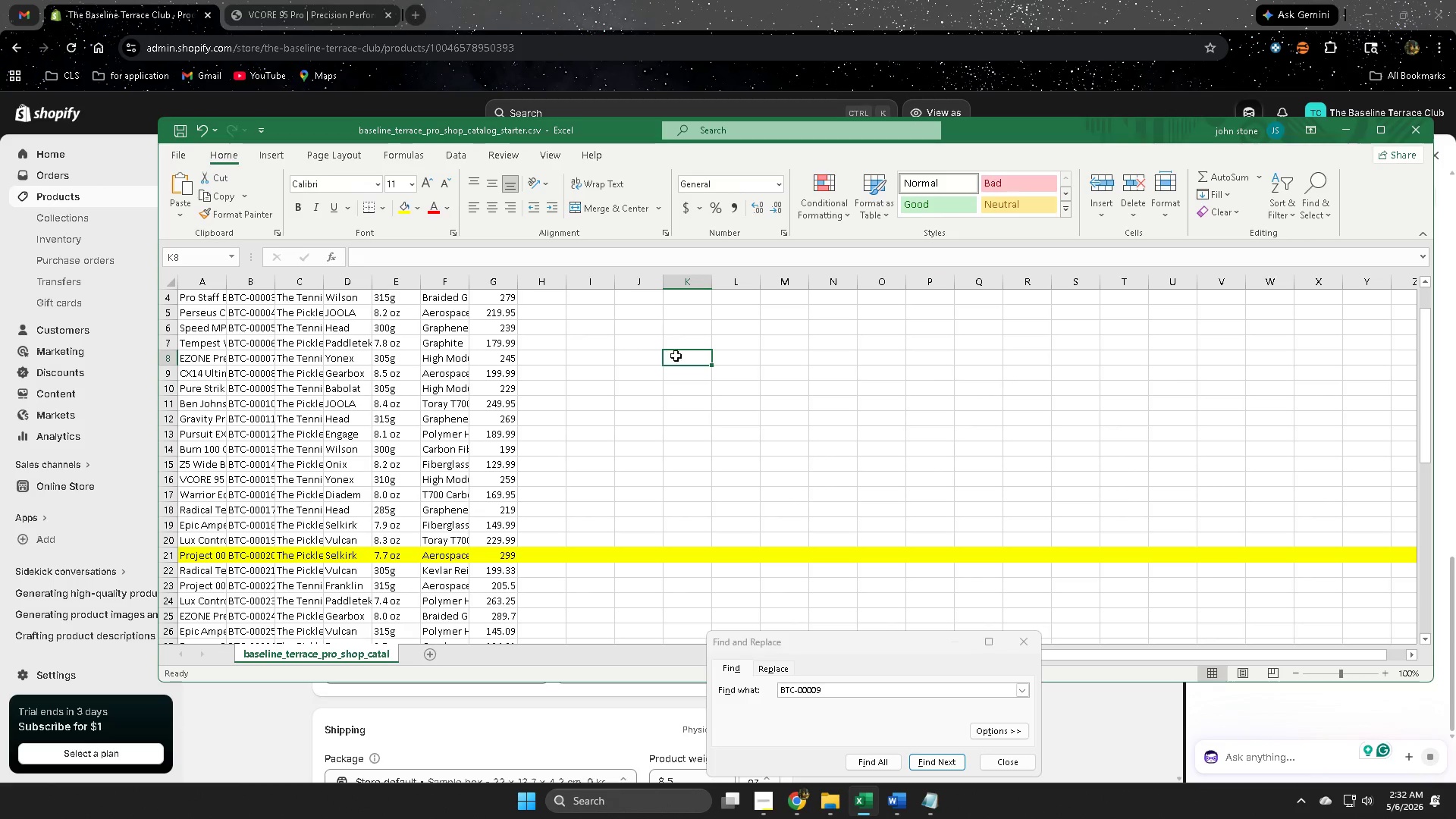 
key(Control+F)
 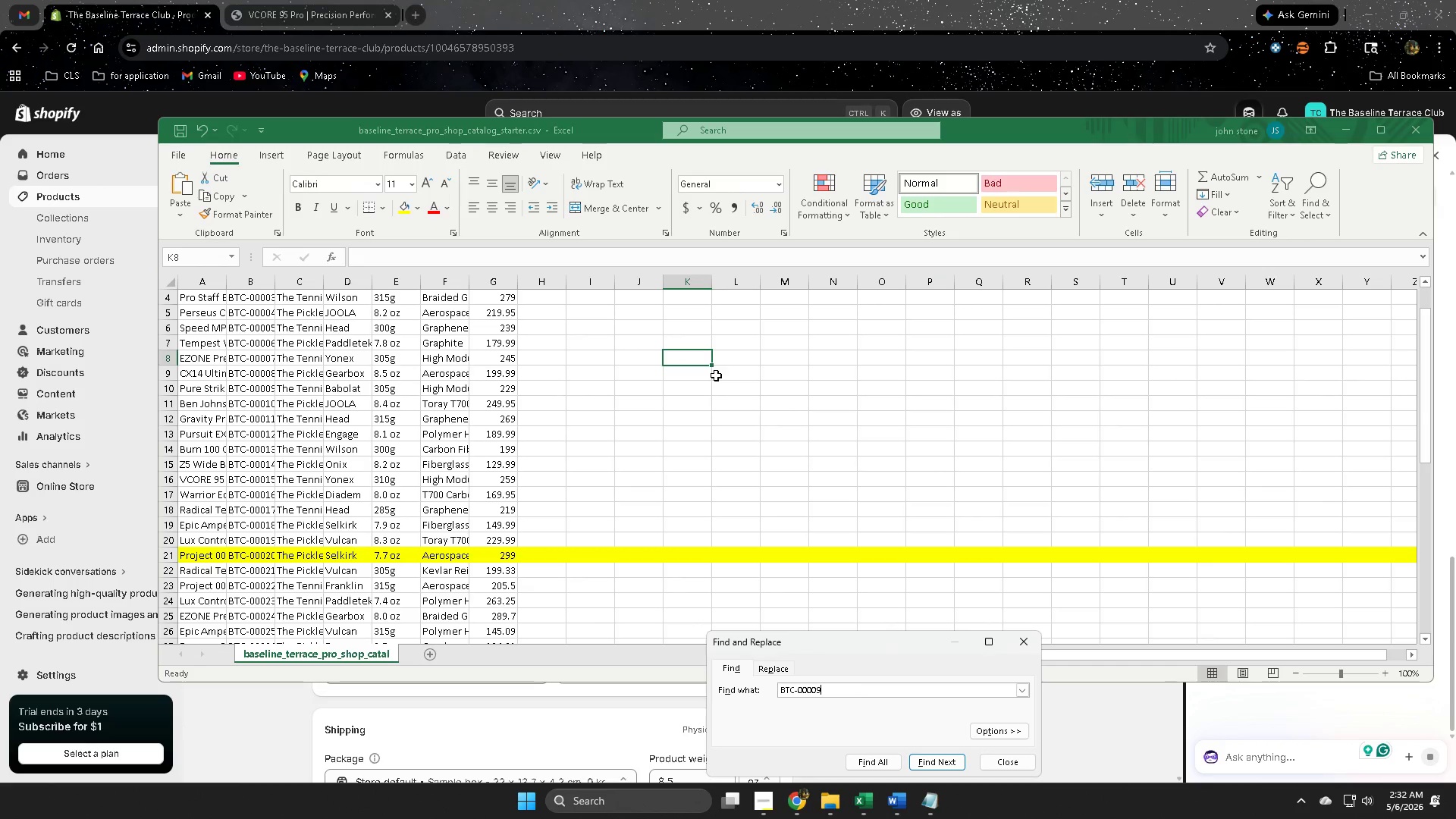 
key(Control+V)
 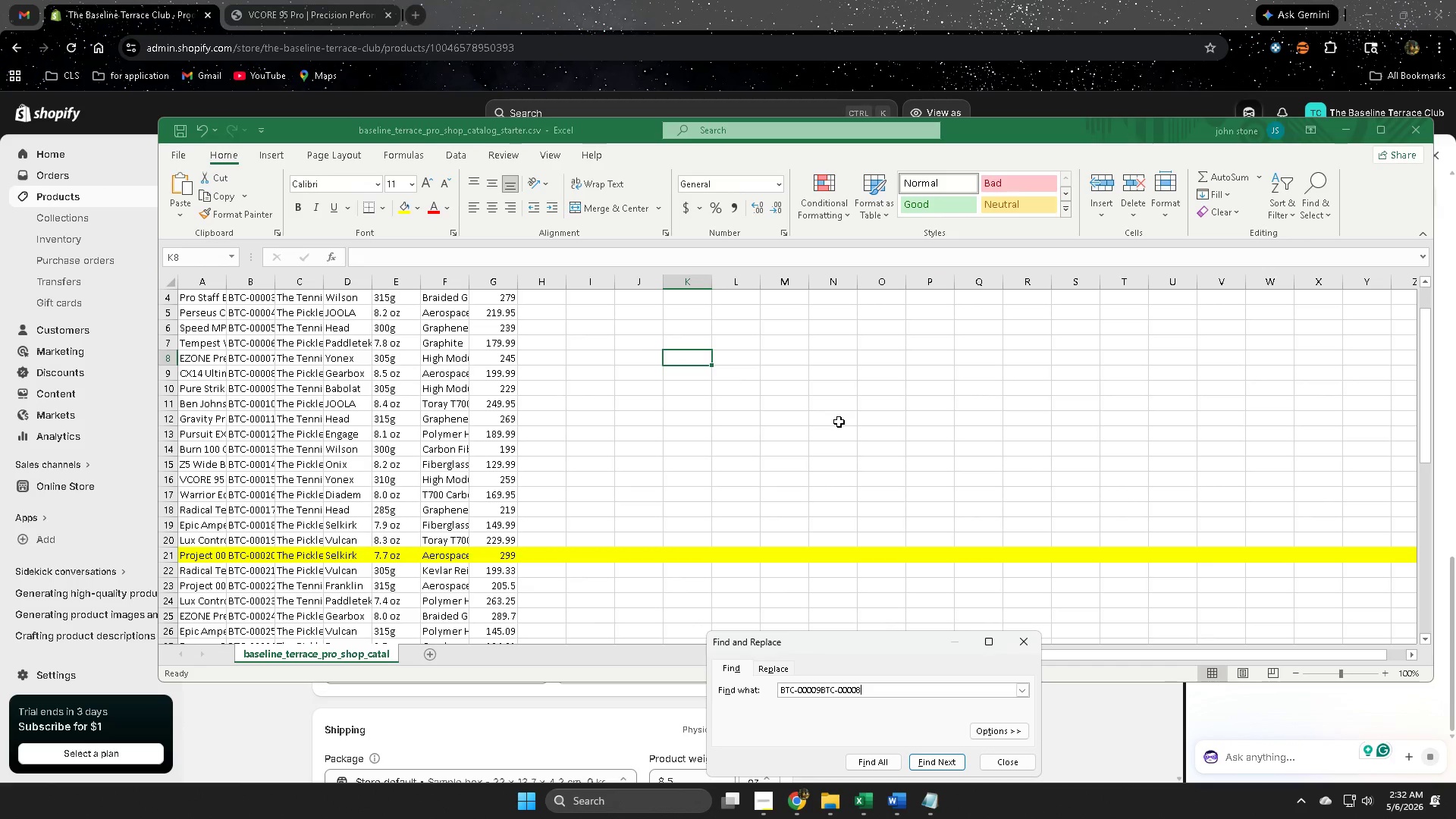 
key(Enter)
 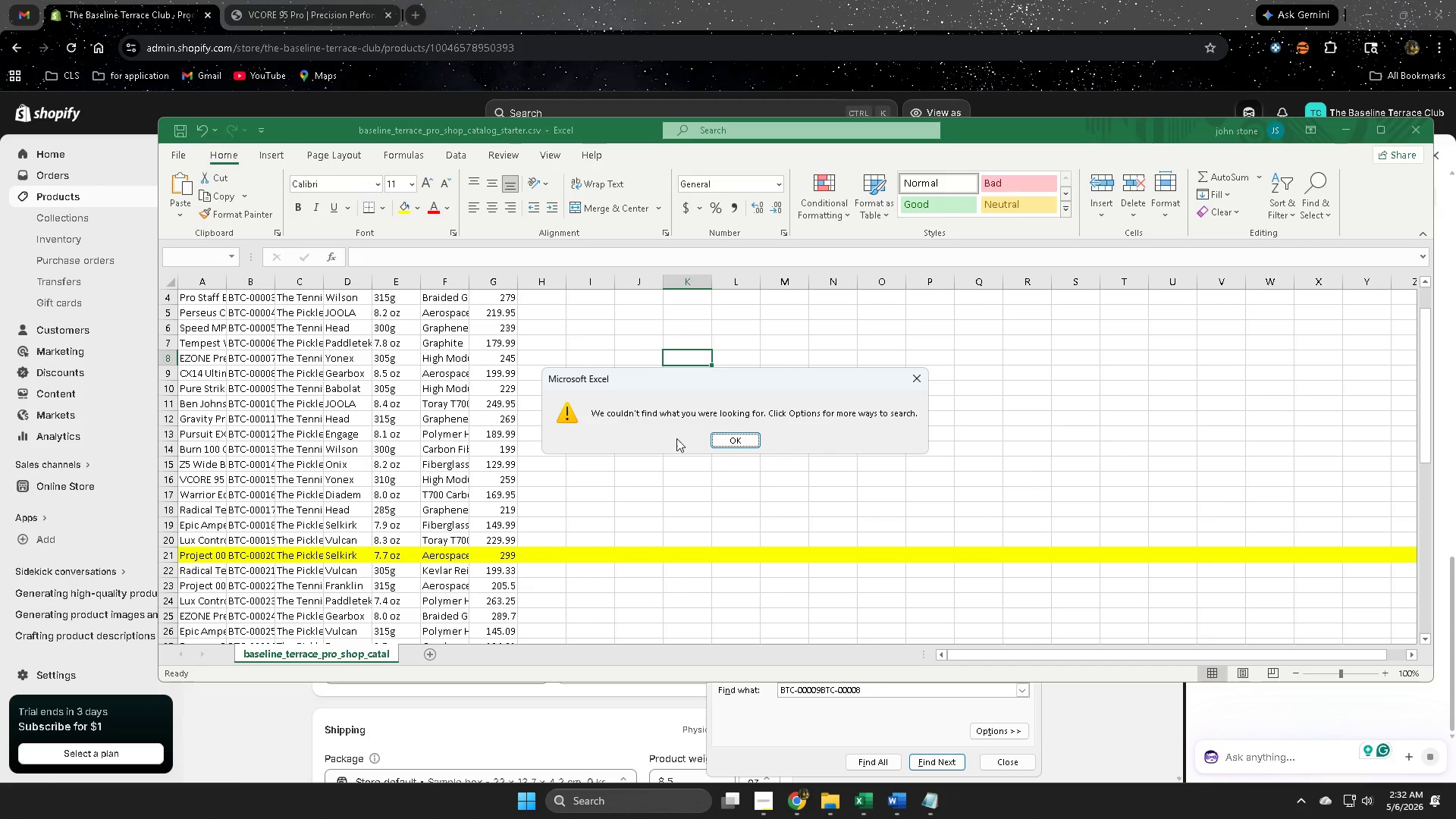 
left_click([750, 448])
 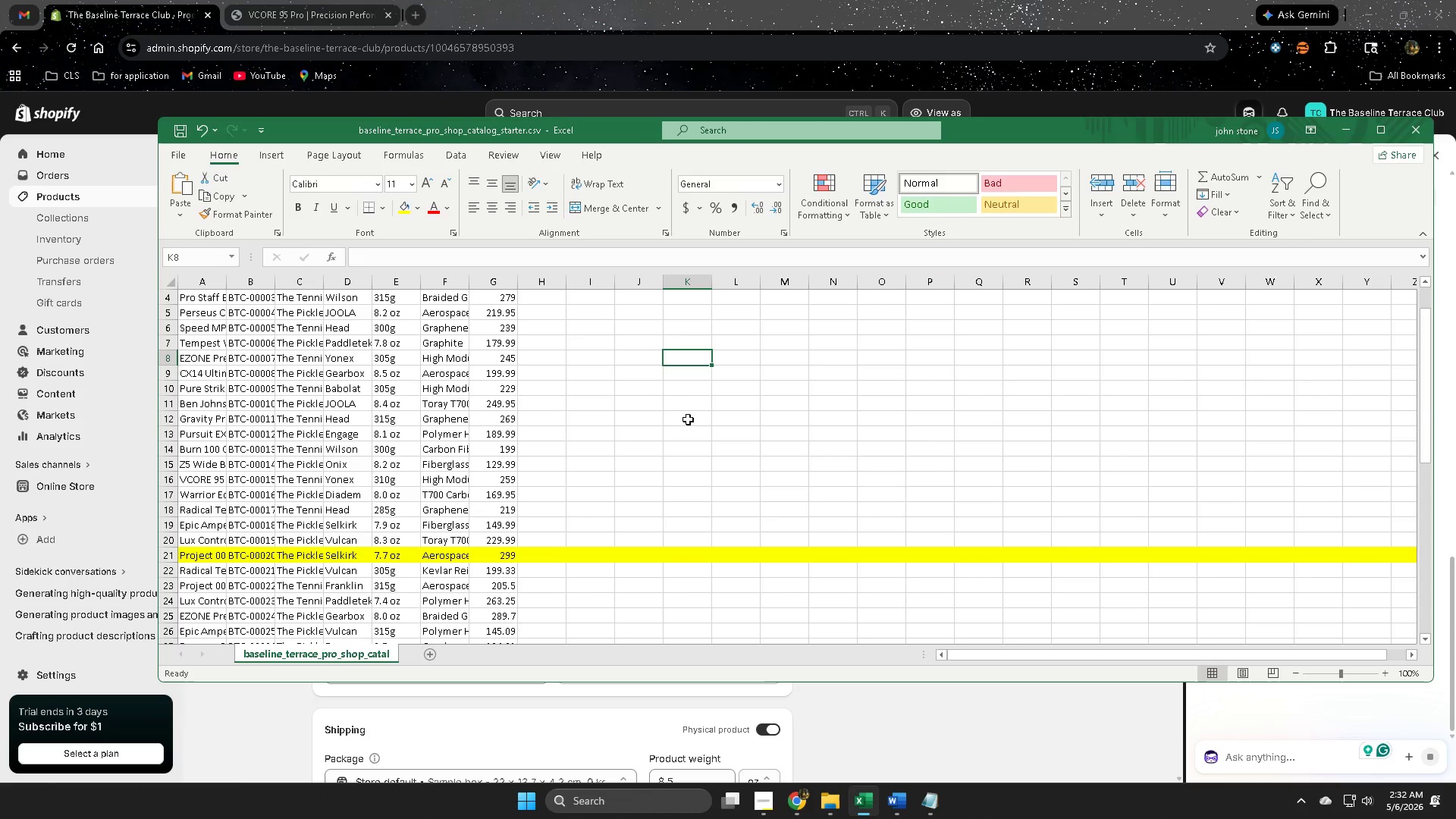 
key(Control+F)
 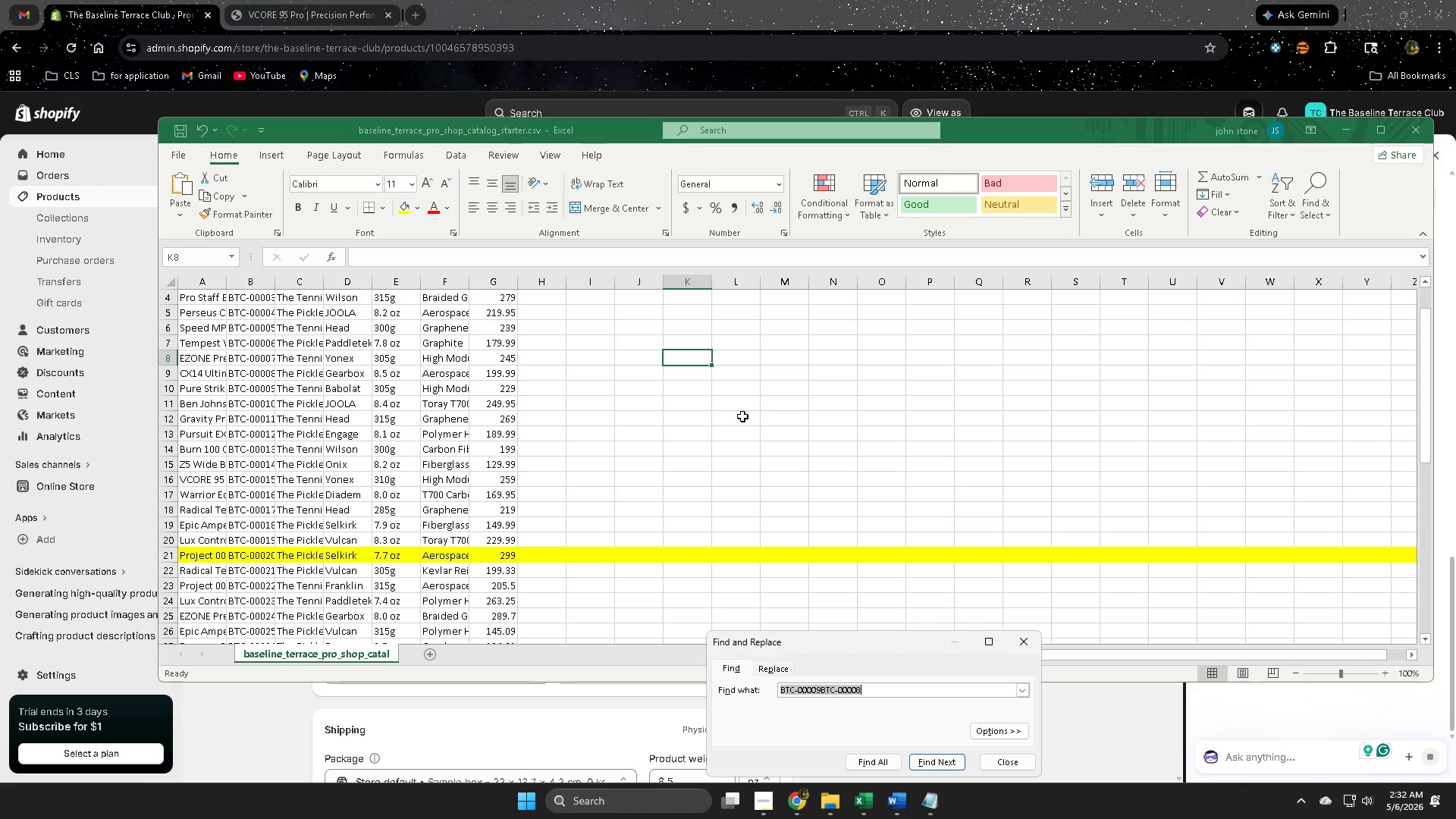 
key(Control+V)
 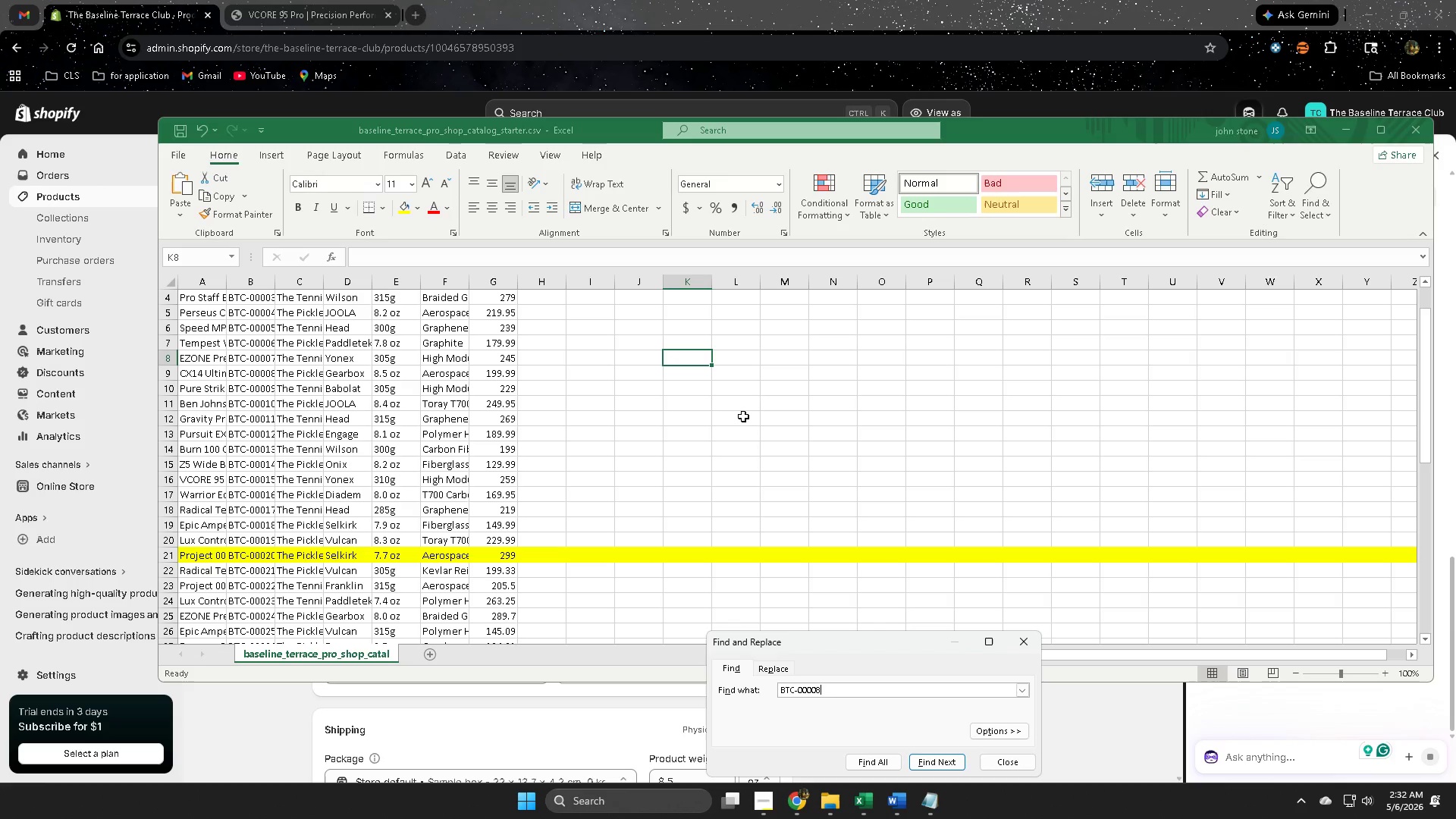 
key(Enter)
 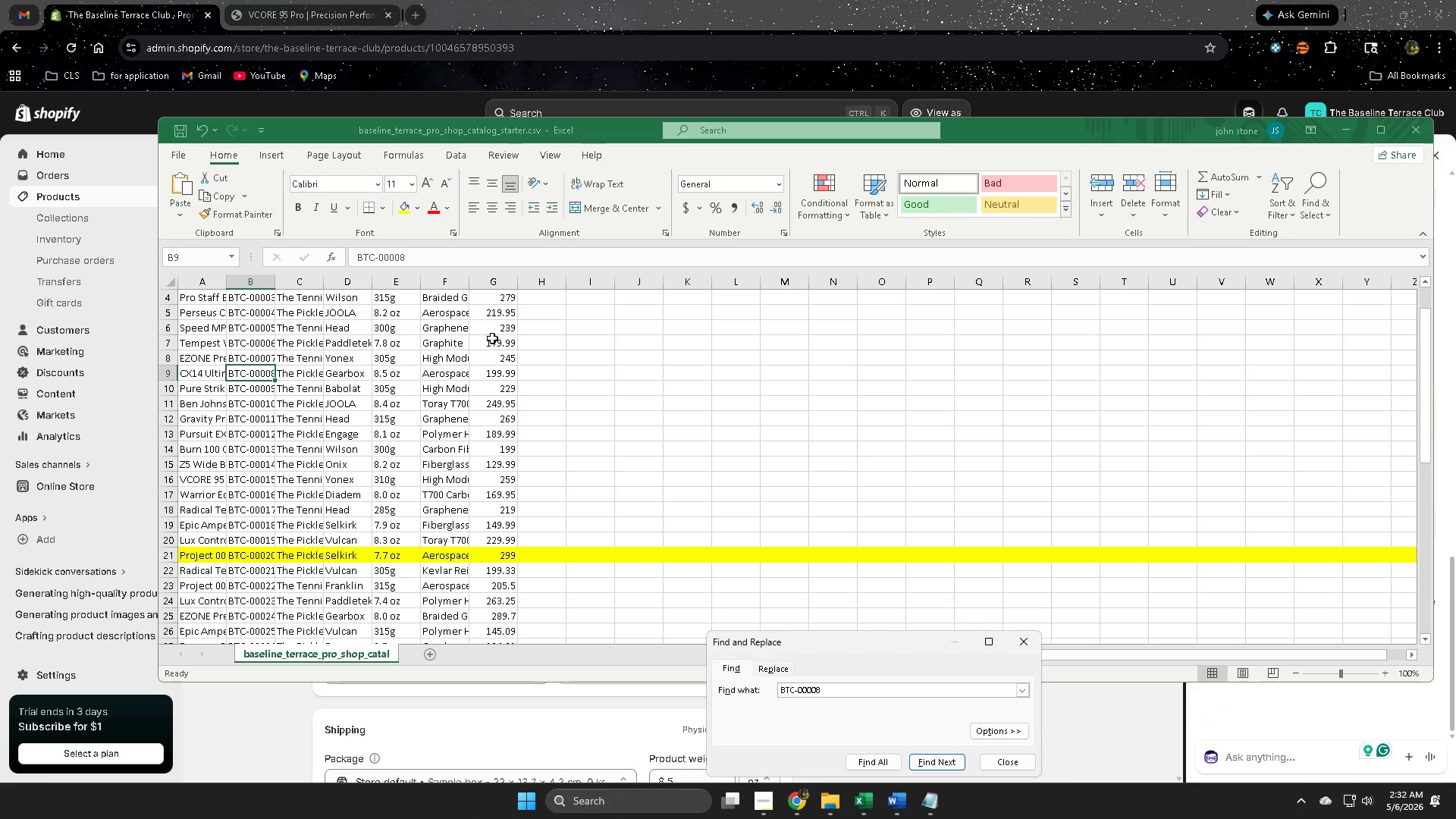 
left_click([714, 0])
 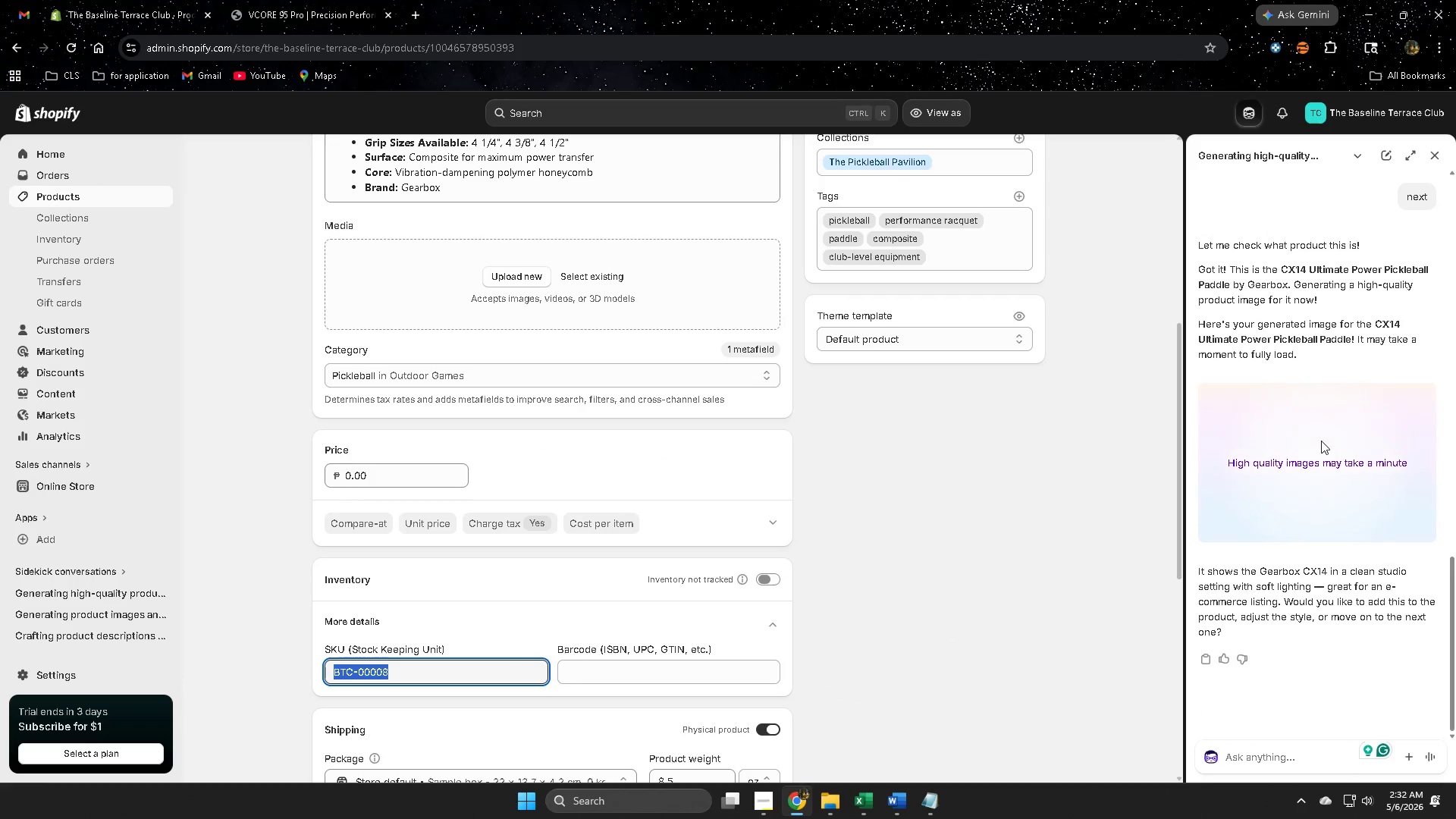 
scroll: coordinate [280, 578], scroll_direction: down, amount: 3.0
 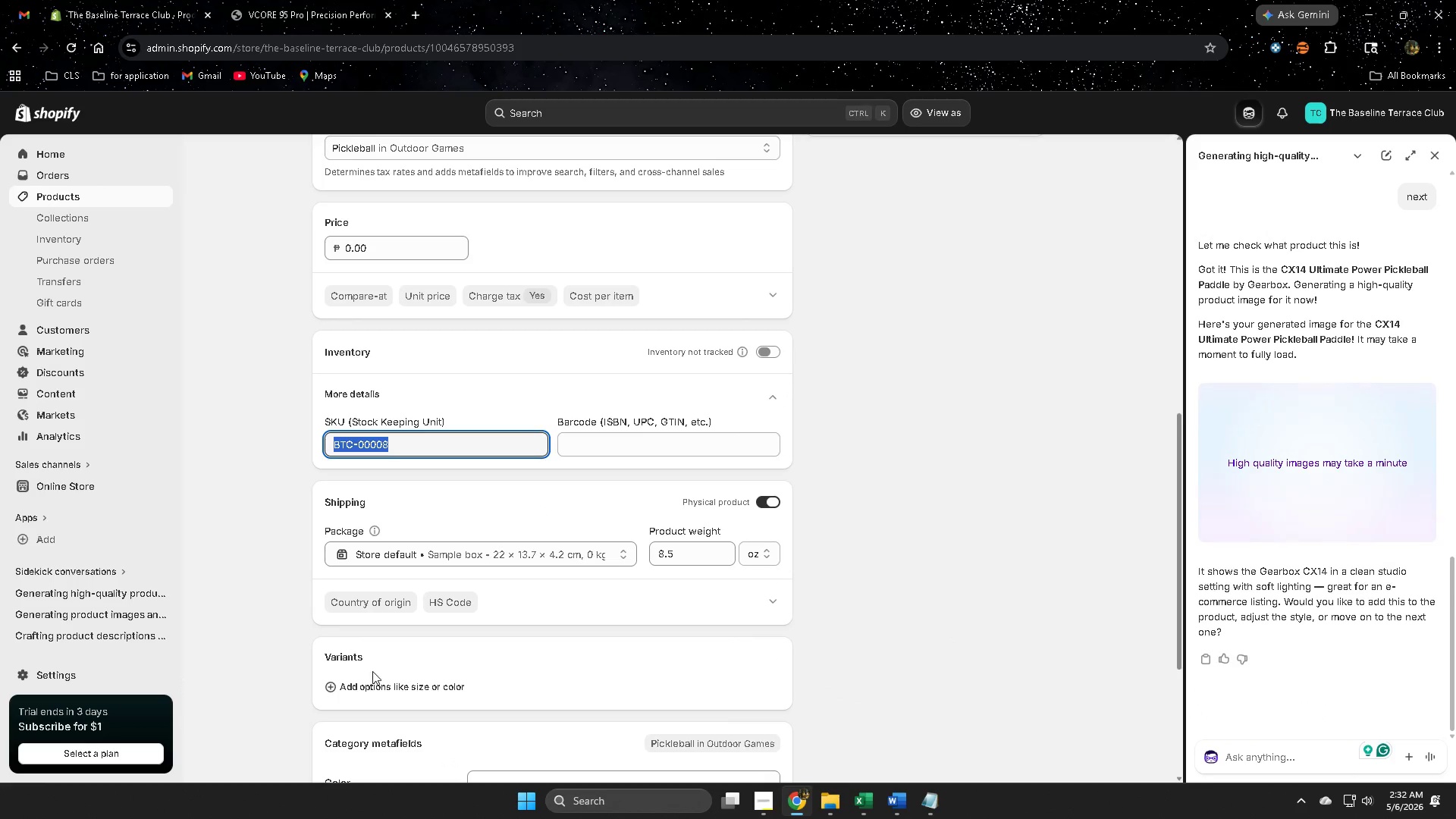 
left_click([430, 689])
 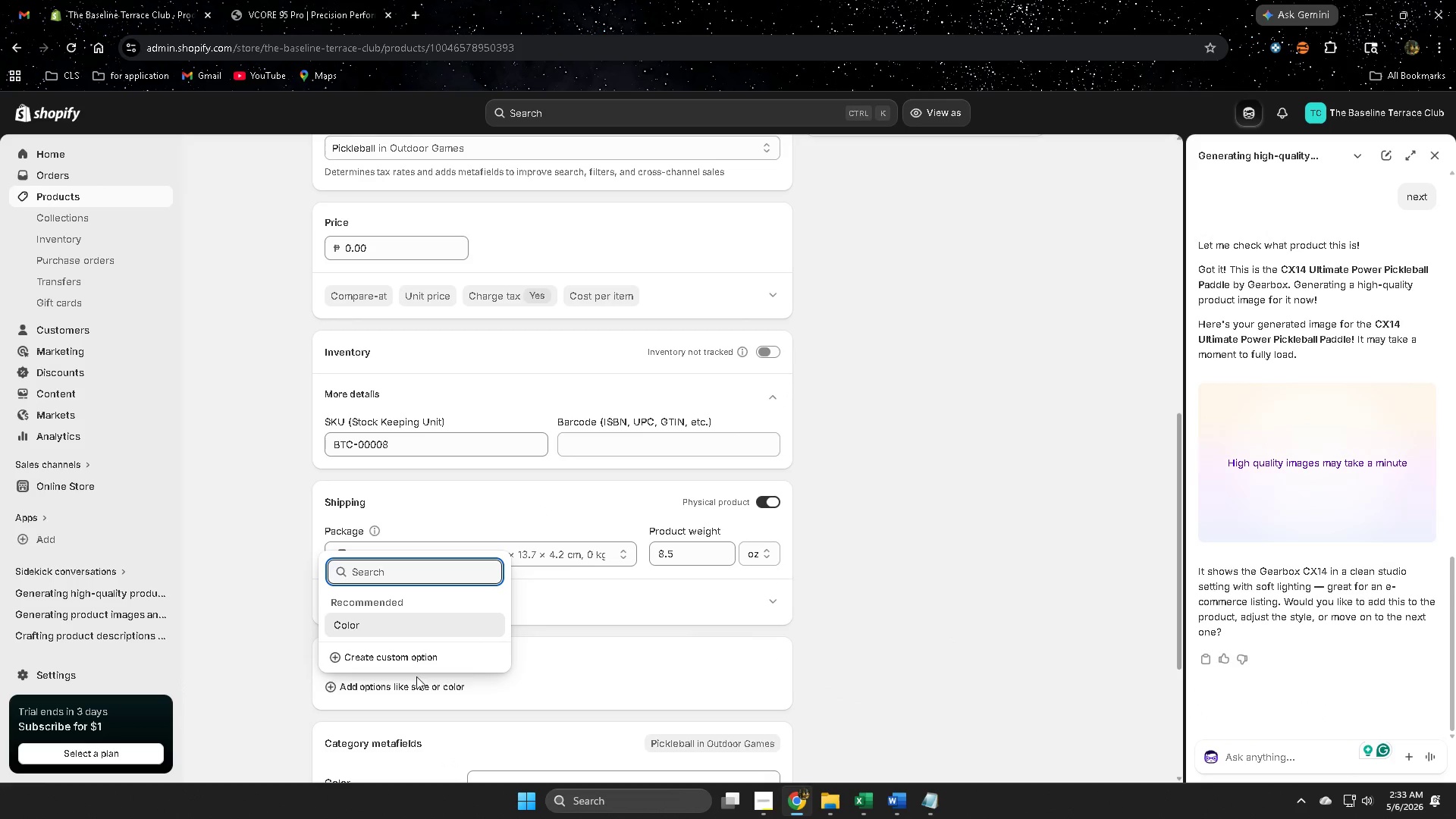 
left_click([410, 658])
 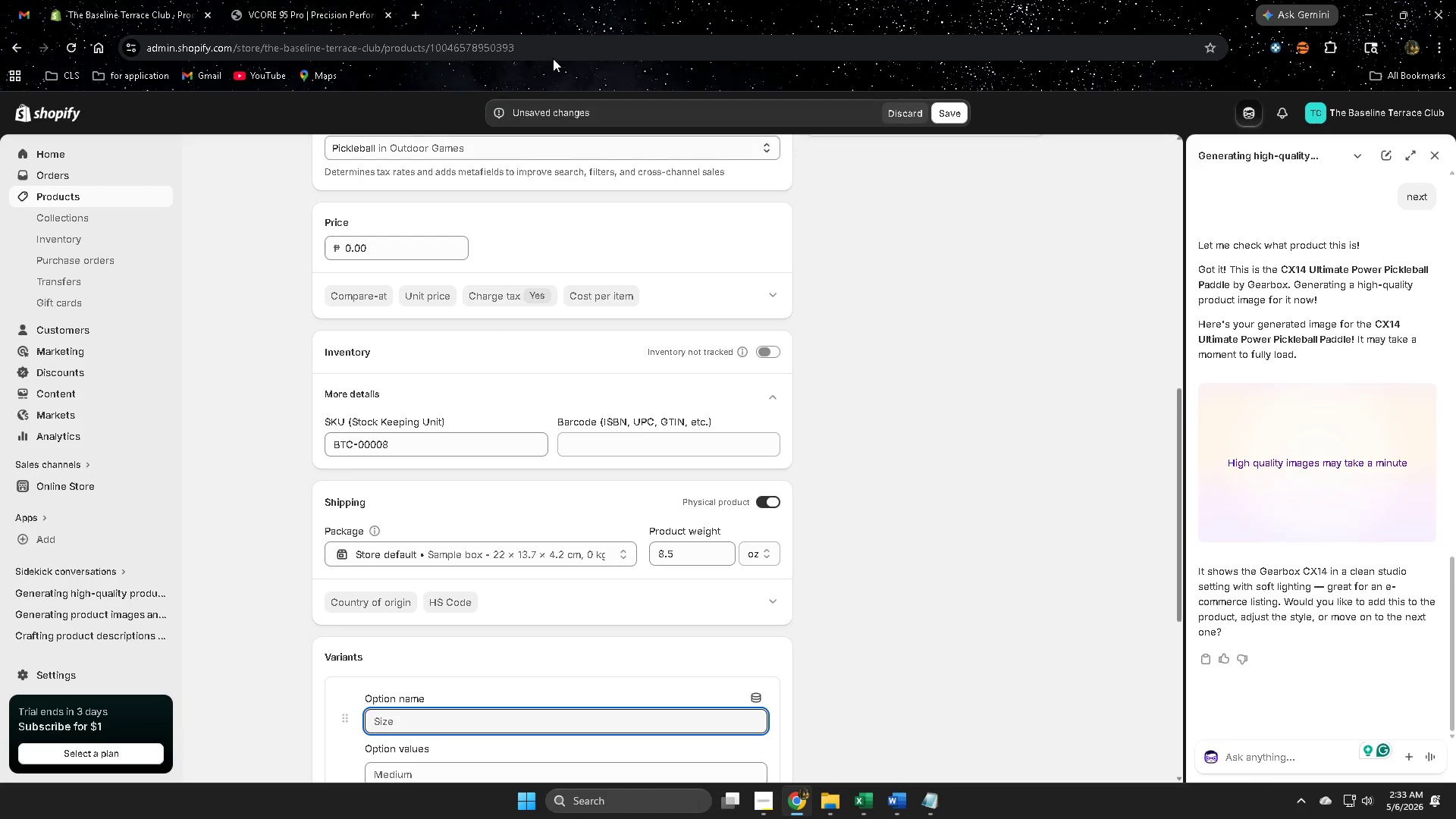 
left_click([269, 0])
 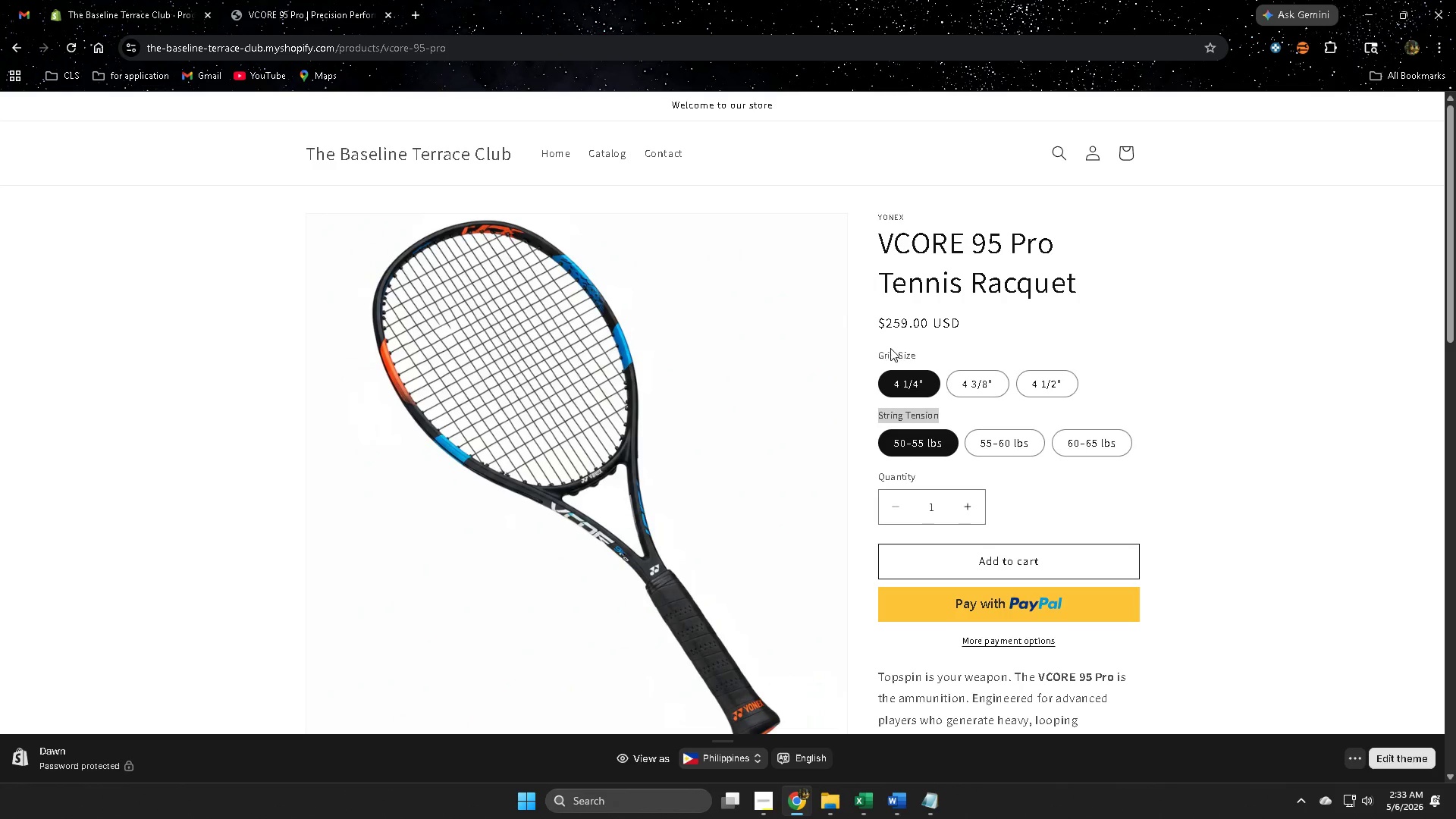 
left_click([890, 353])
 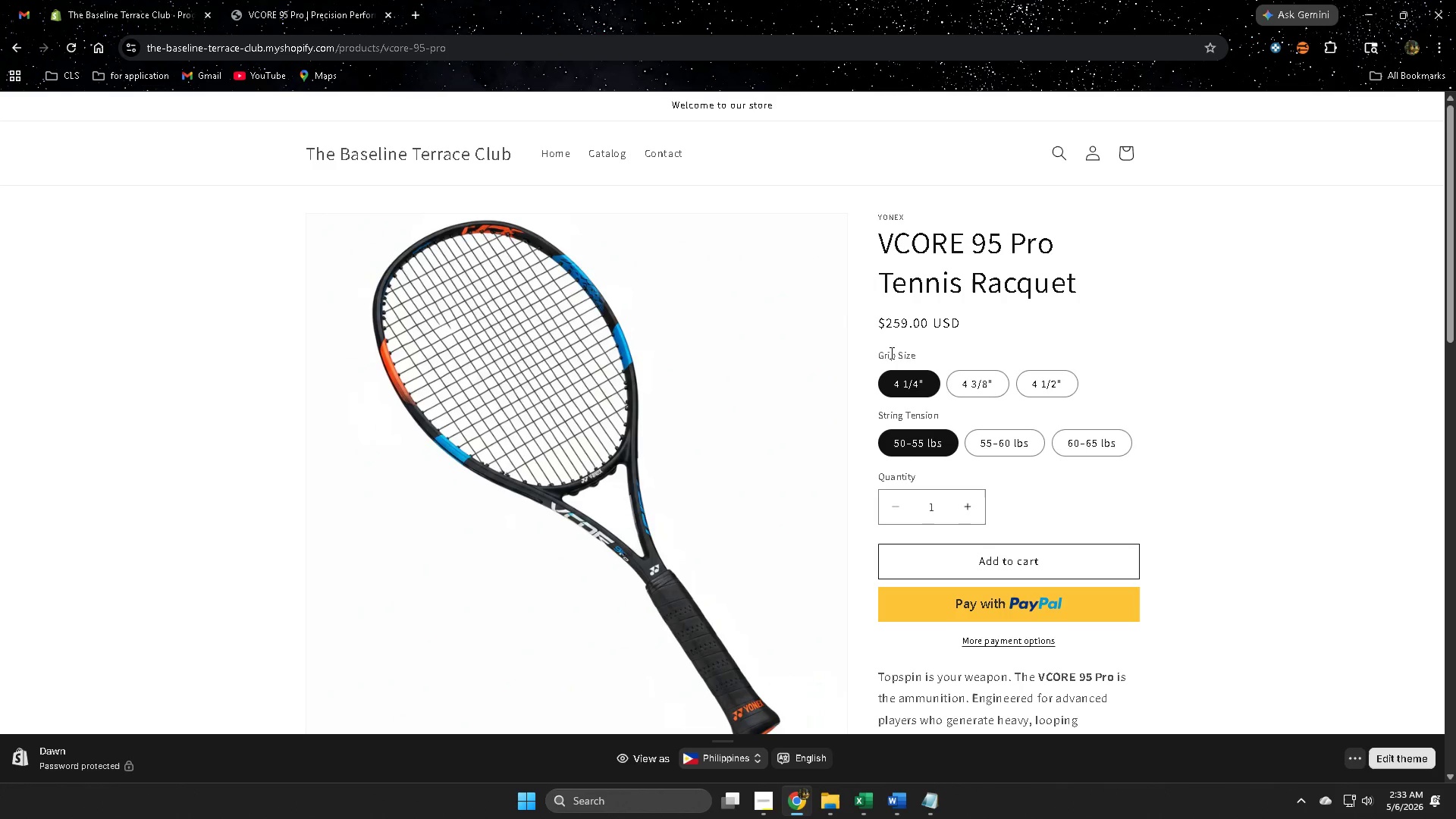 
left_click_drag(start_coordinate=[890, 353], to_coordinate=[908, 353])
 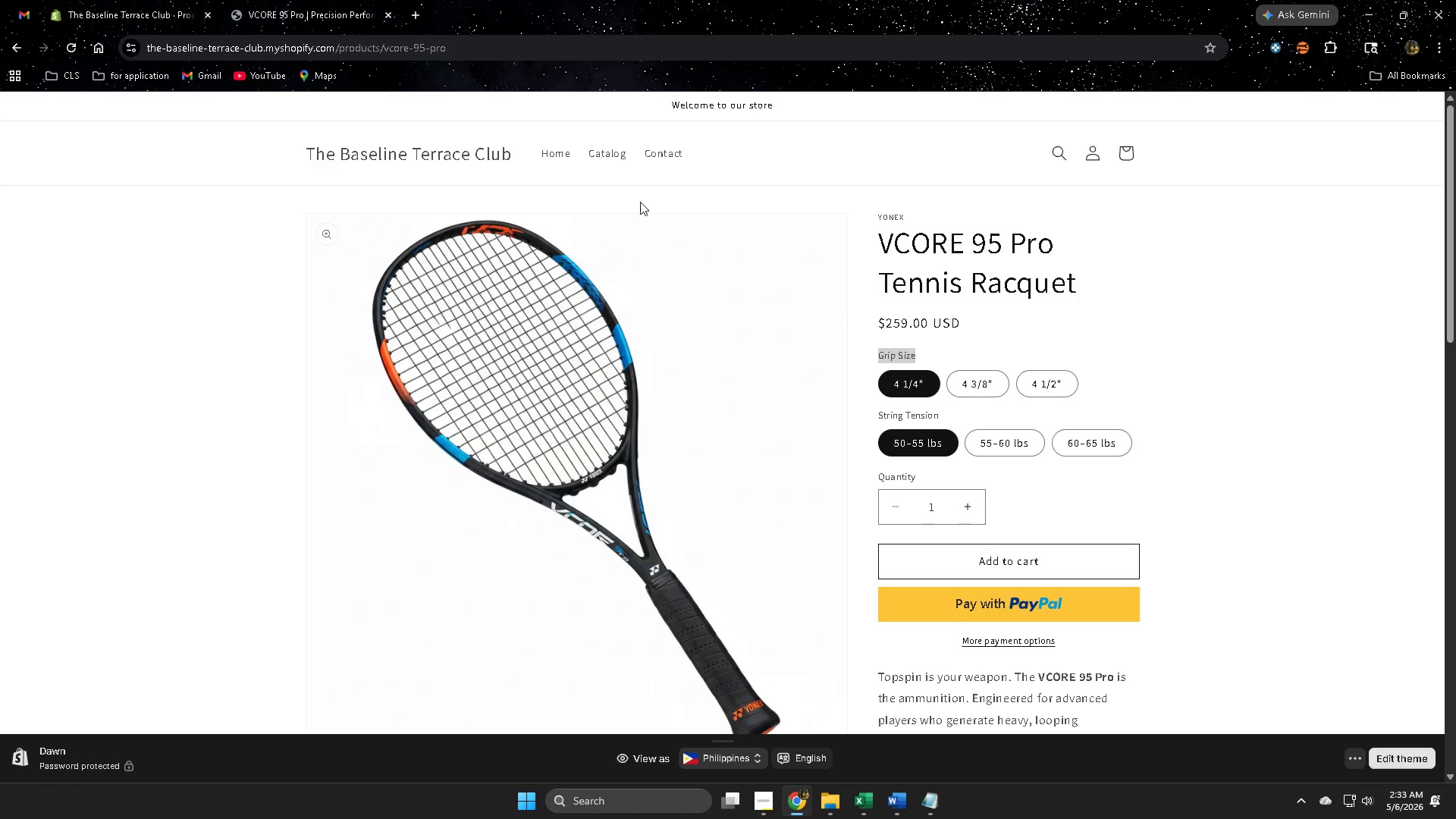 
key(Control+ControlLeft)
 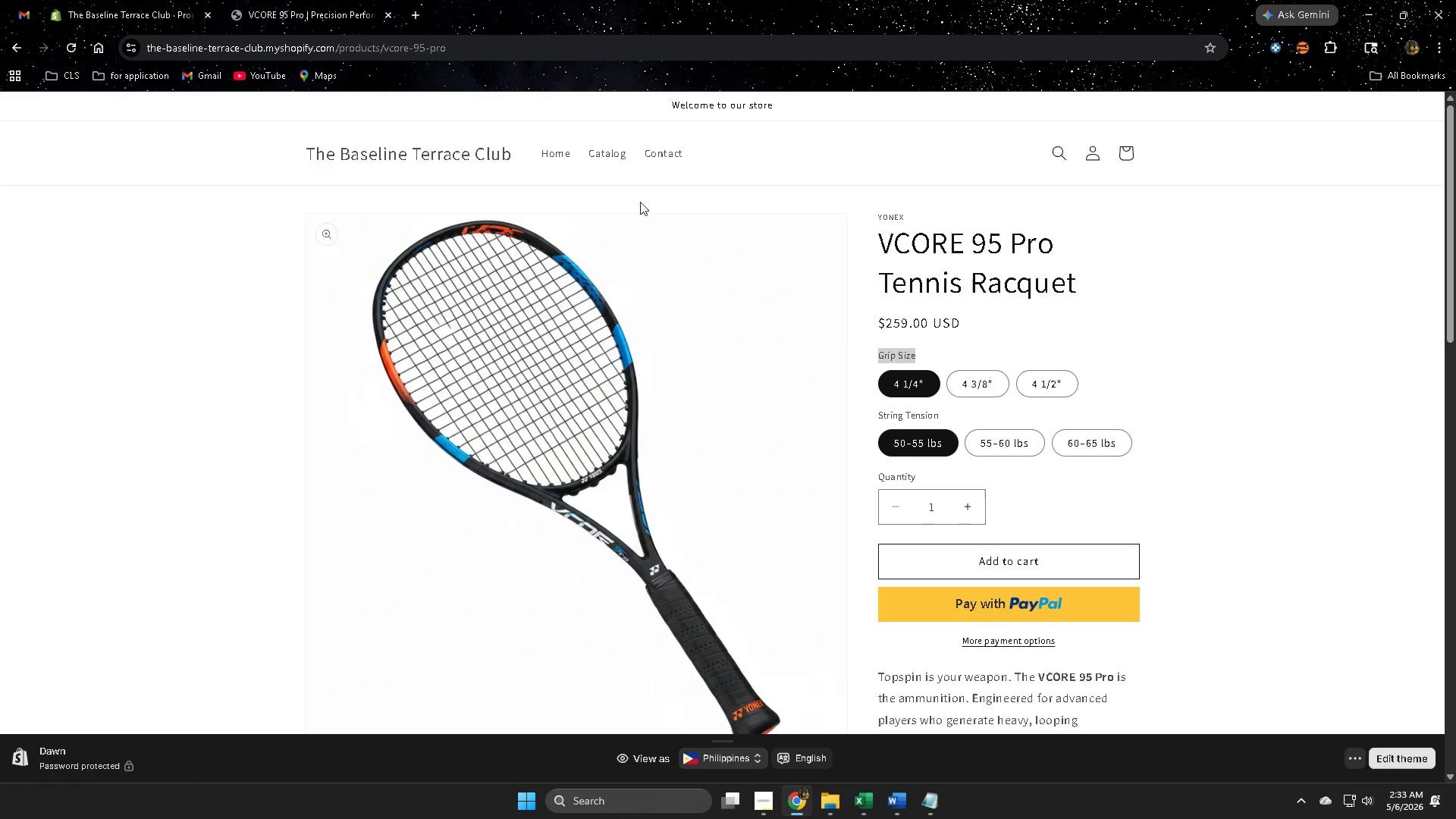 
key(Control+C)
 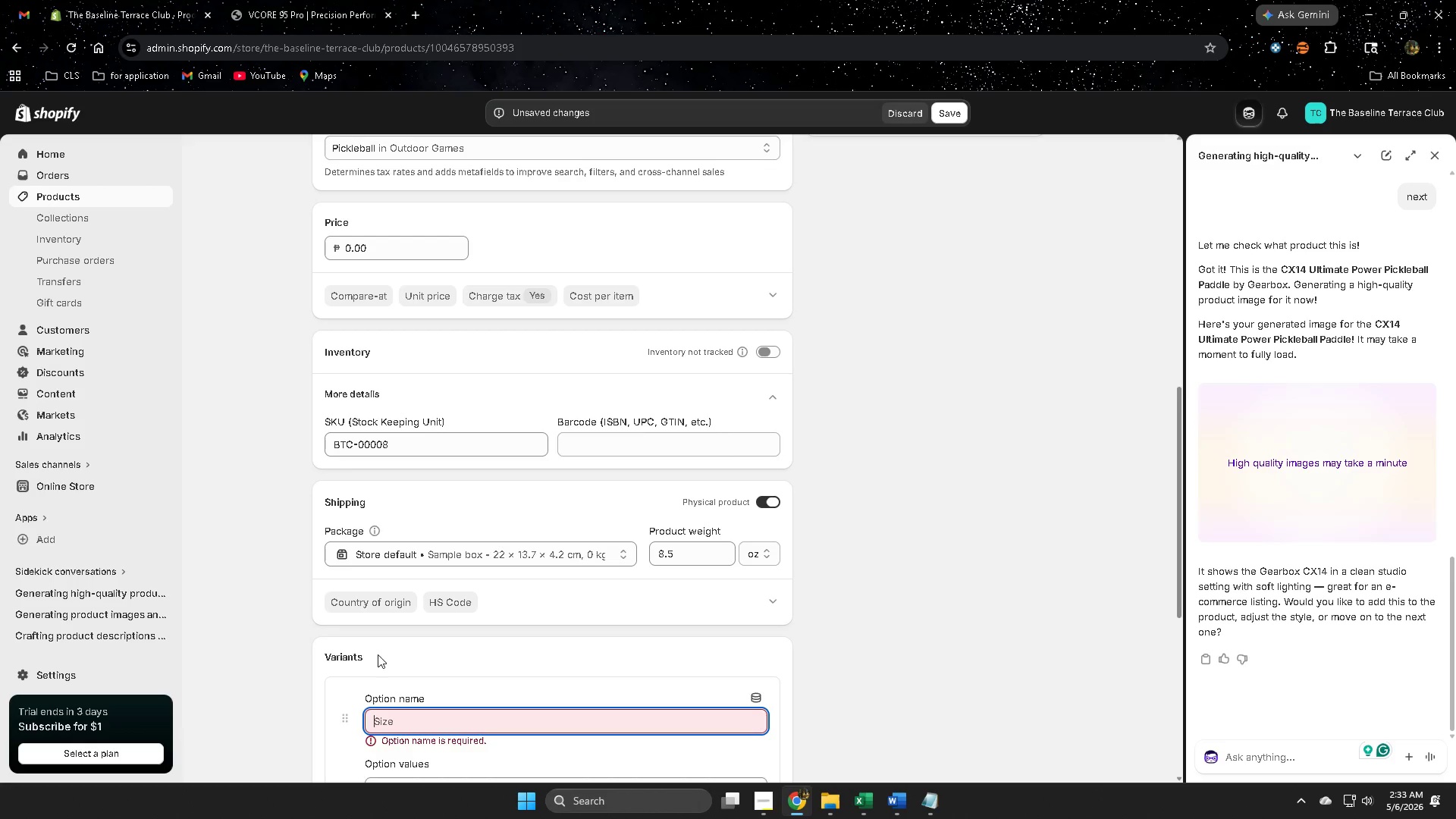 
left_click([450, 648])
 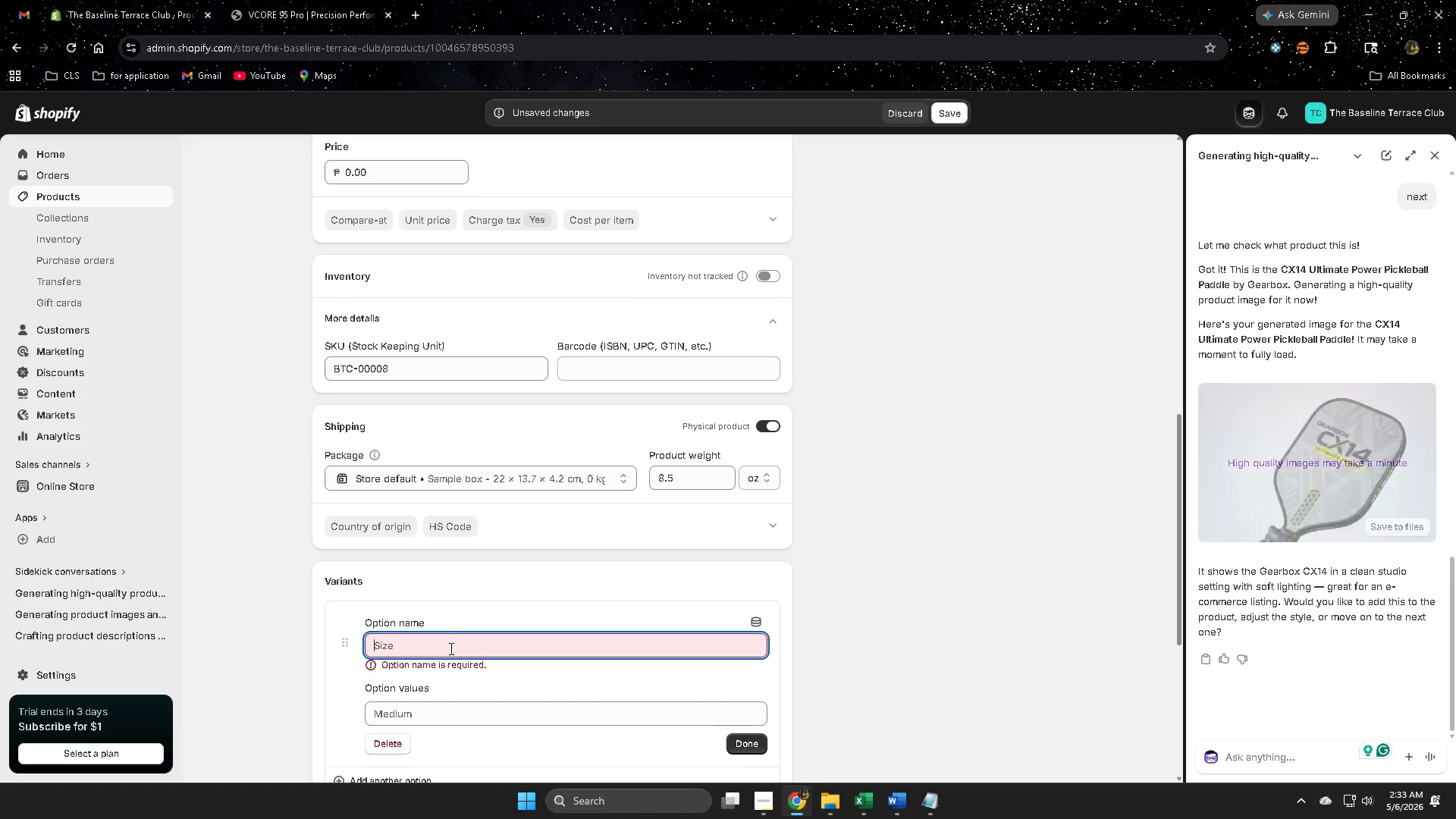 
scroll: coordinate [557, 672], scroll_direction: down, amount: 1.0
 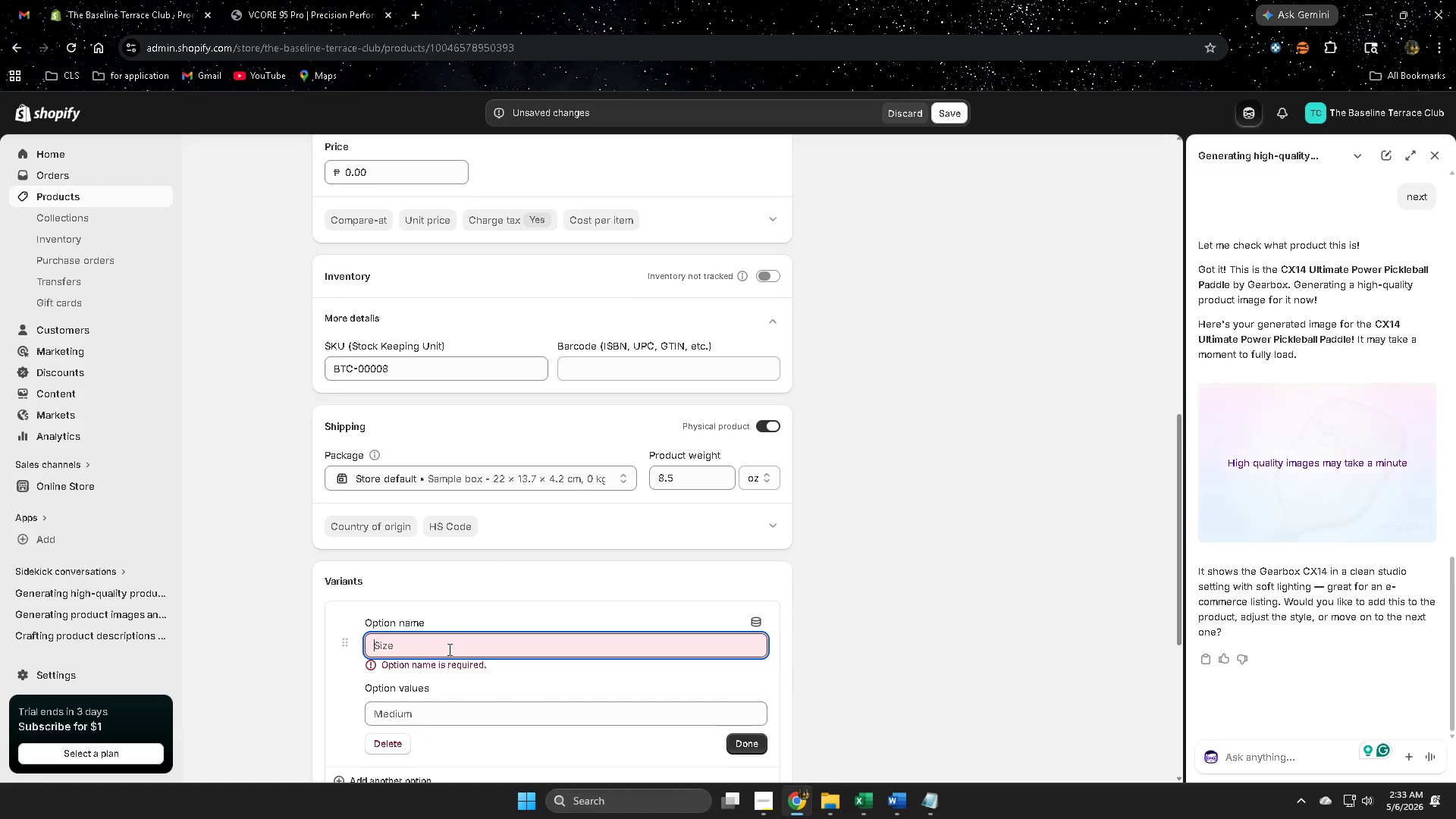 
key(Control+V)
 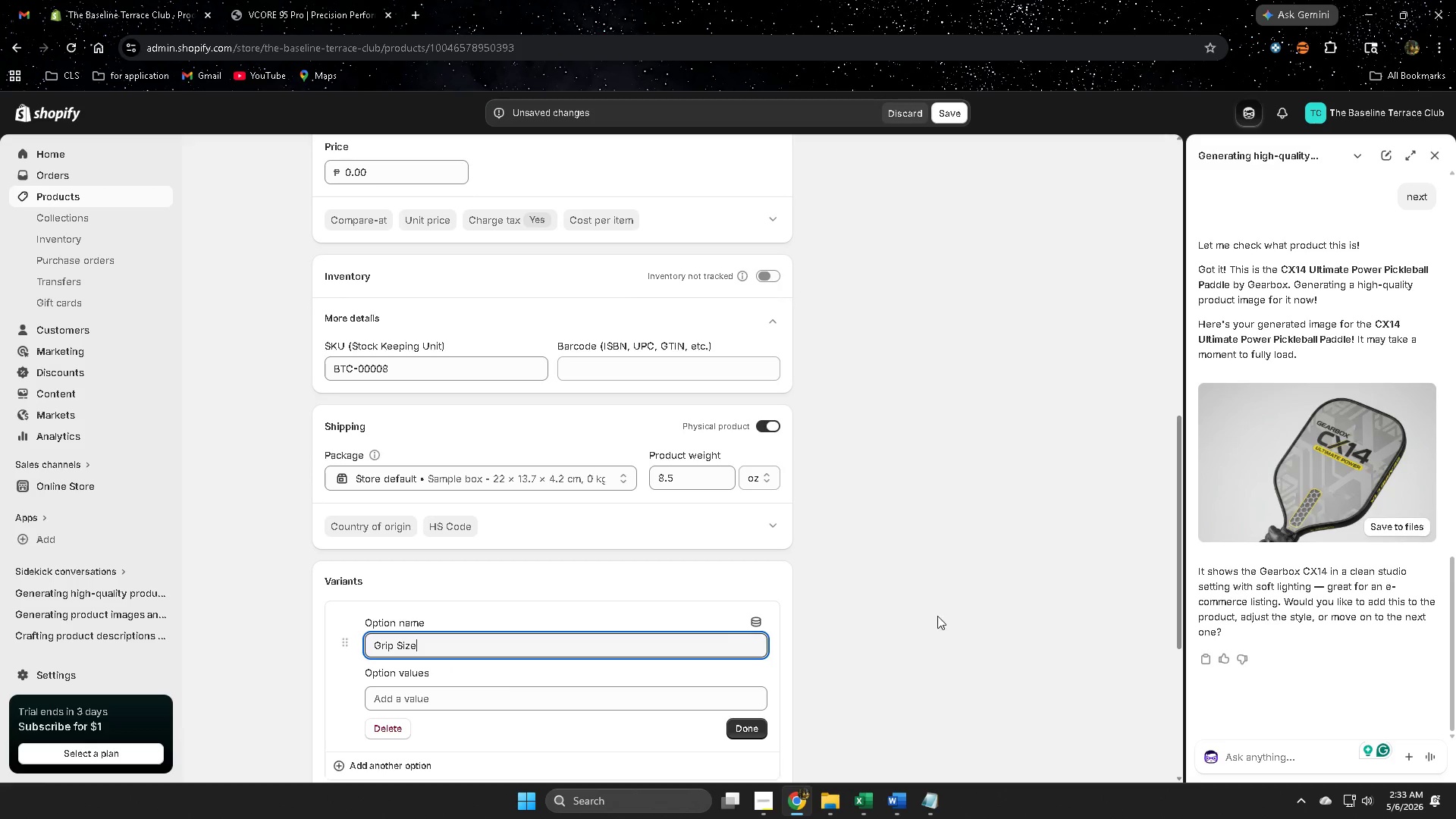 
left_click([974, 601])
 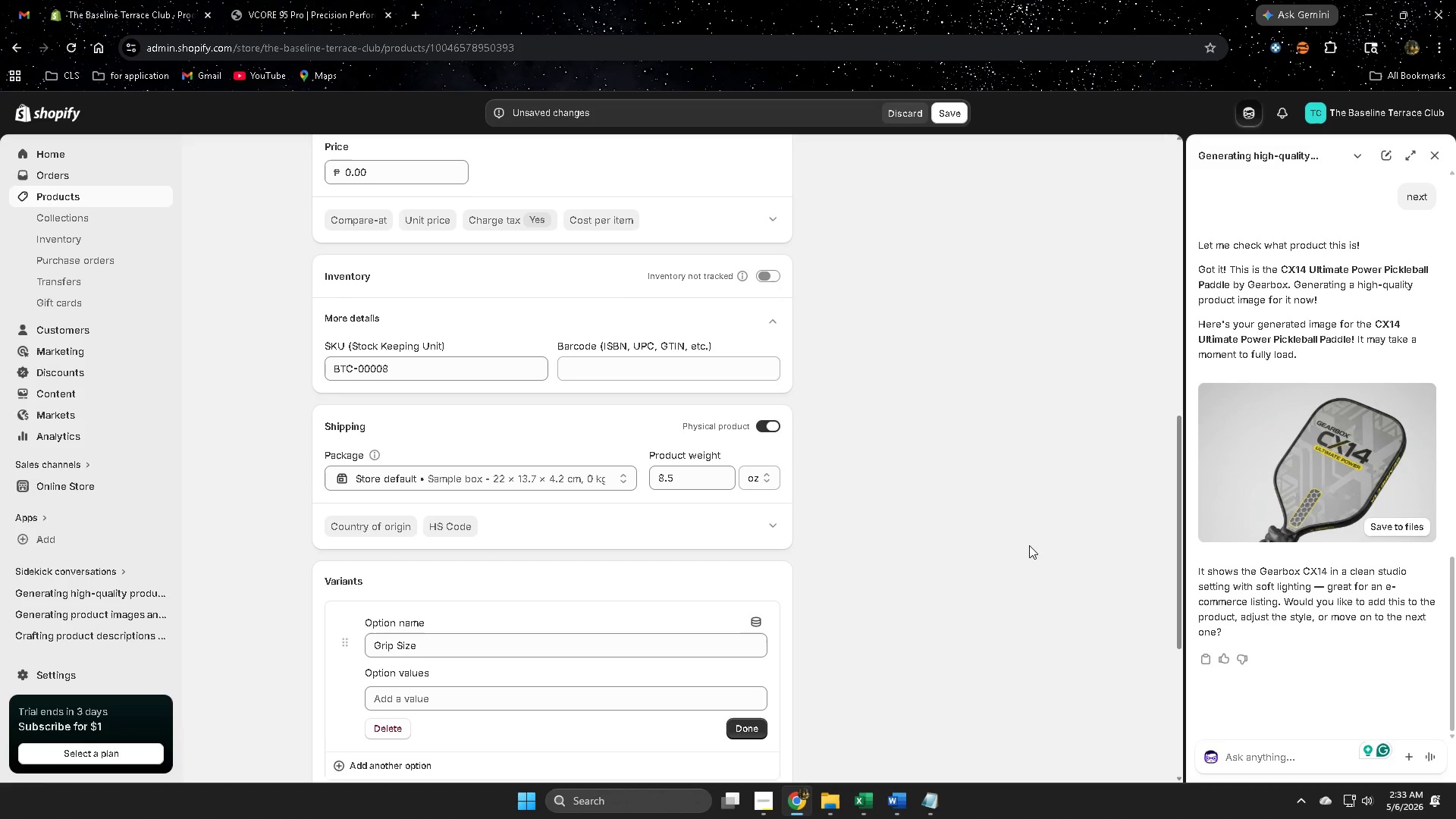 
wait(37.2)
 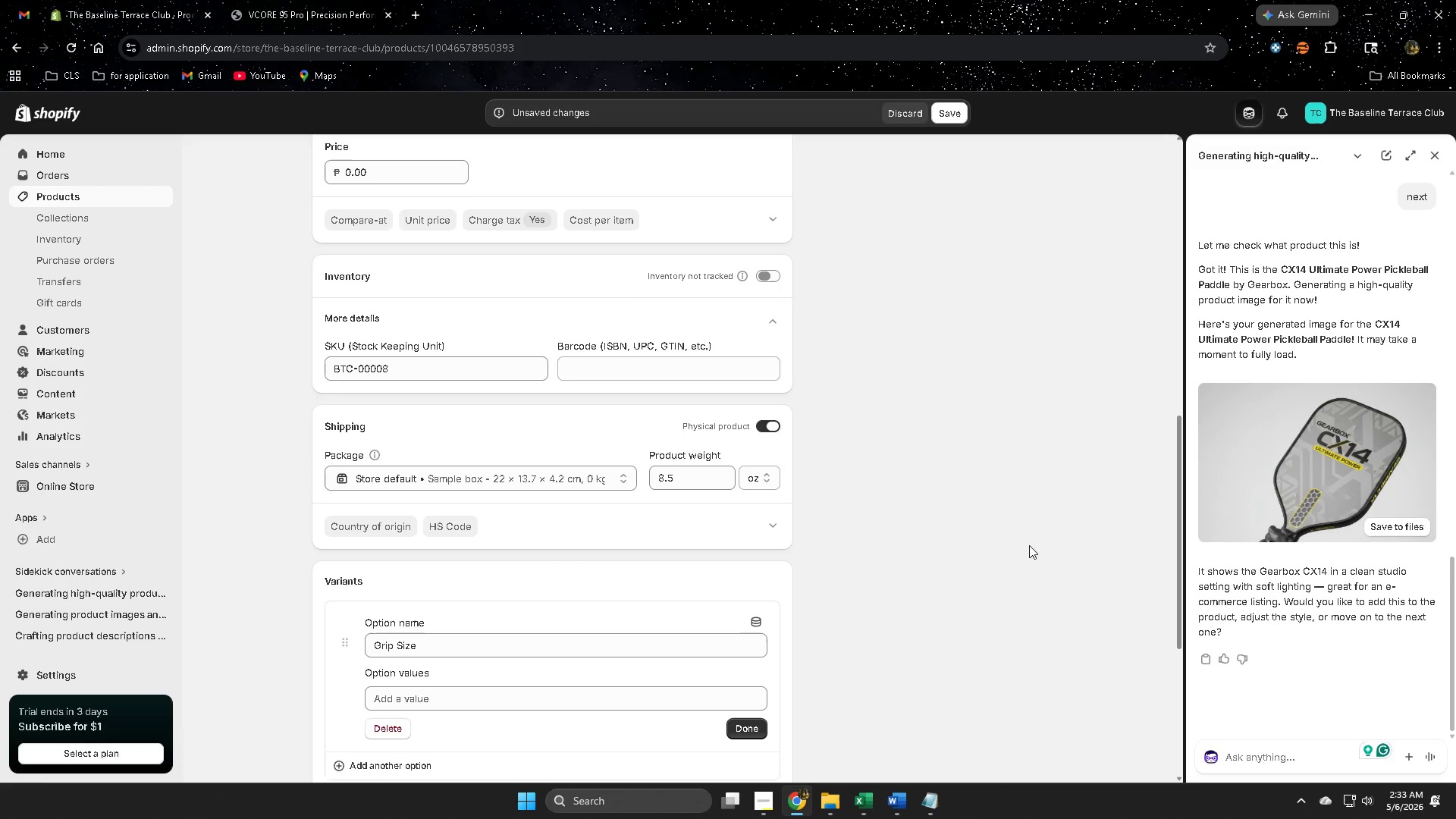 
scroll: coordinate [940, 406], scroll_direction: up, amount: 2.0
 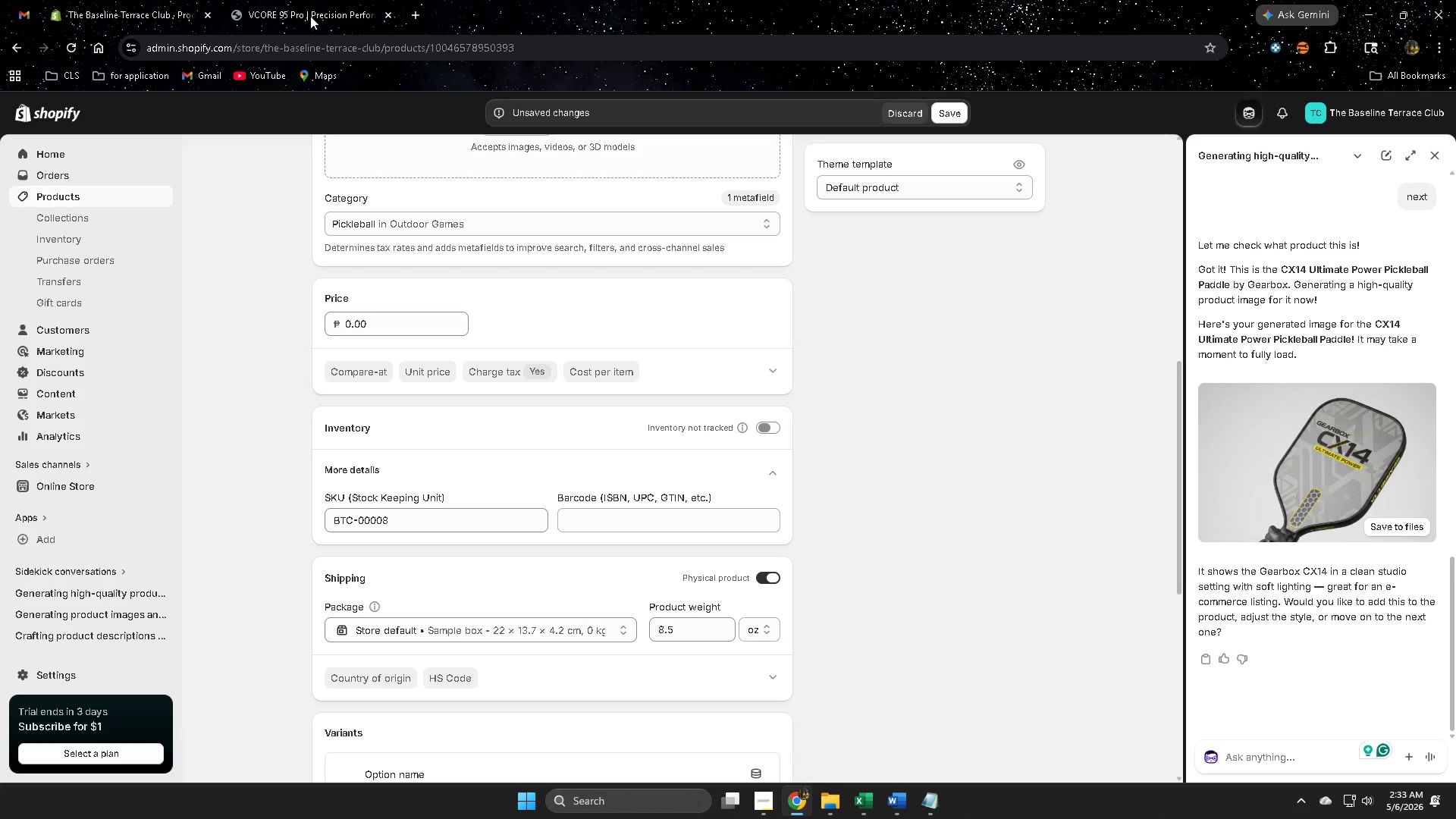 
left_click([305, 4])
 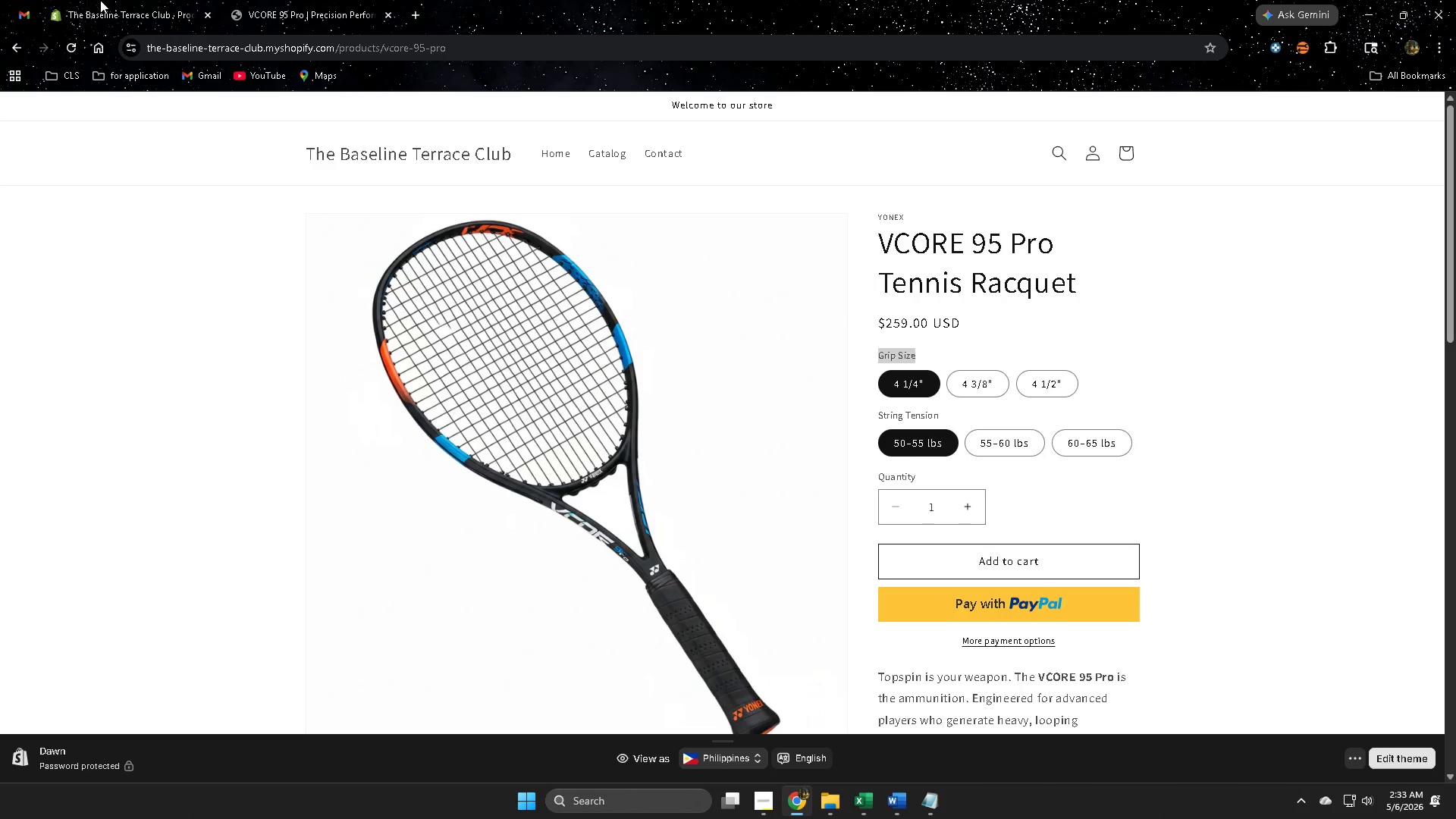 
left_click([100, 0])
 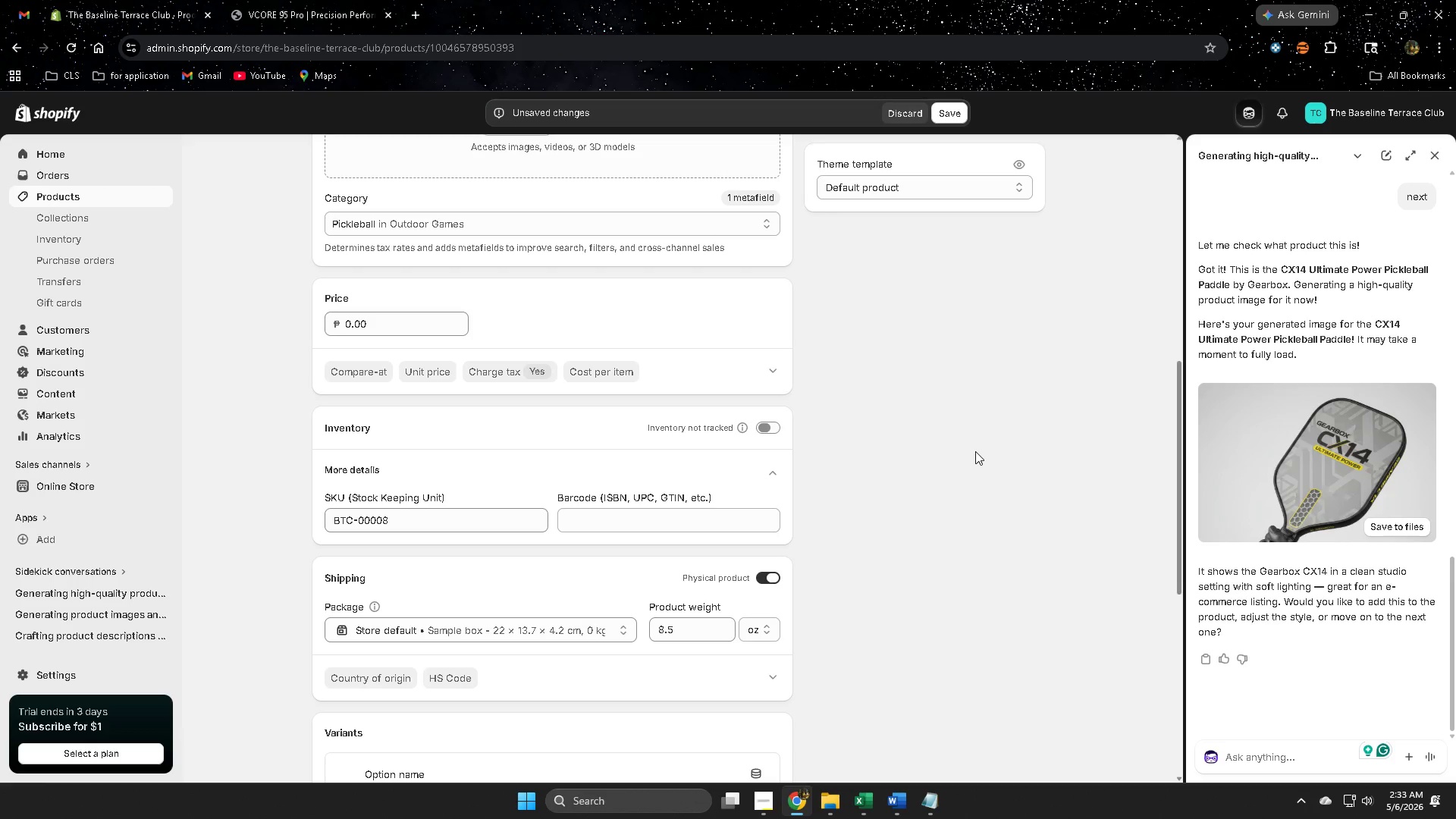 
wait(11.2)
 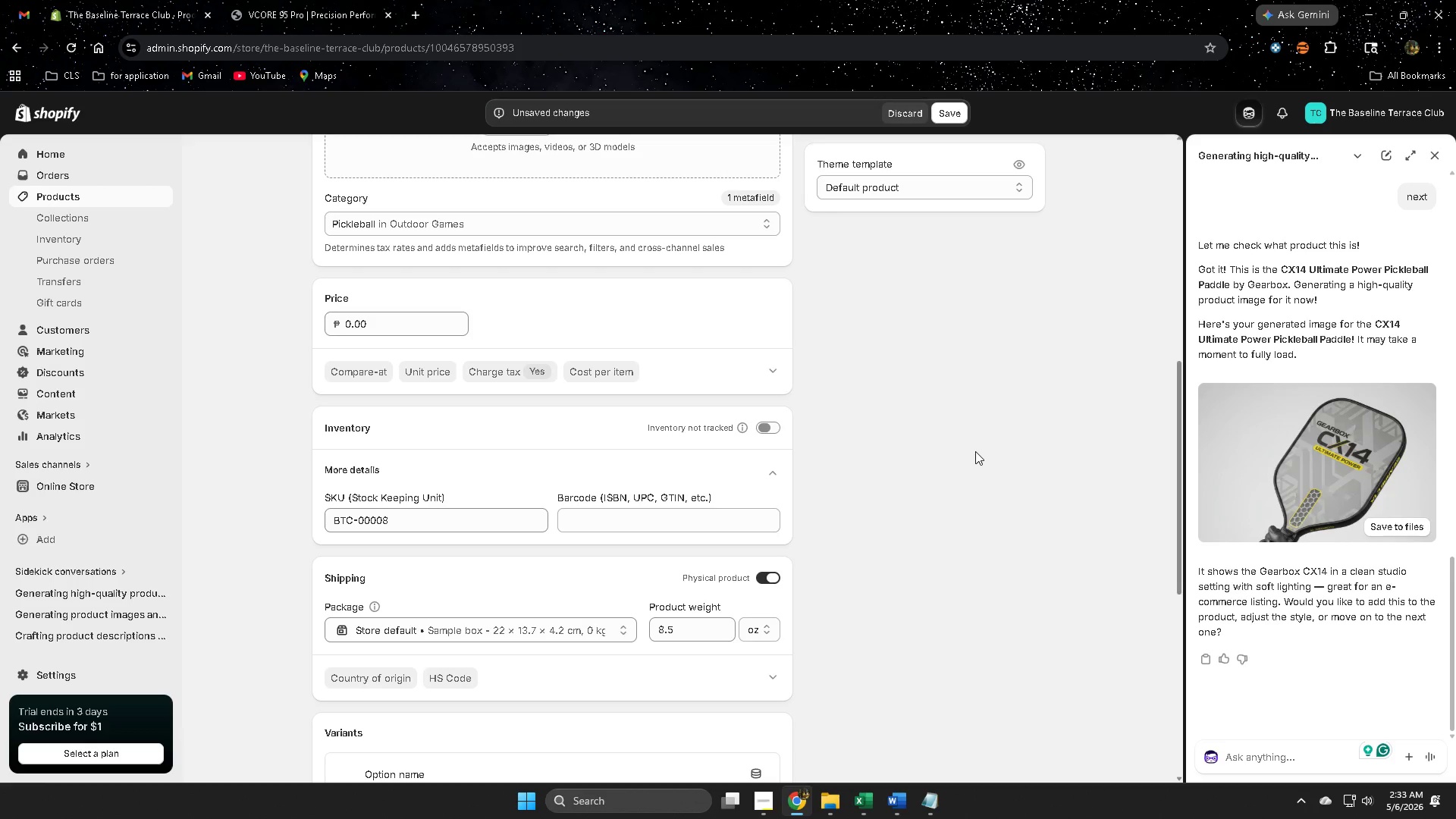 
left_click([1383, 523])
 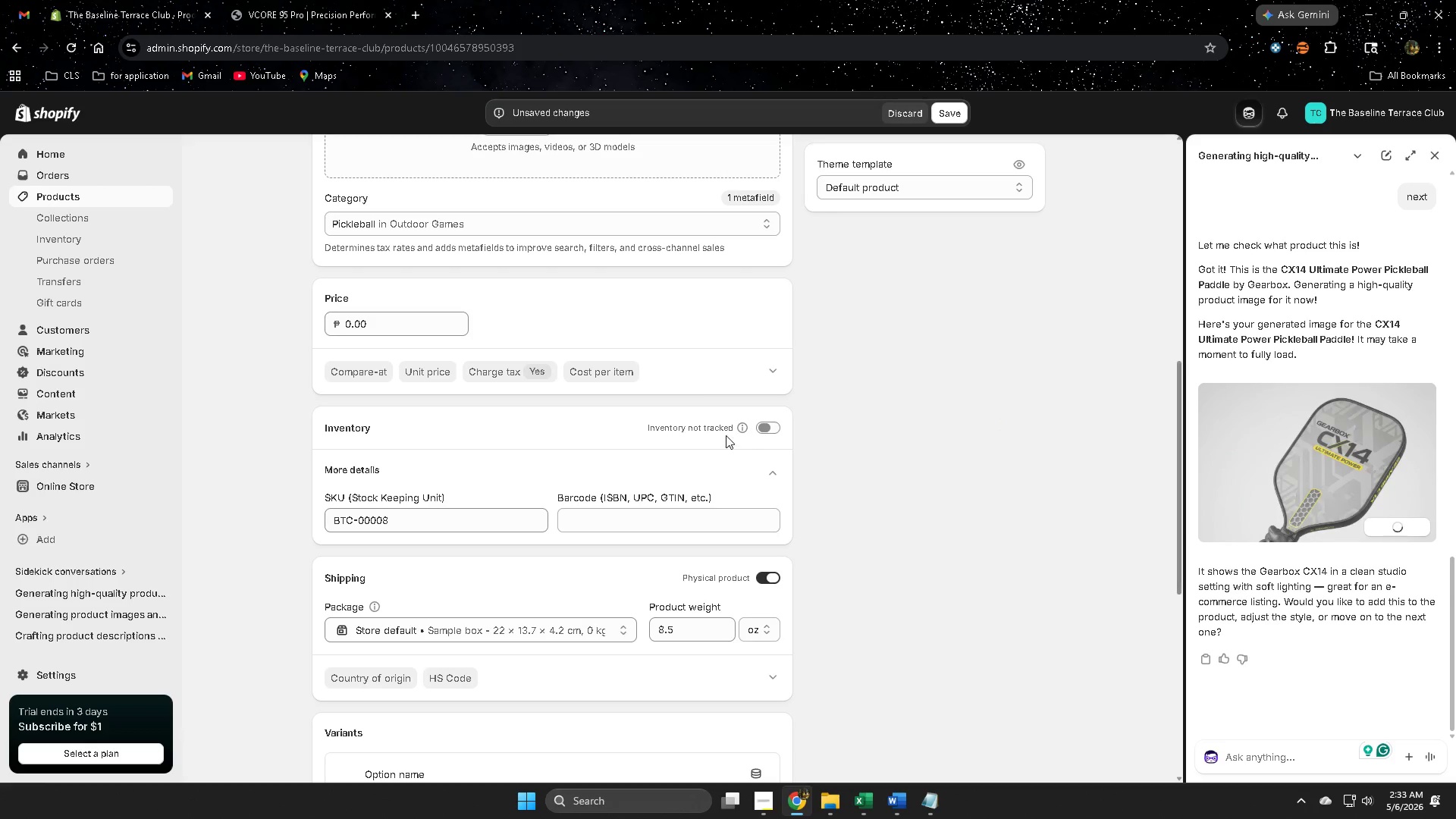 
scroll: coordinate [1299, 560], scroll_direction: down, amount: 3.0
 